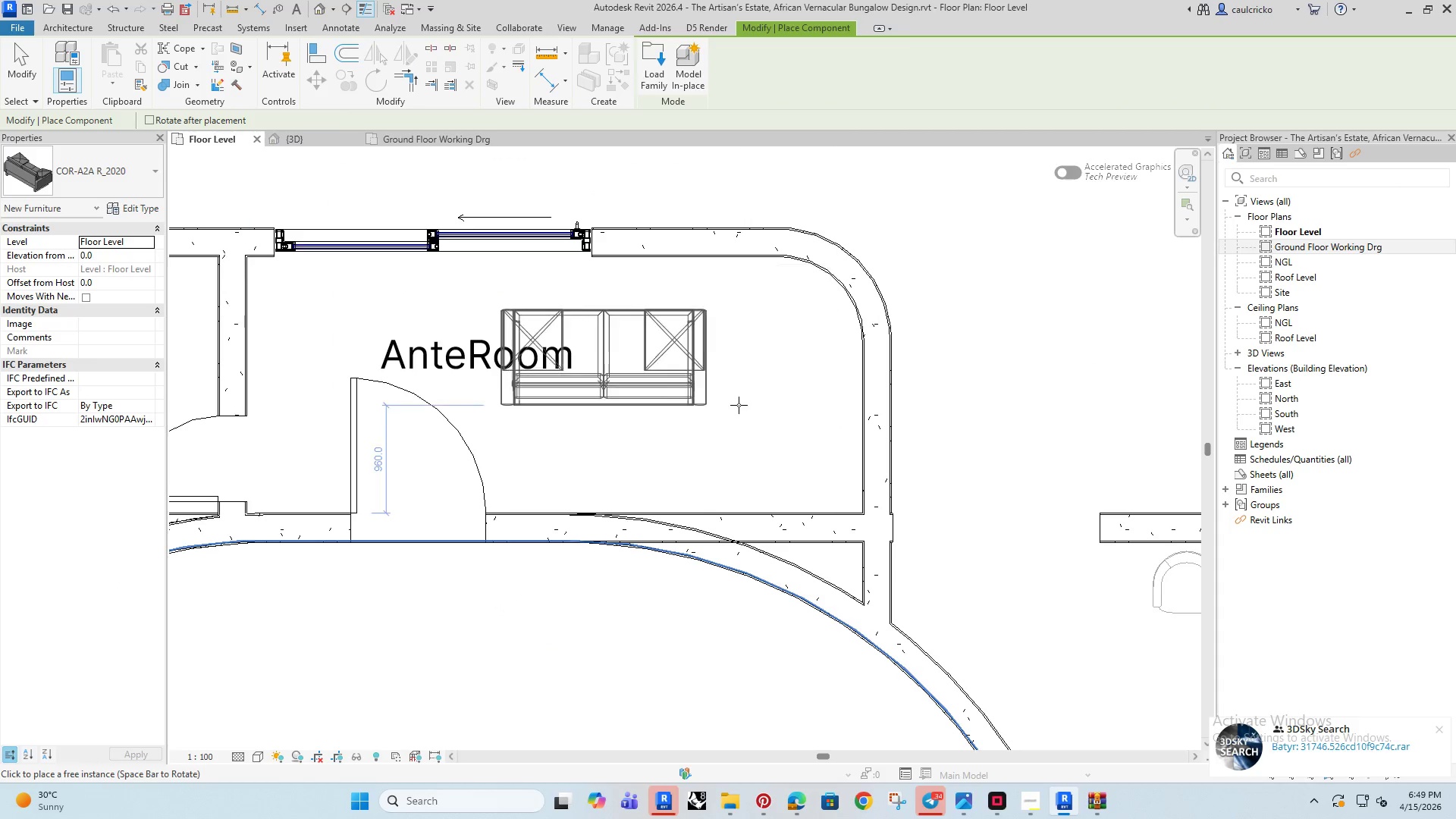 
key(Space)
 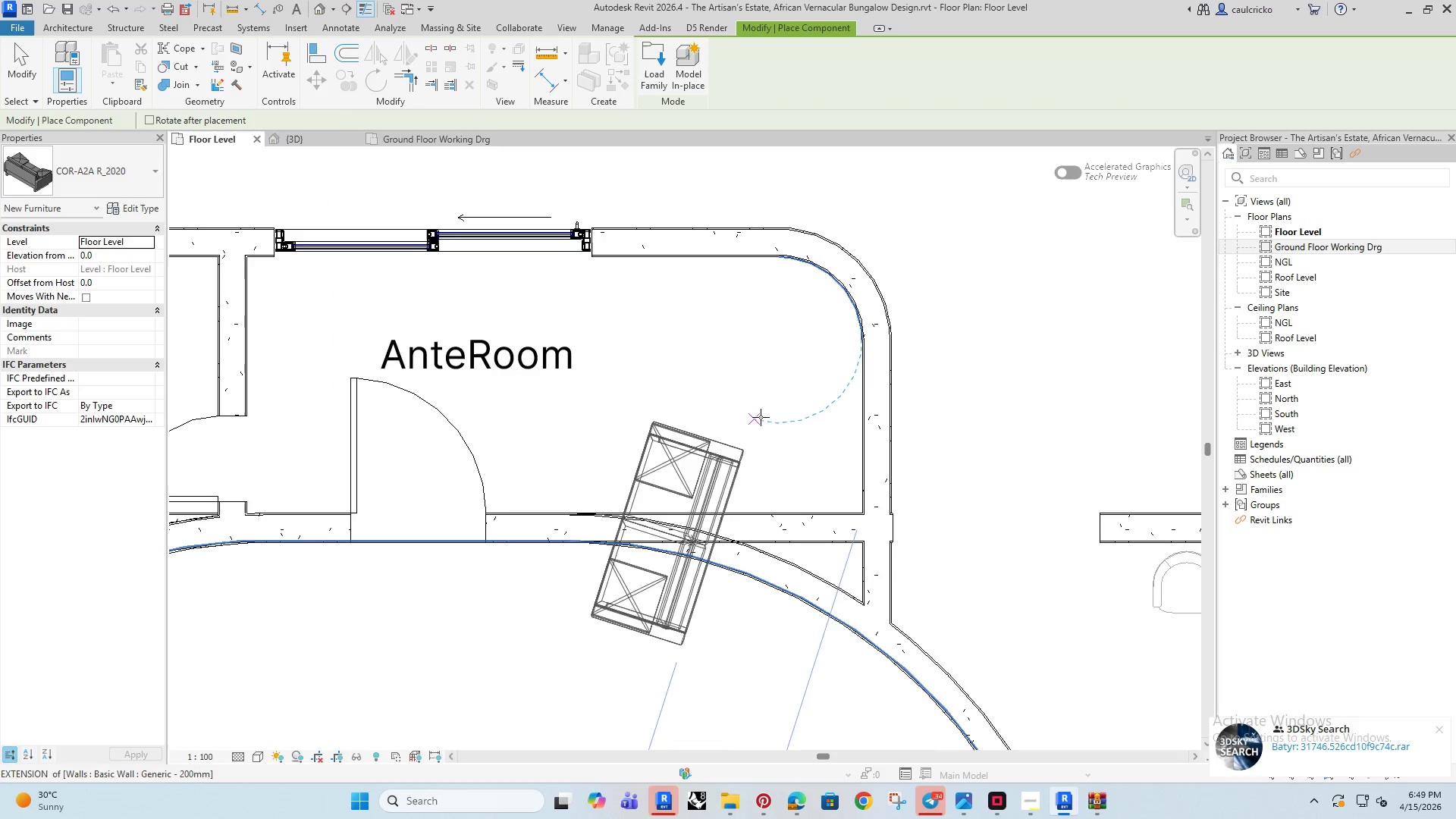 
scroll: coordinate [773, 417], scroll_direction: up, amount: 12.0
 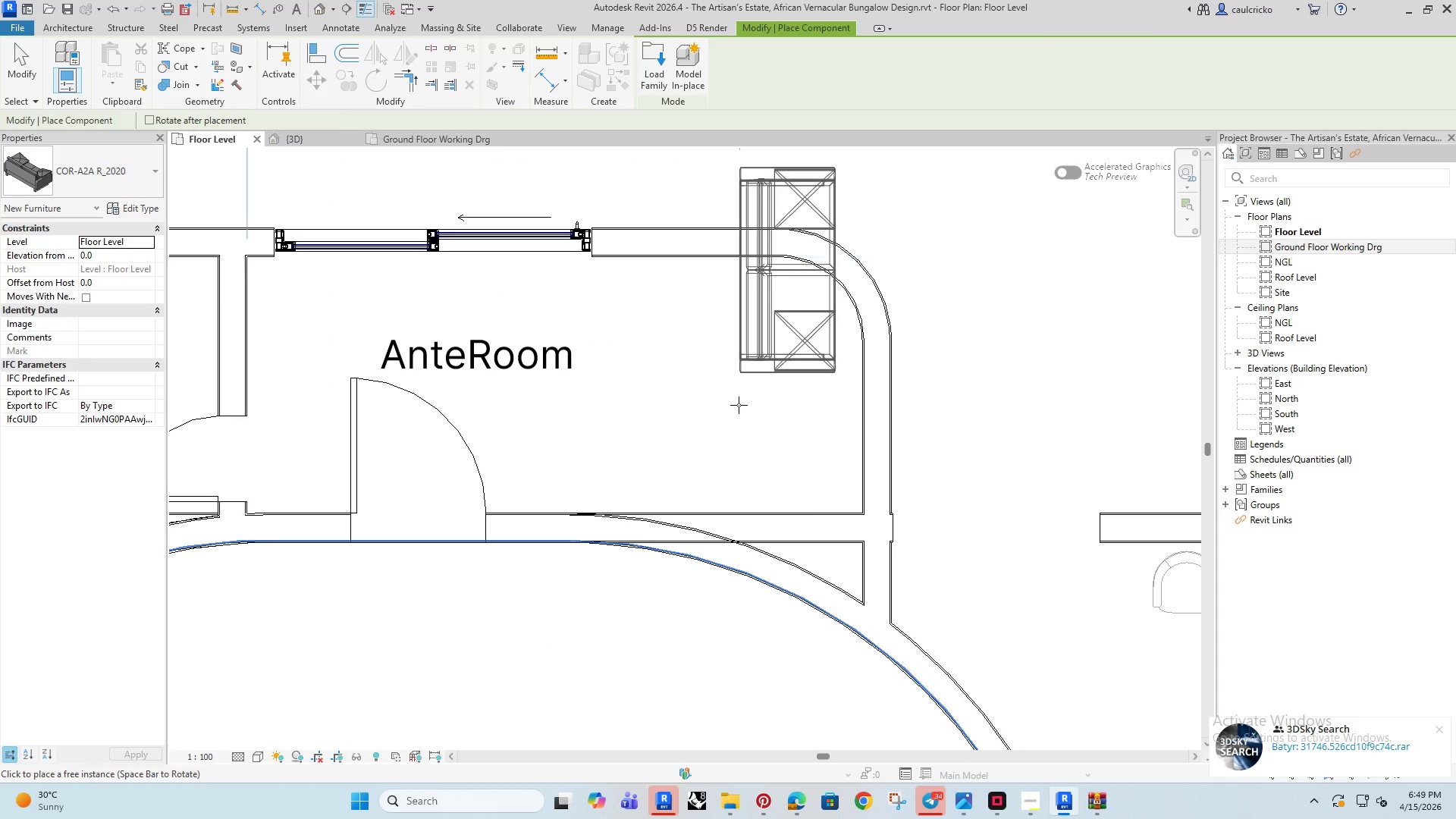 
key(Space)
 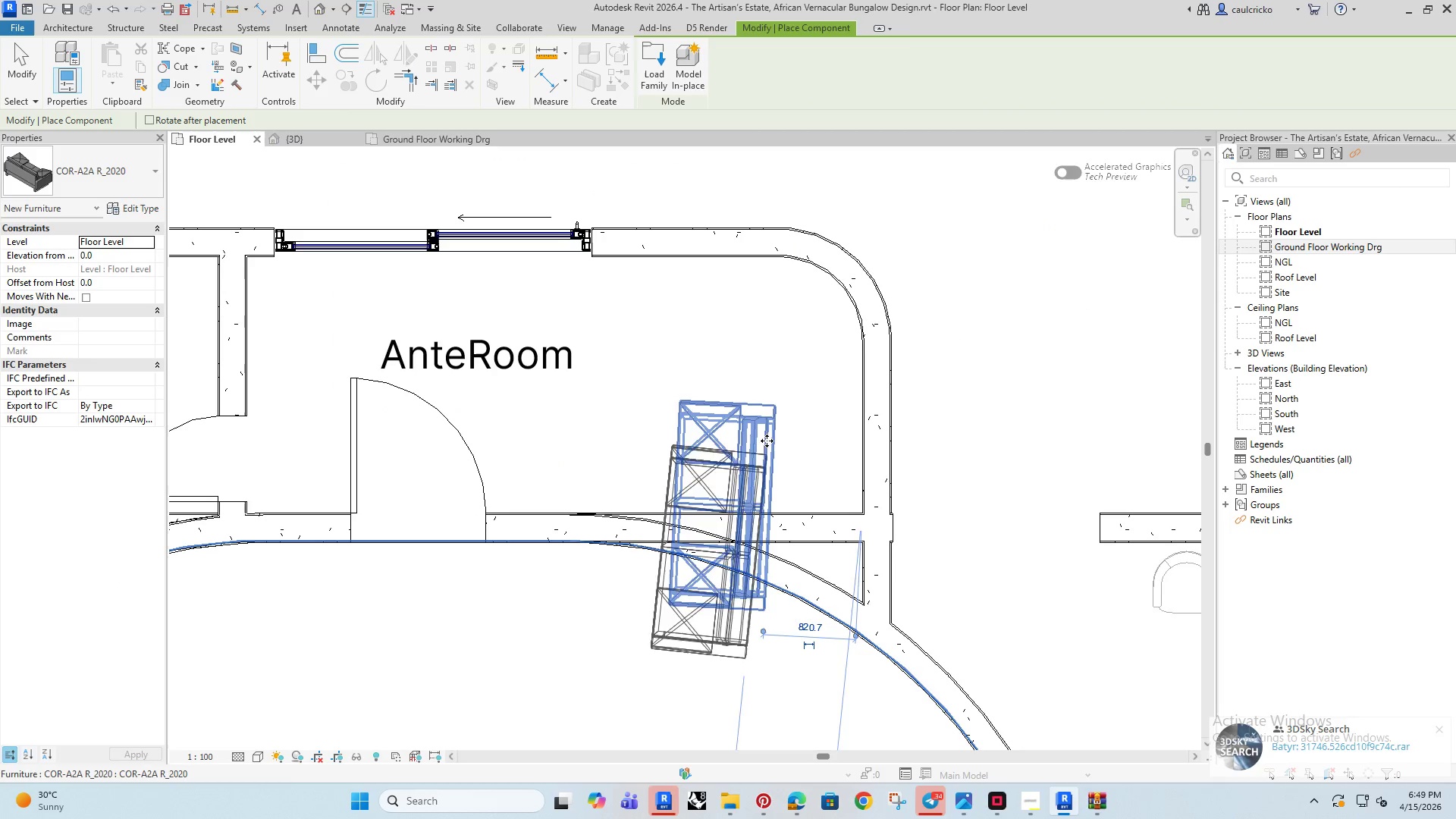 
key(Escape)
 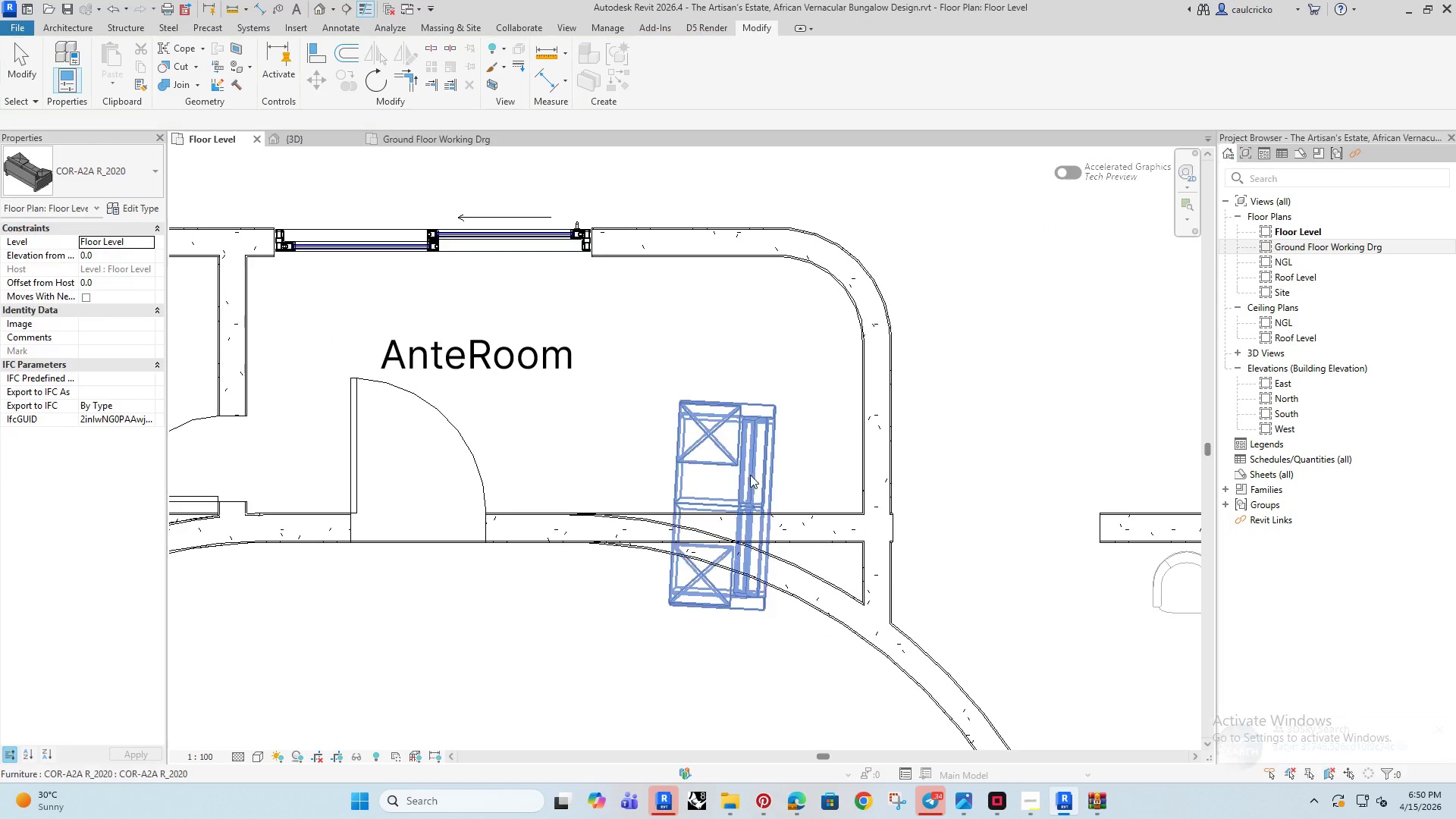 
key(Escape)
 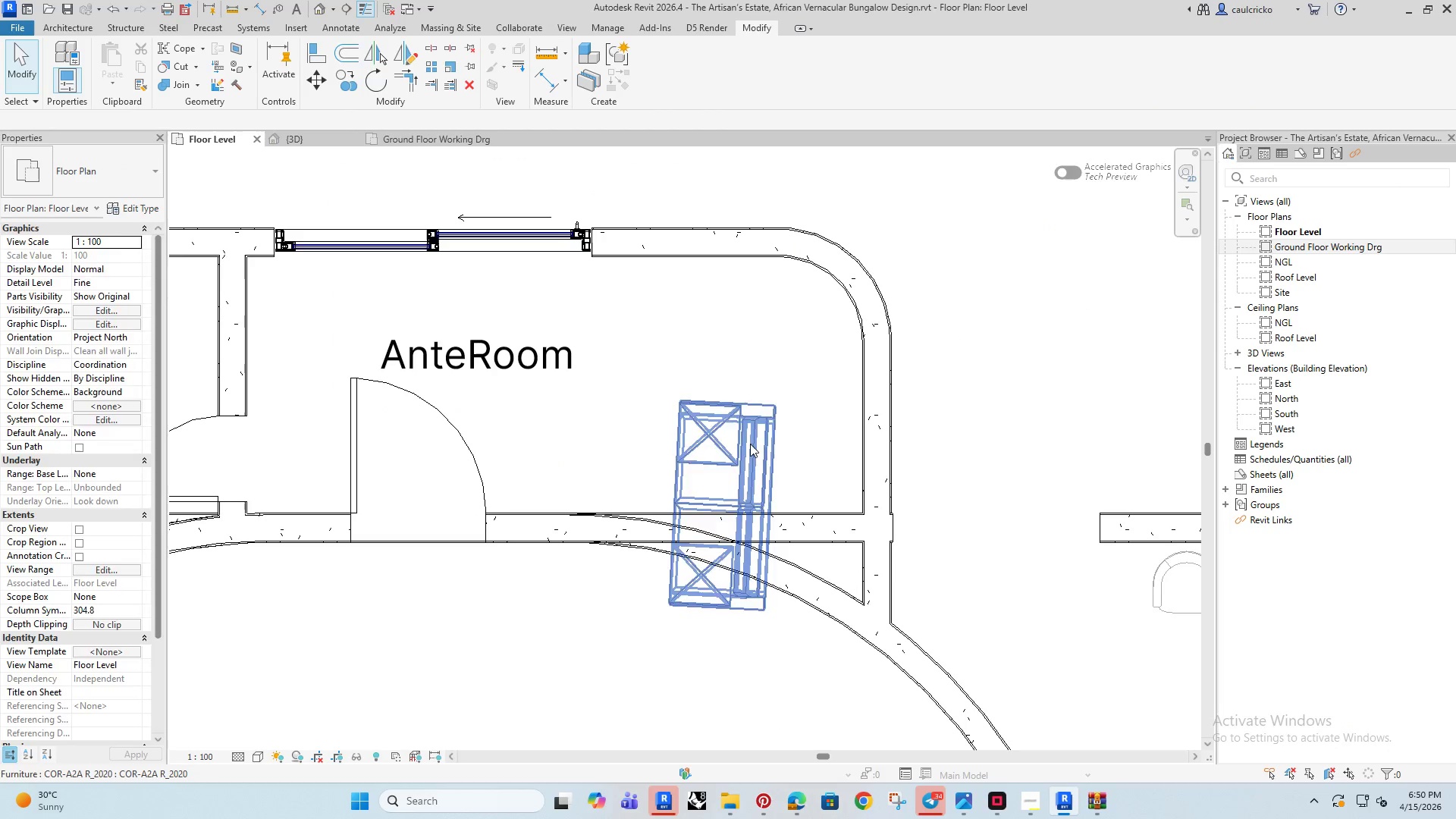 
left_click([750, 444])
 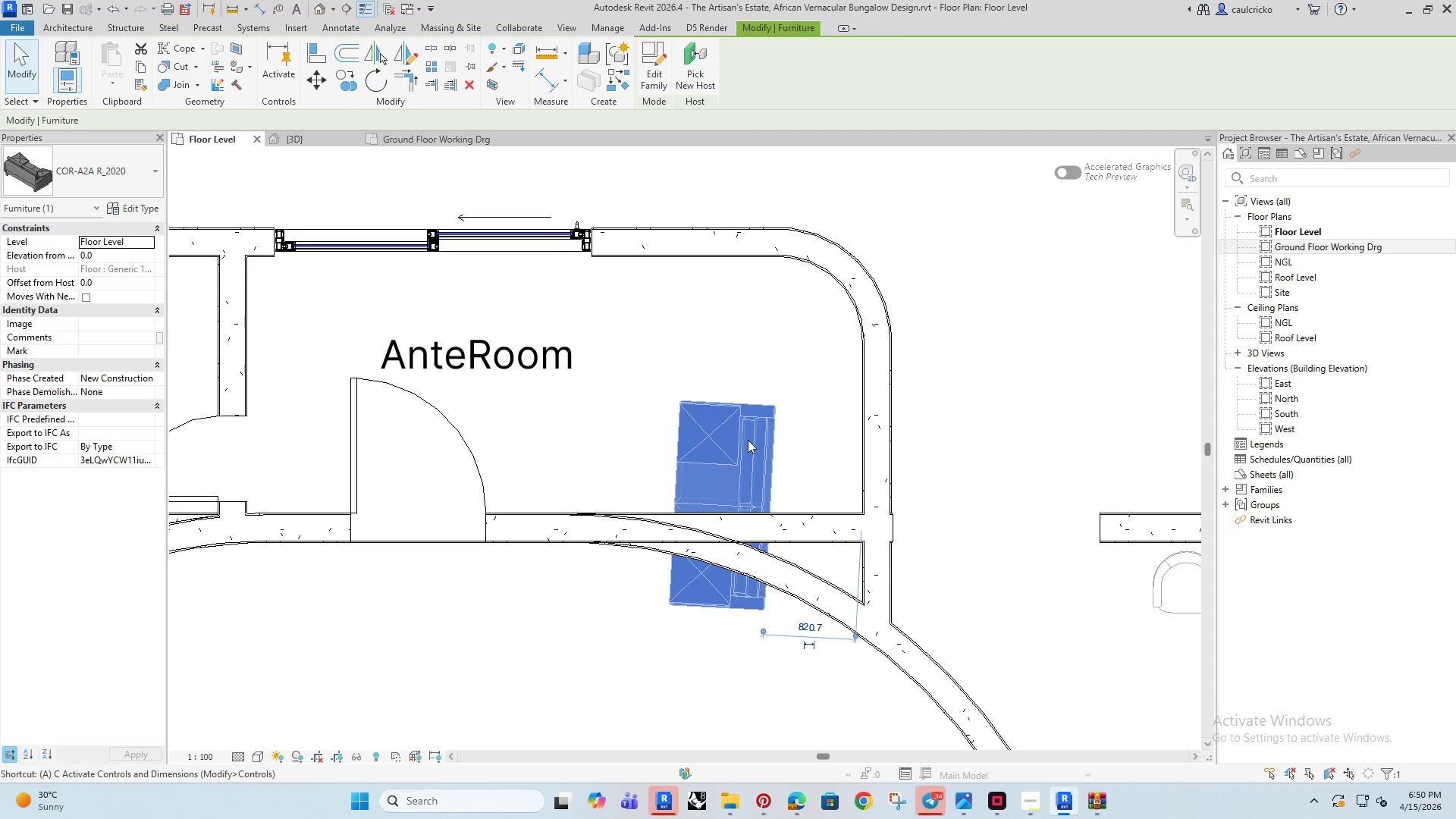 
key(A)
 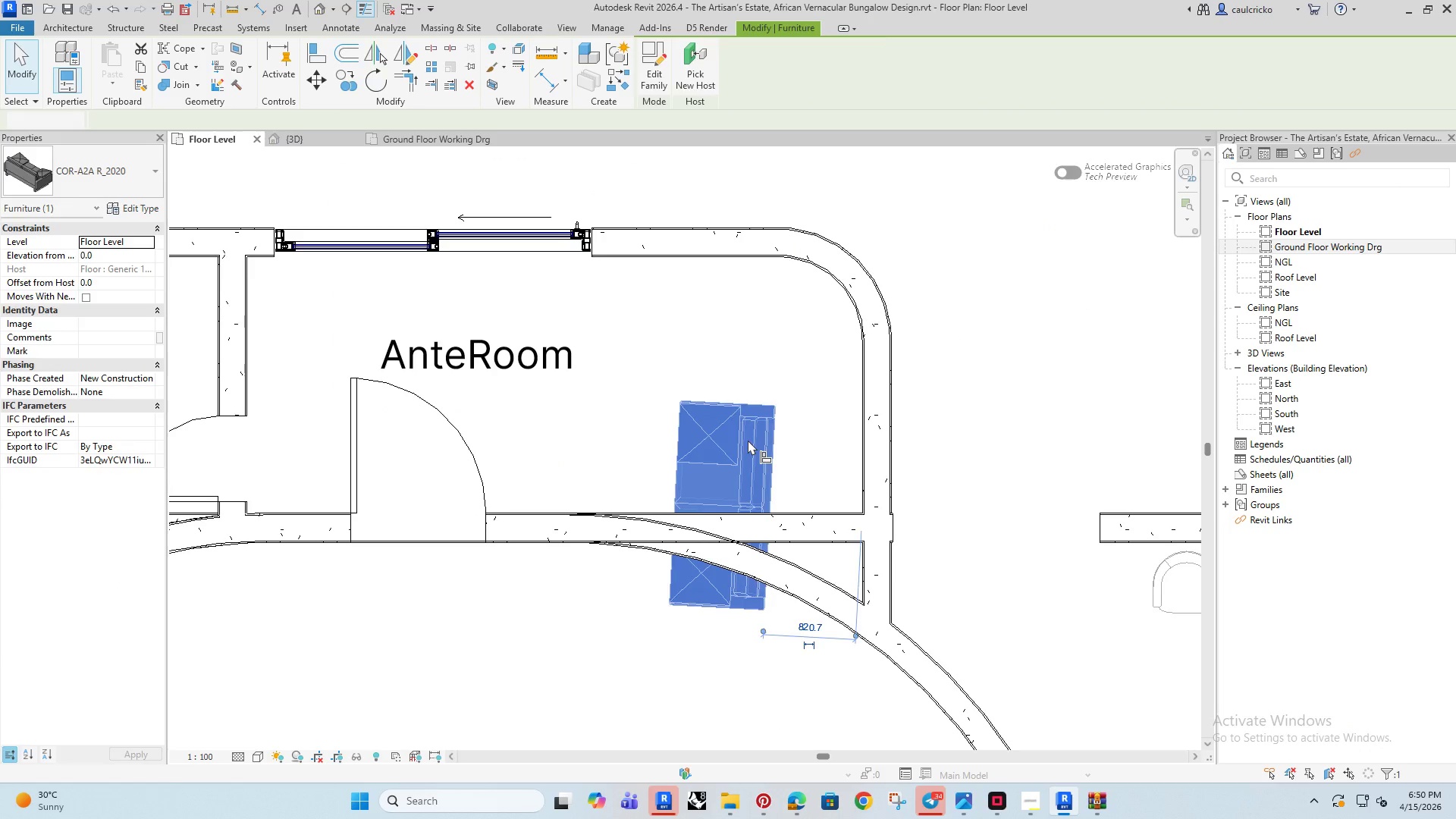 
scroll: coordinate [802, 445], scroll_direction: up, amount: 4.0
 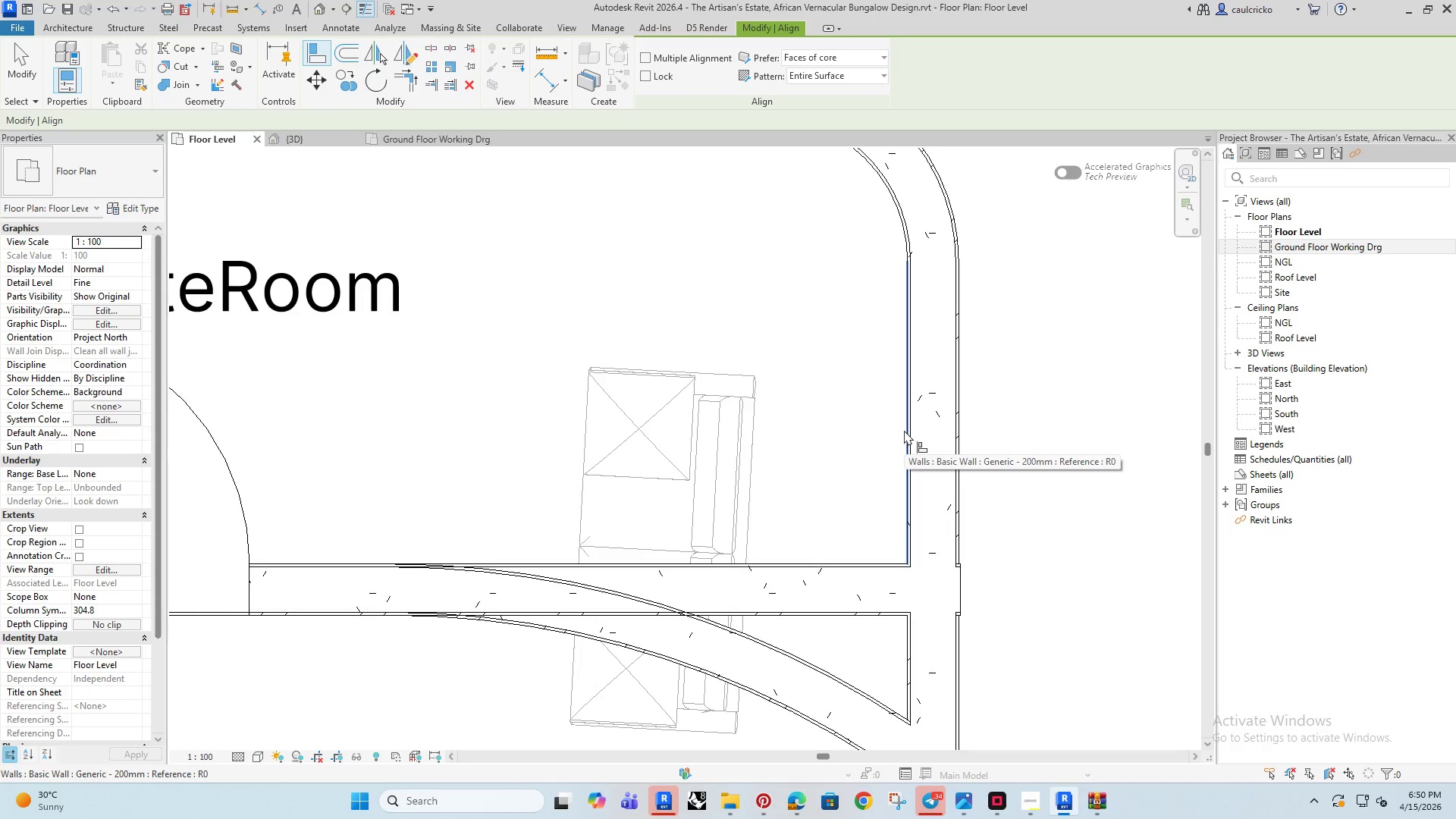 
left_click([904, 430])
 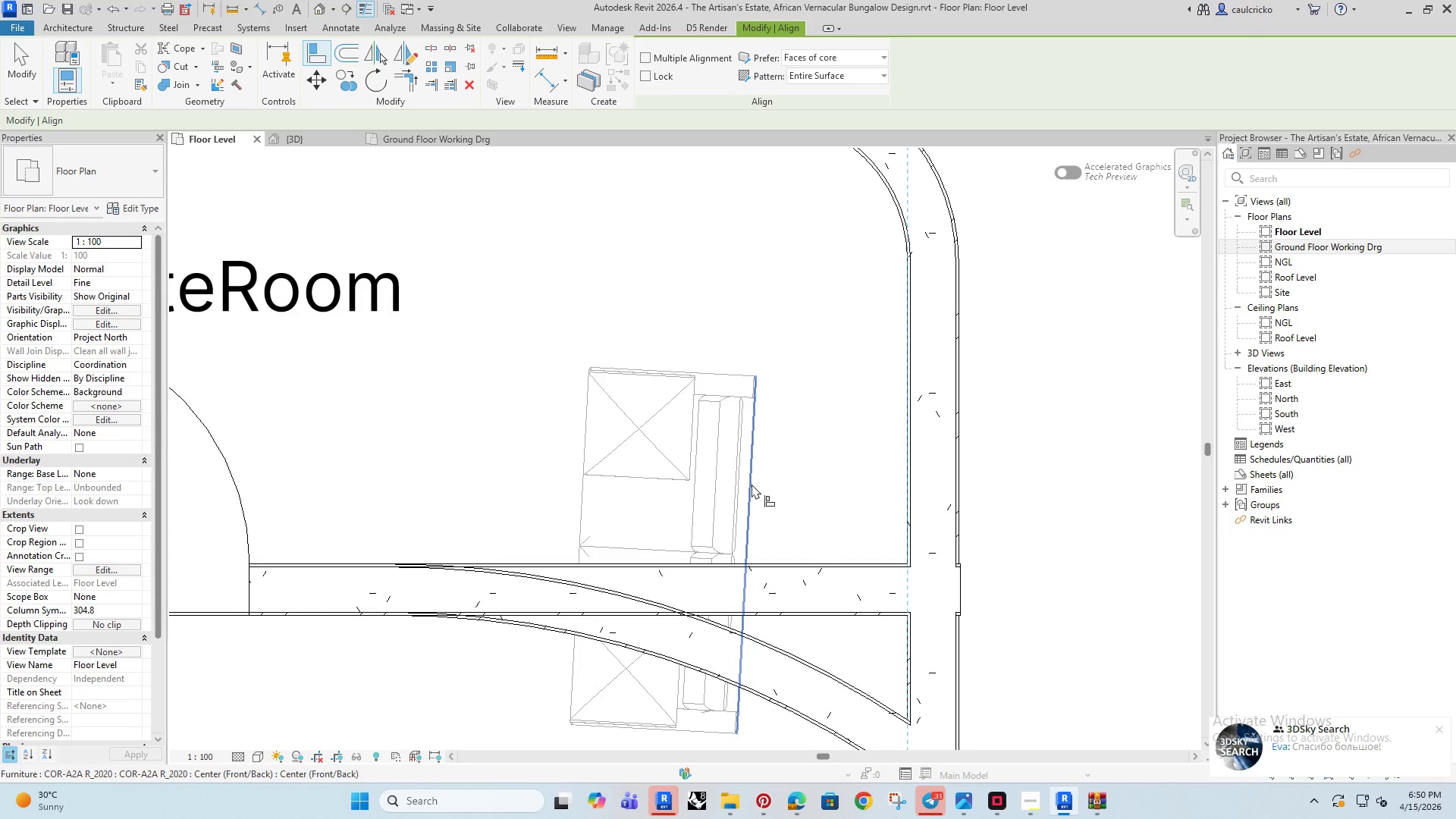 
left_click([752, 484])
 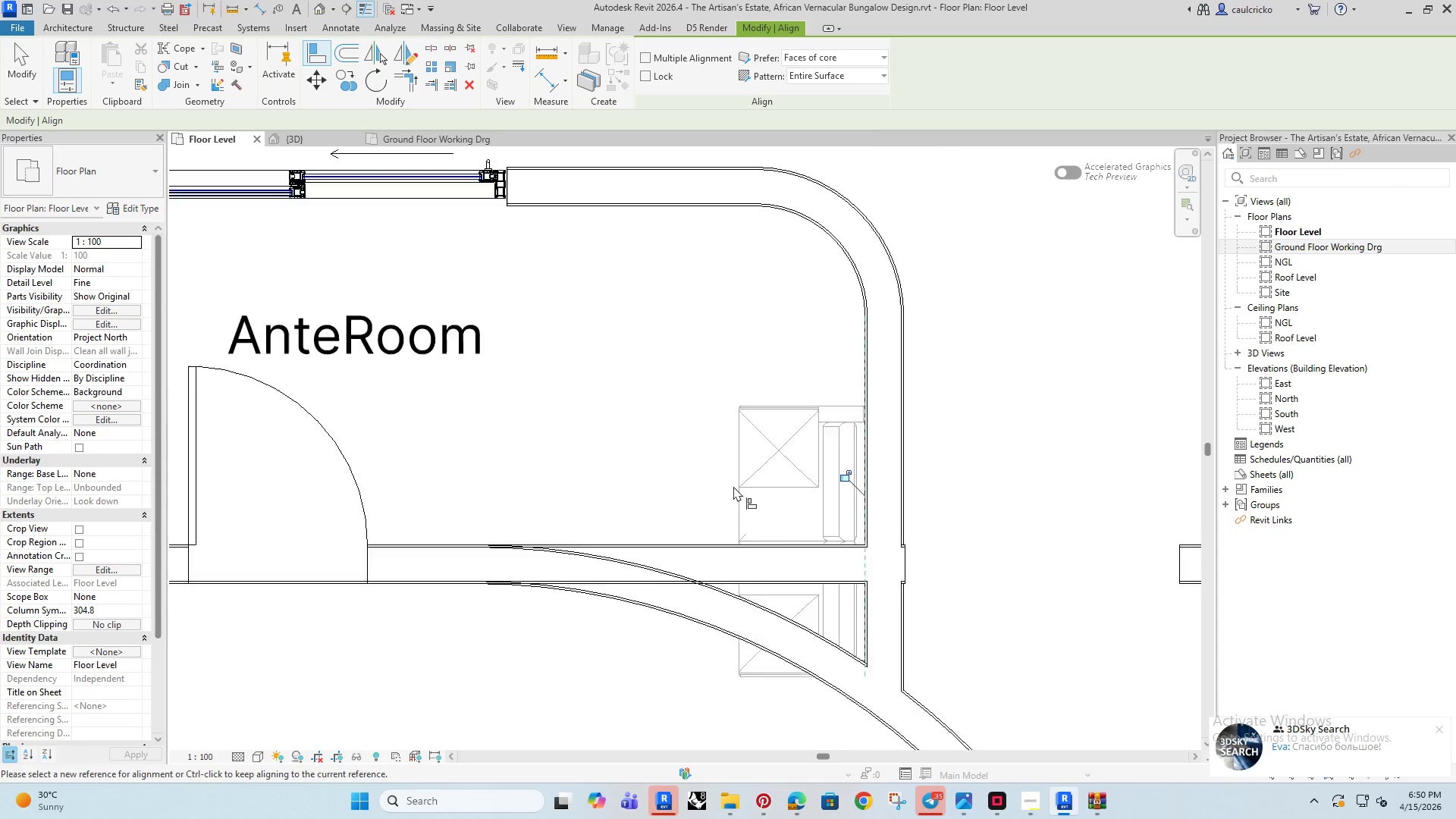 
key(Escape)
 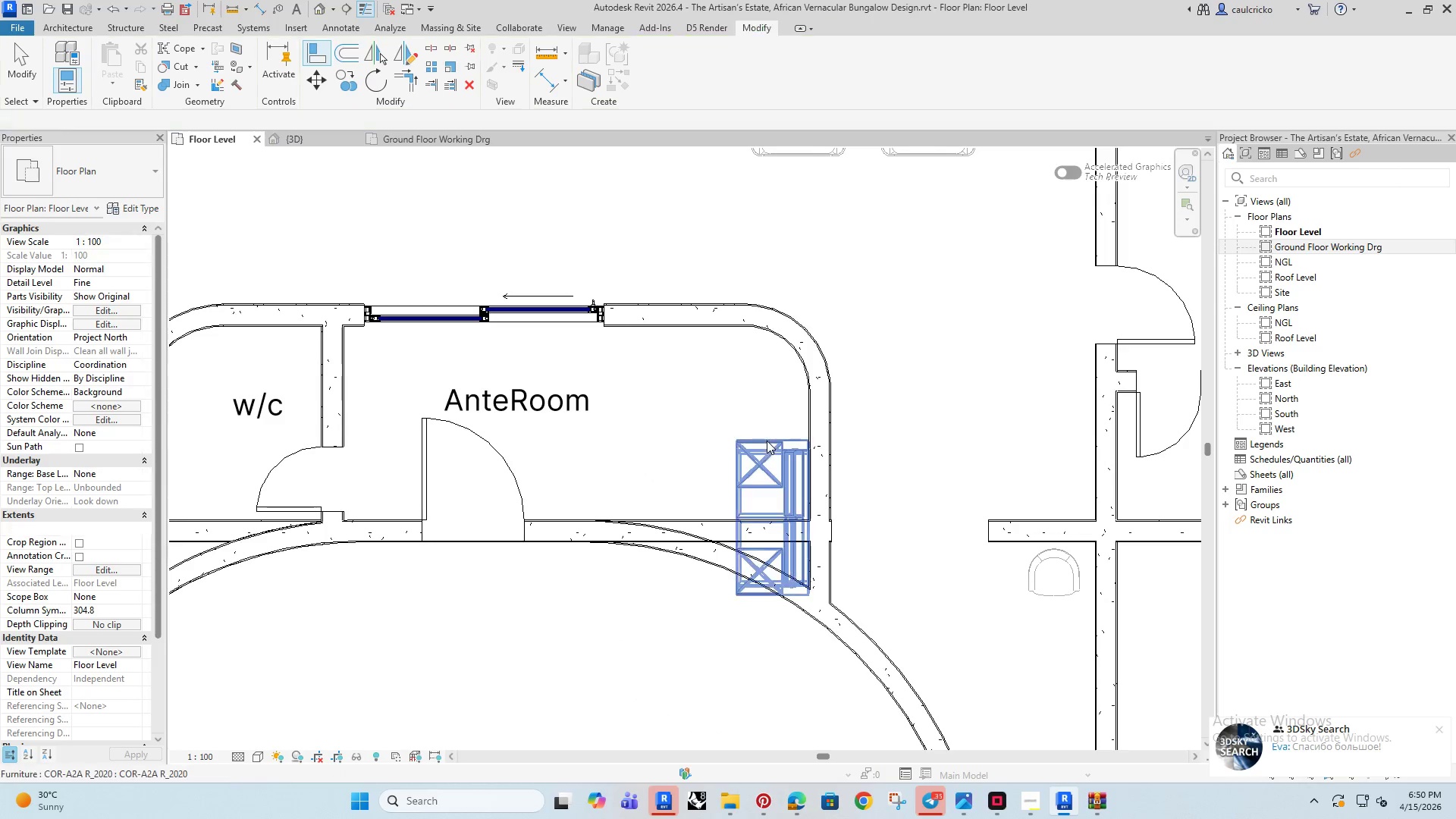 
scroll: coordinate [733, 487], scroll_direction: down, amount: 6.0
 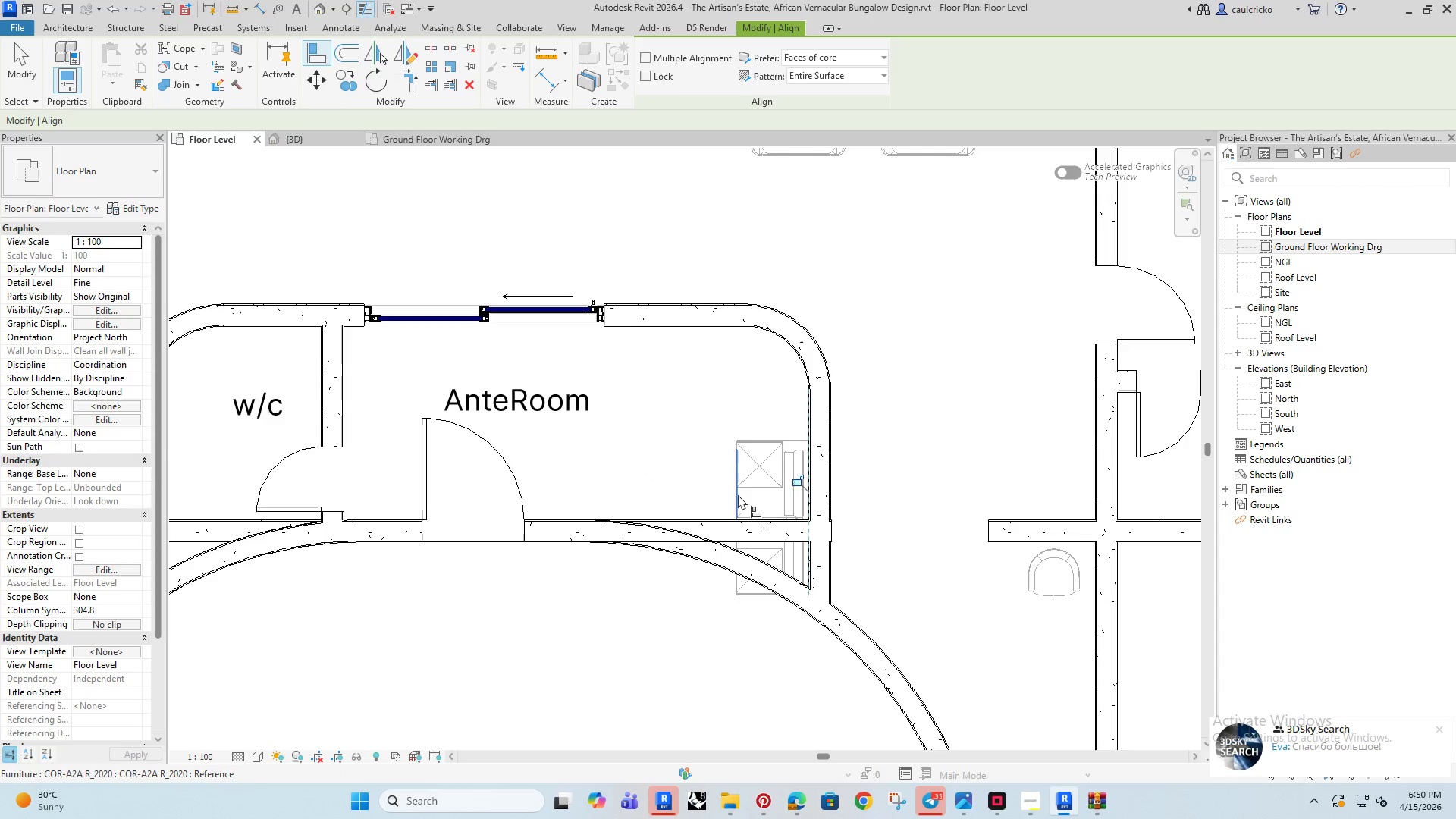 
key(Escape)
 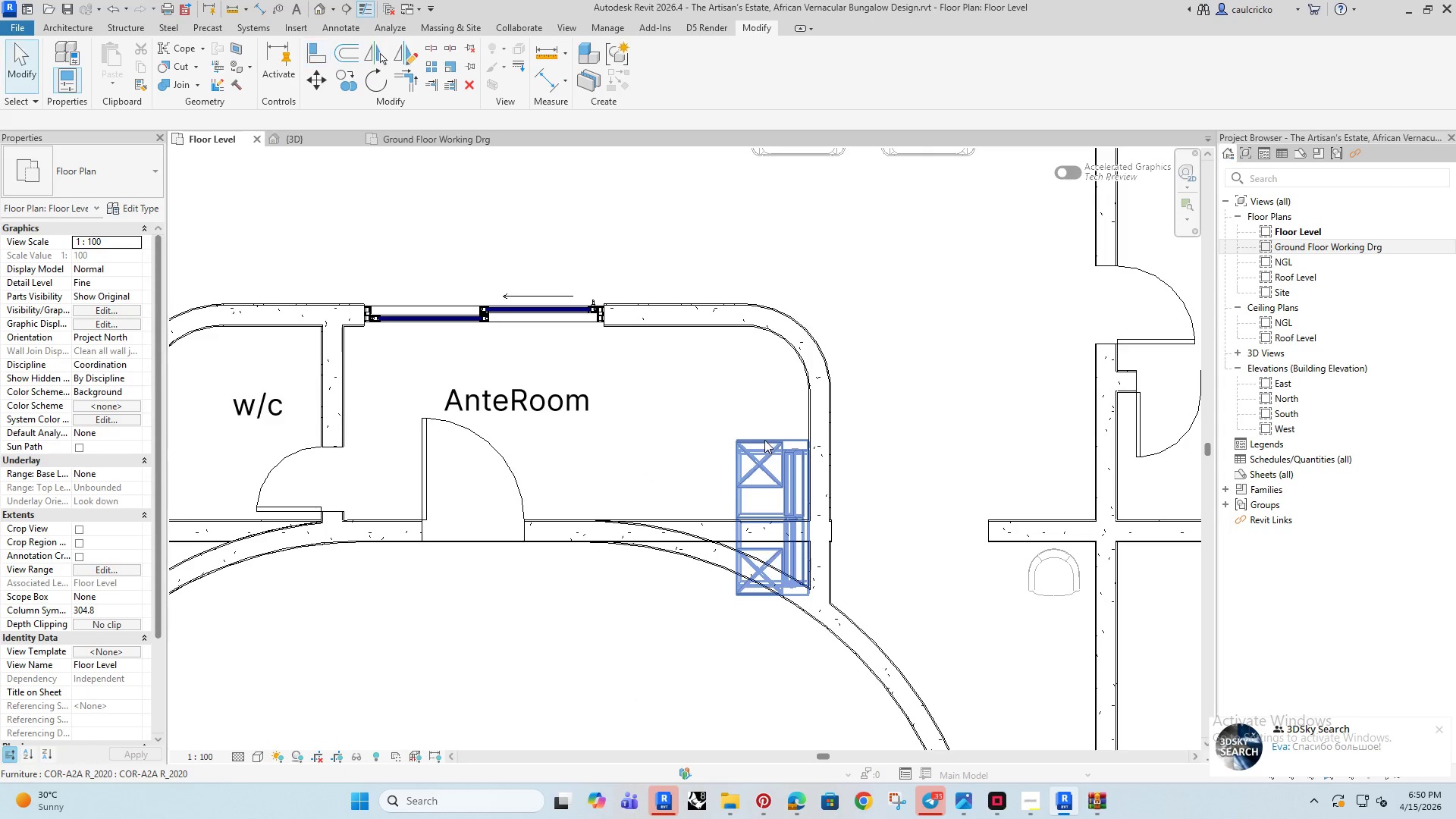 
left_click([764, 440])
 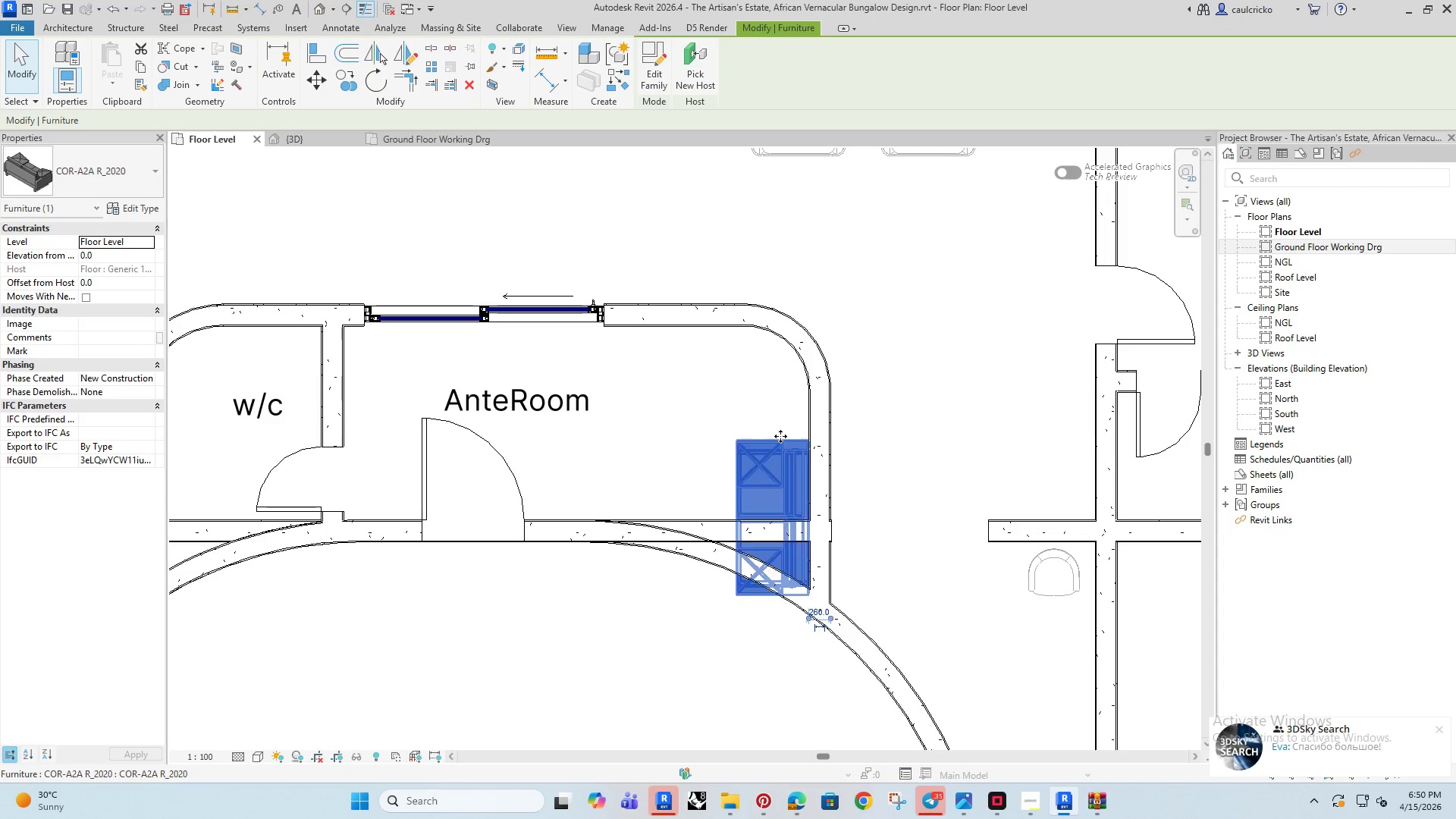 
left_click([780, 436])
 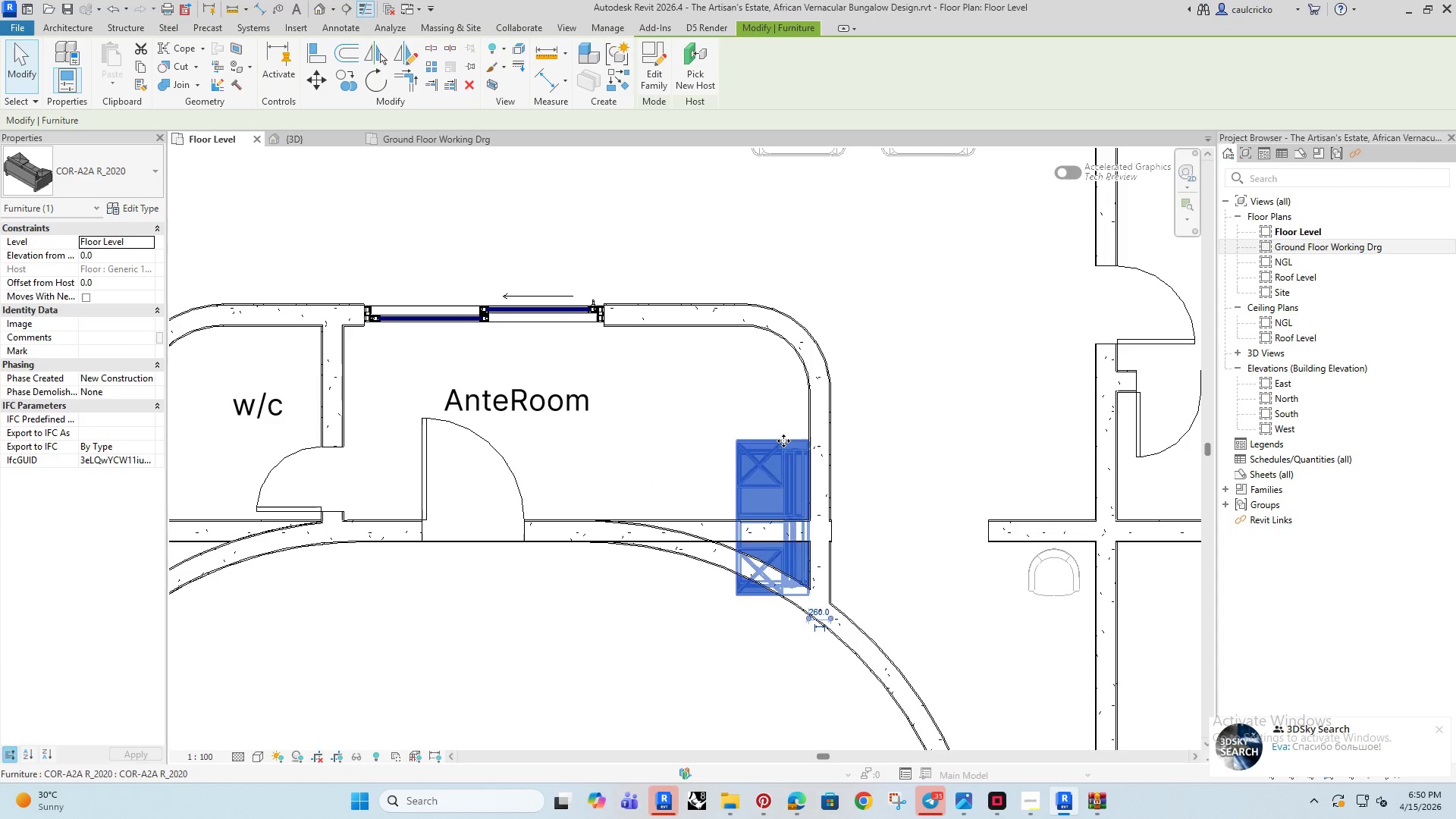 
left_click_drag(start_coordinate=[784, 444], to_coordinate=[774, 400])
 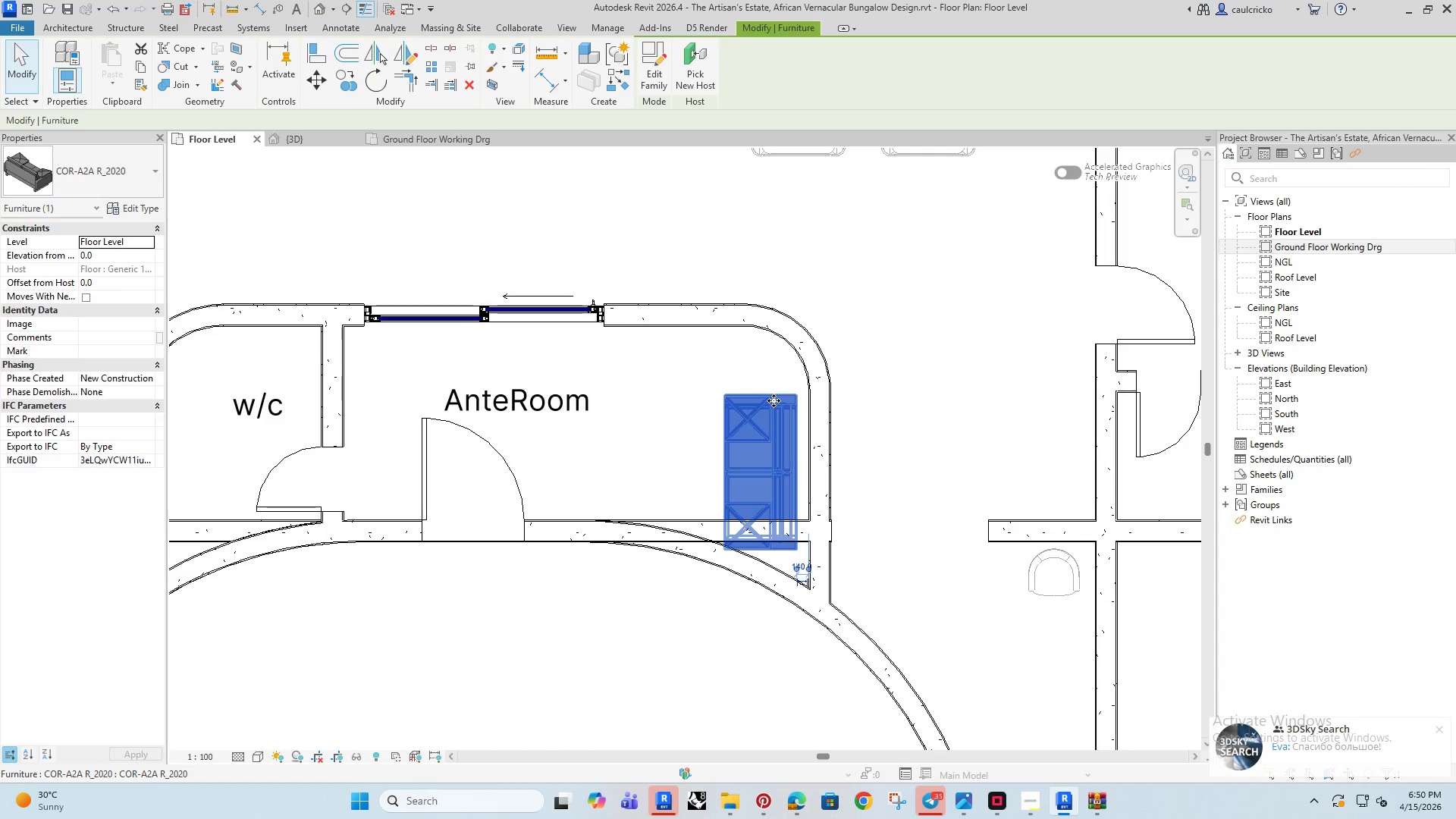 
key(Control+ControlLeft)
 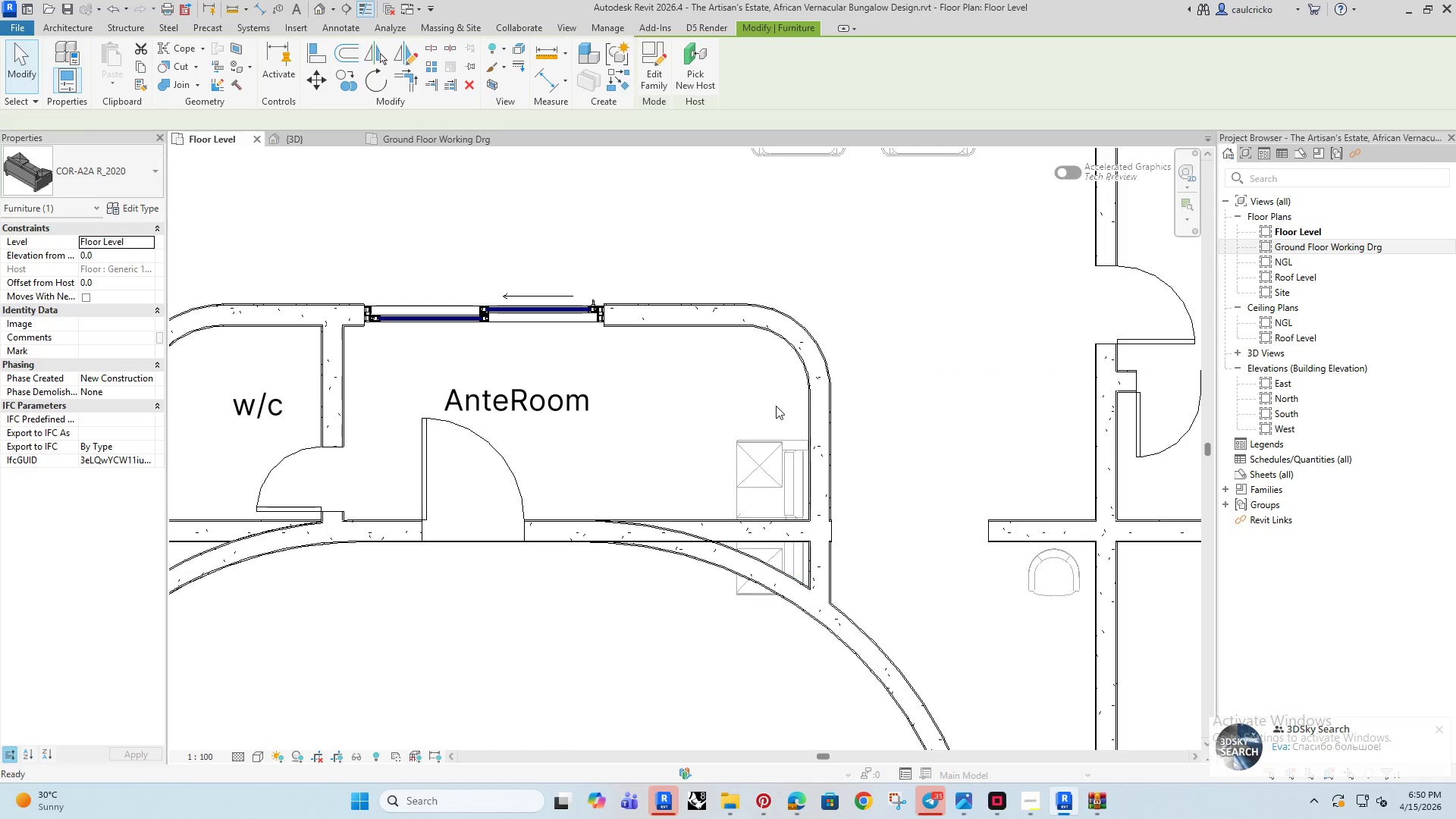 
key(Control+Z)
 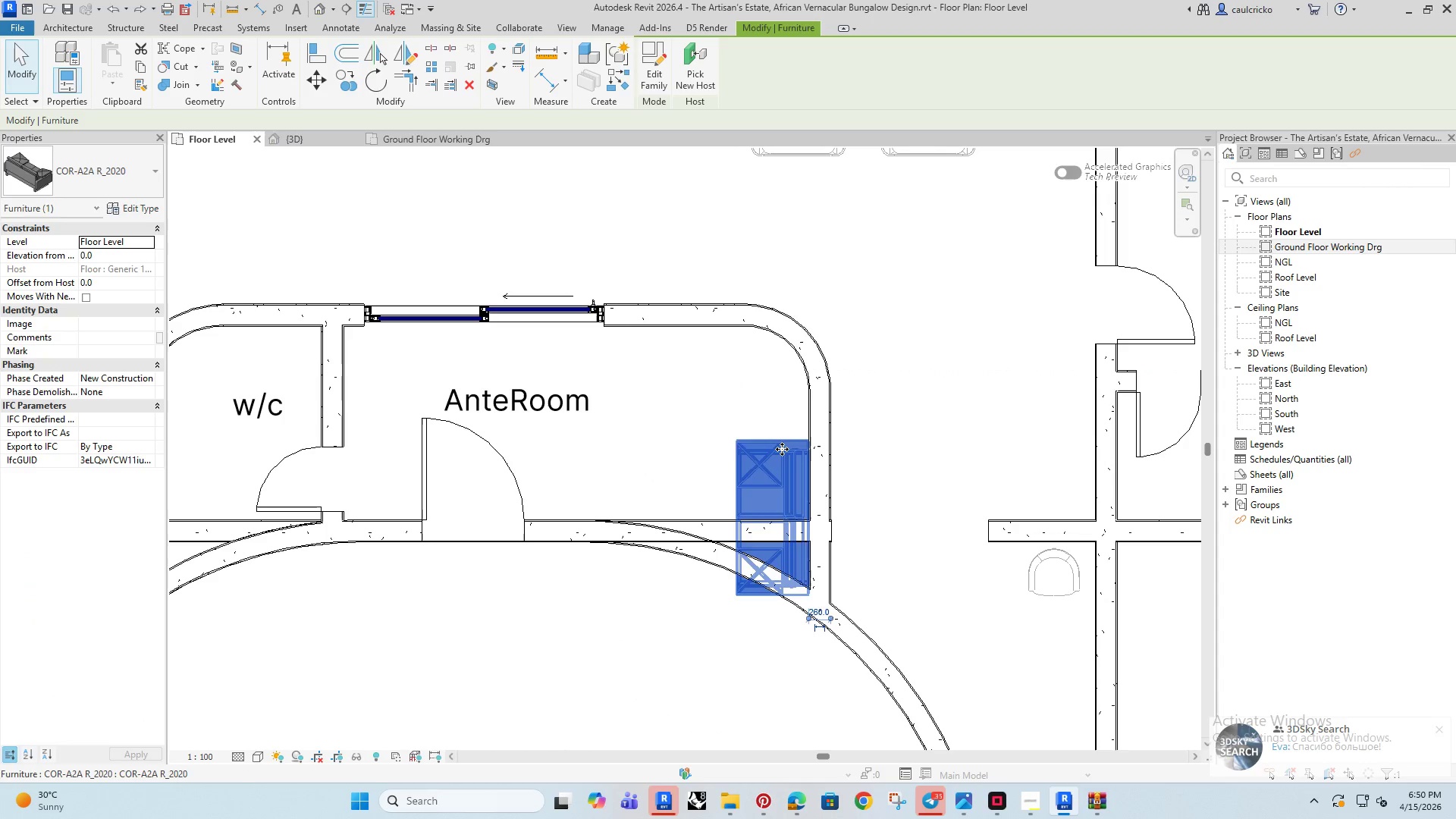 
hold_key(key=ArrowUp, duration=1.5)
 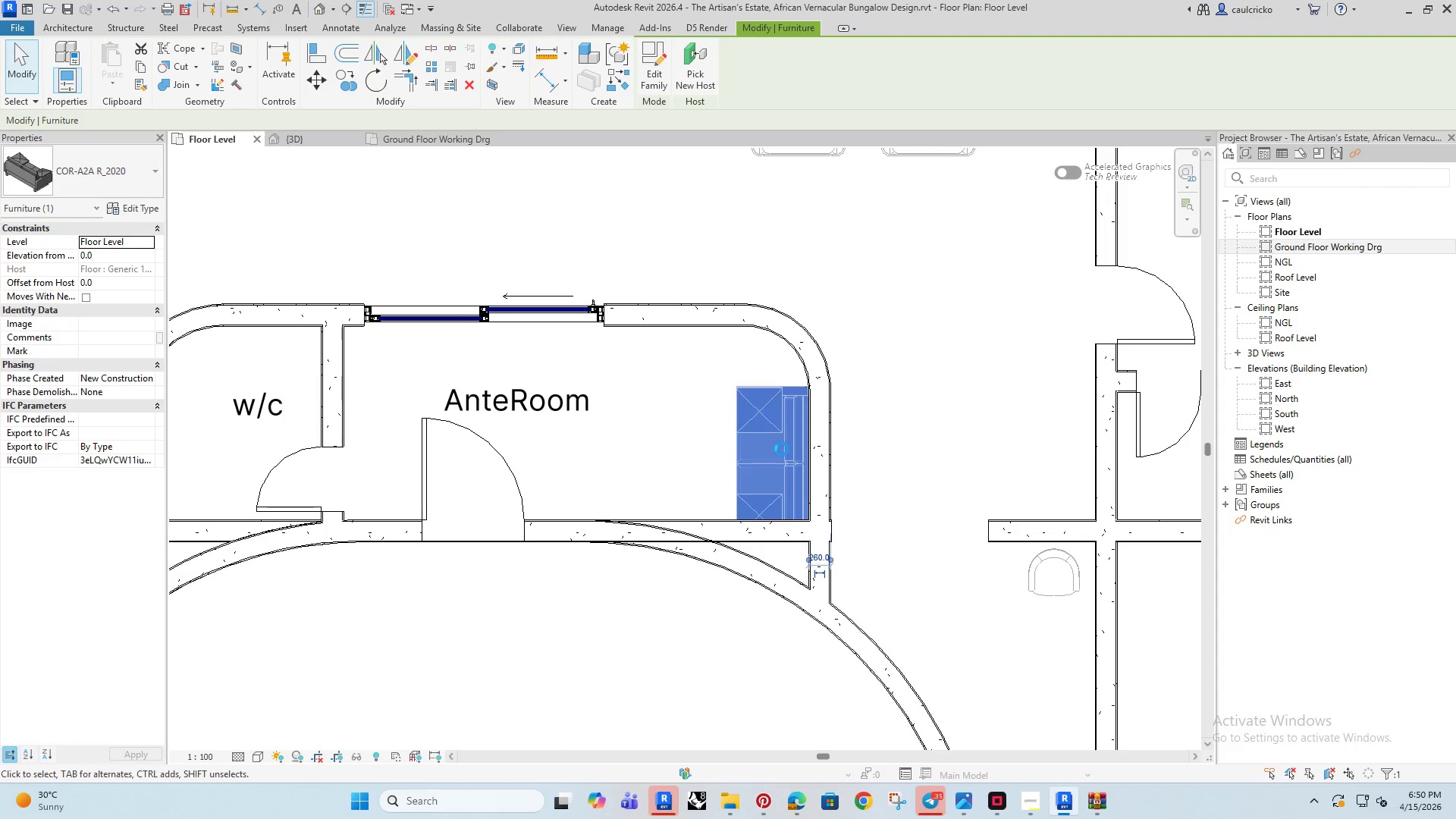 
key(ArrowUp)
 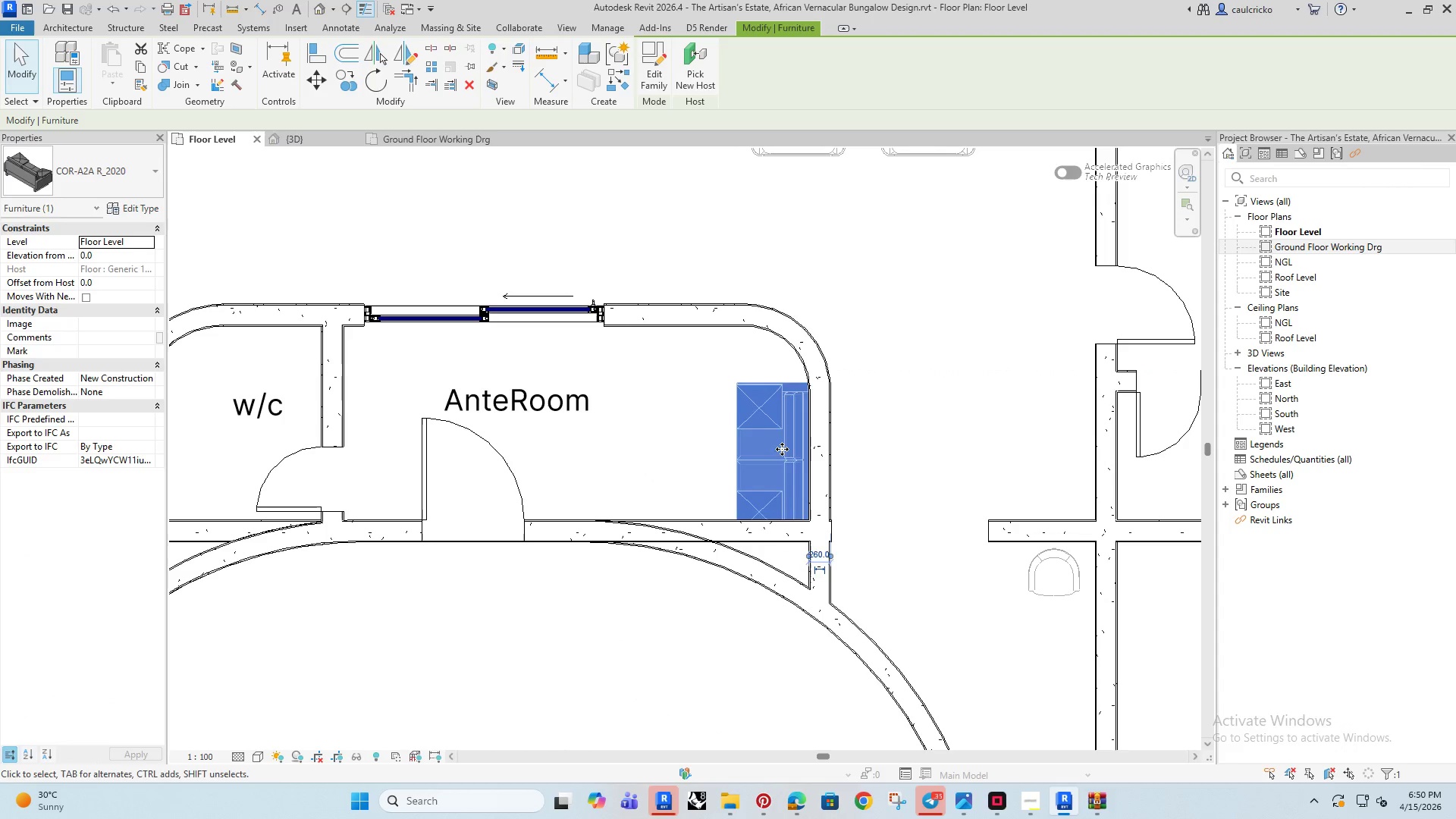 
key(ArrowUp)
 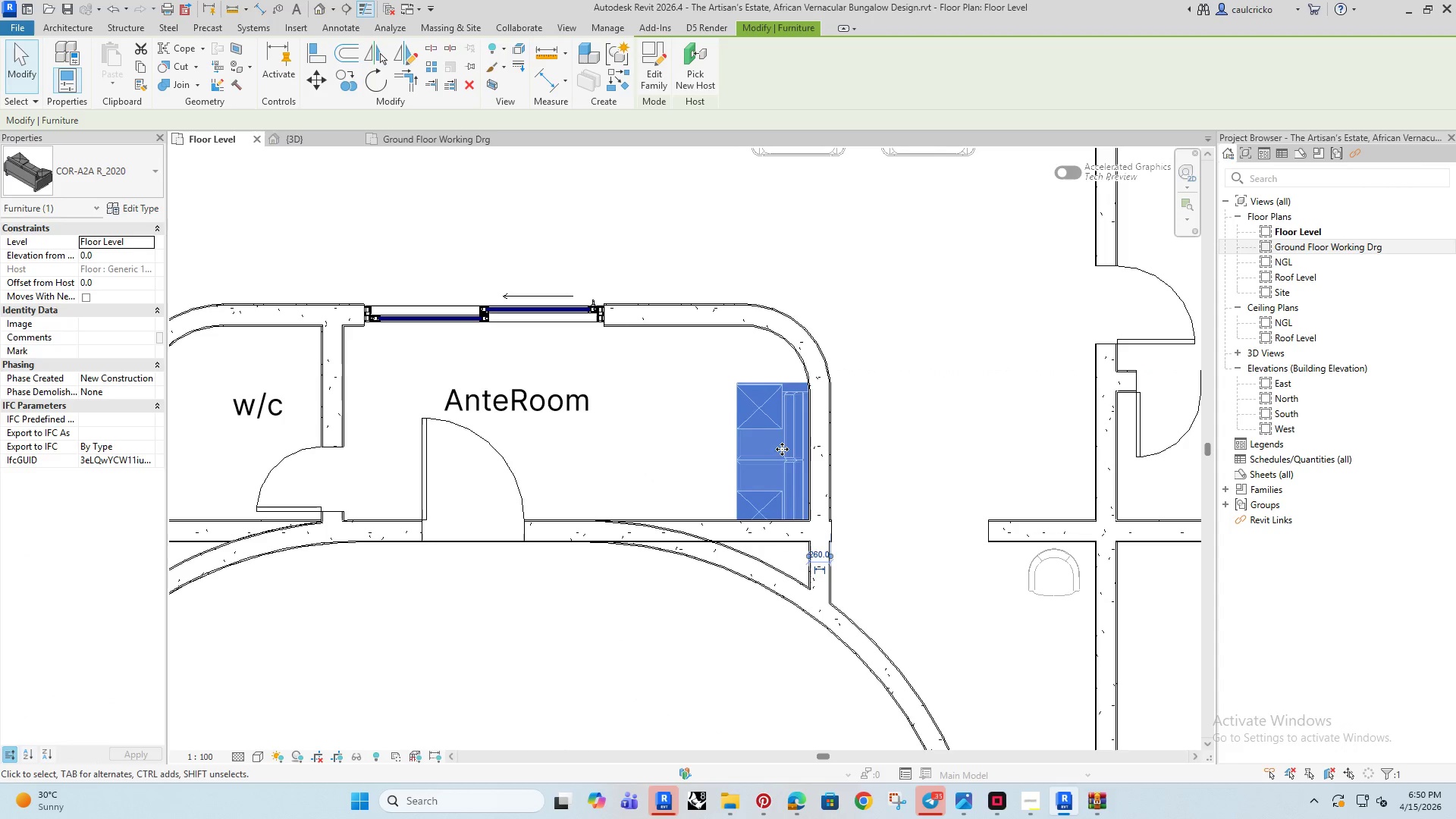 
key(ArrowUp)
 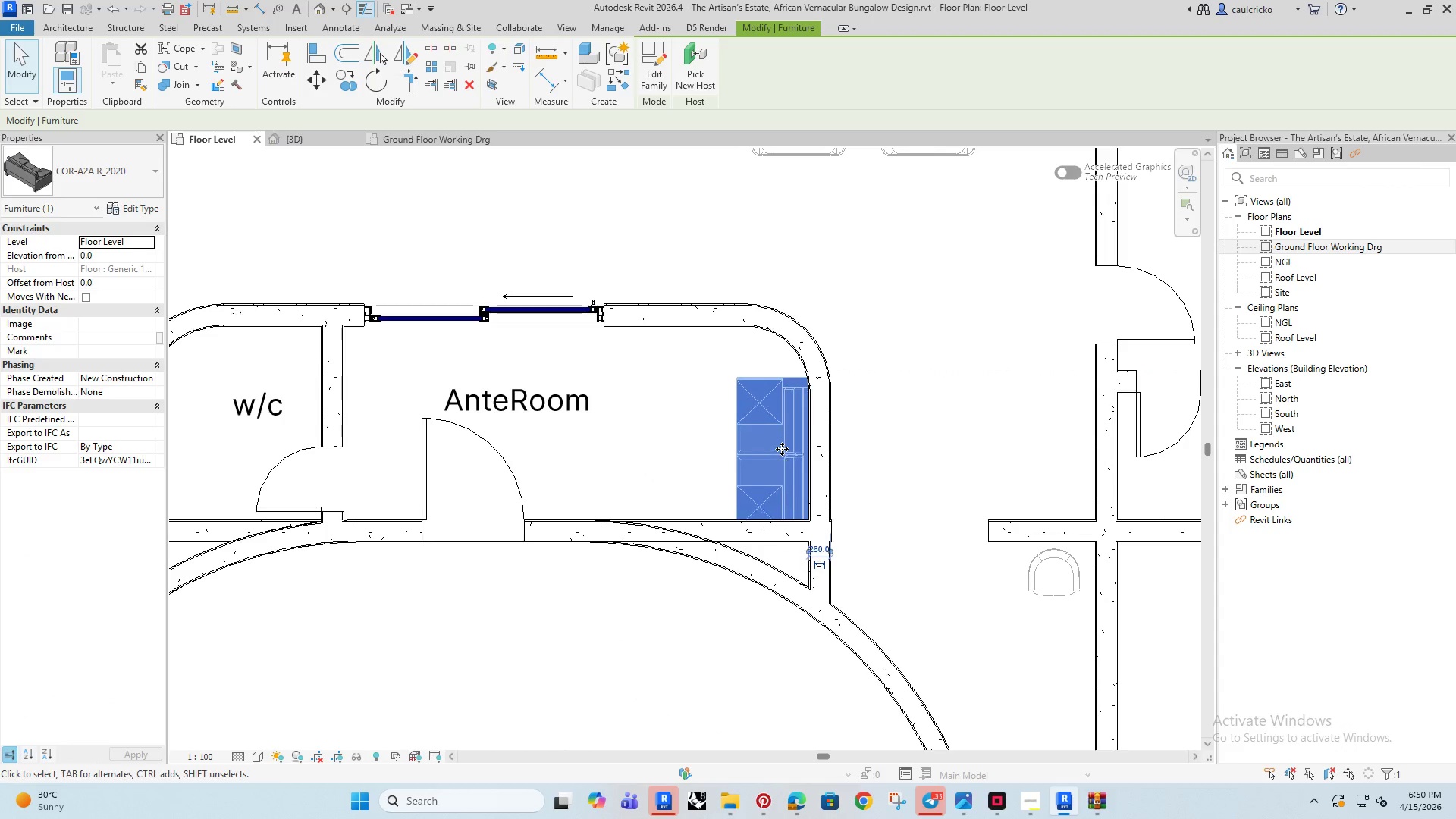 
key(ArrowUp)
 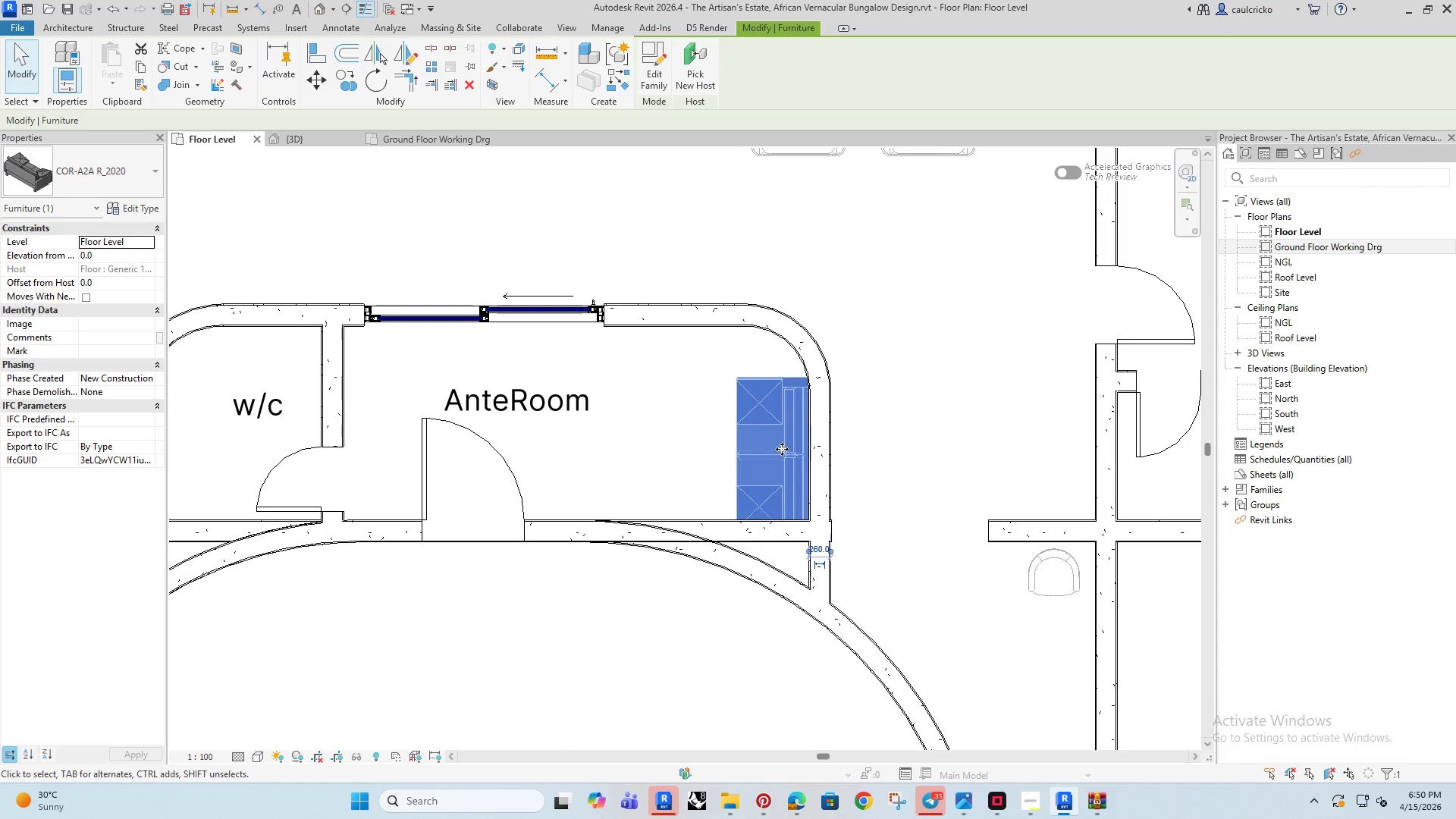 
key(ArrowUp)
 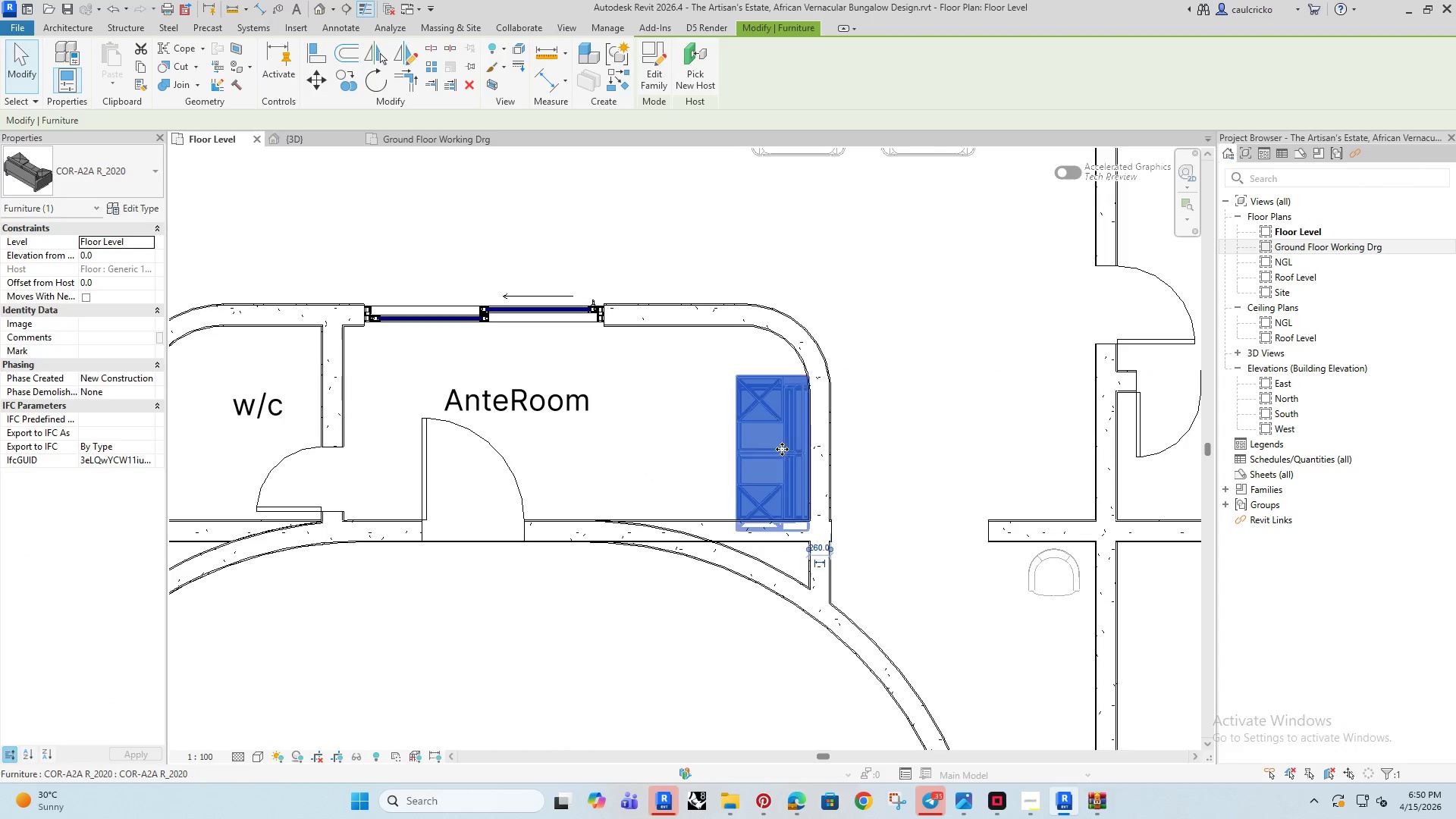 
key(ArrowUp)
 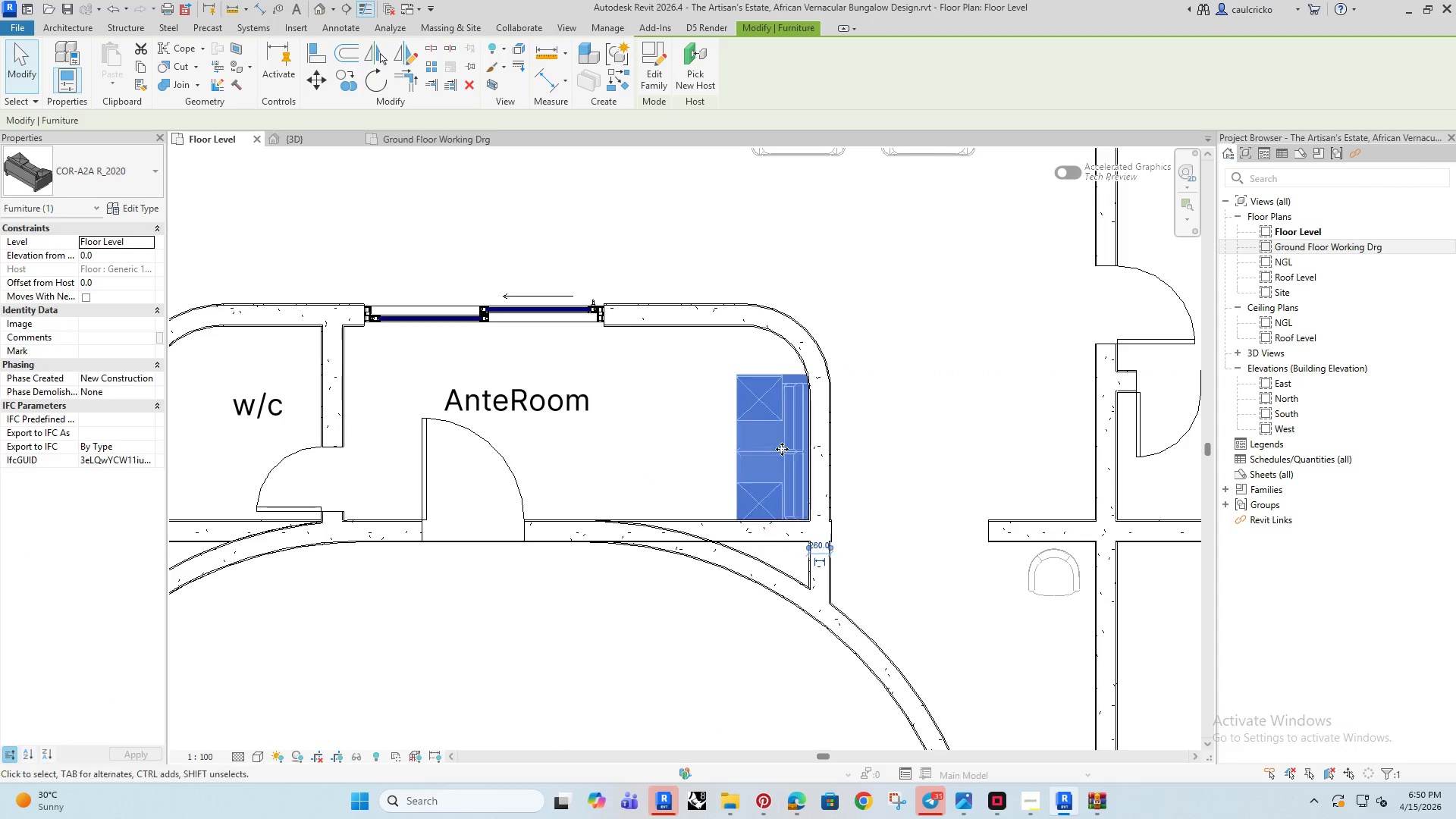 
key(ArrowUp)
 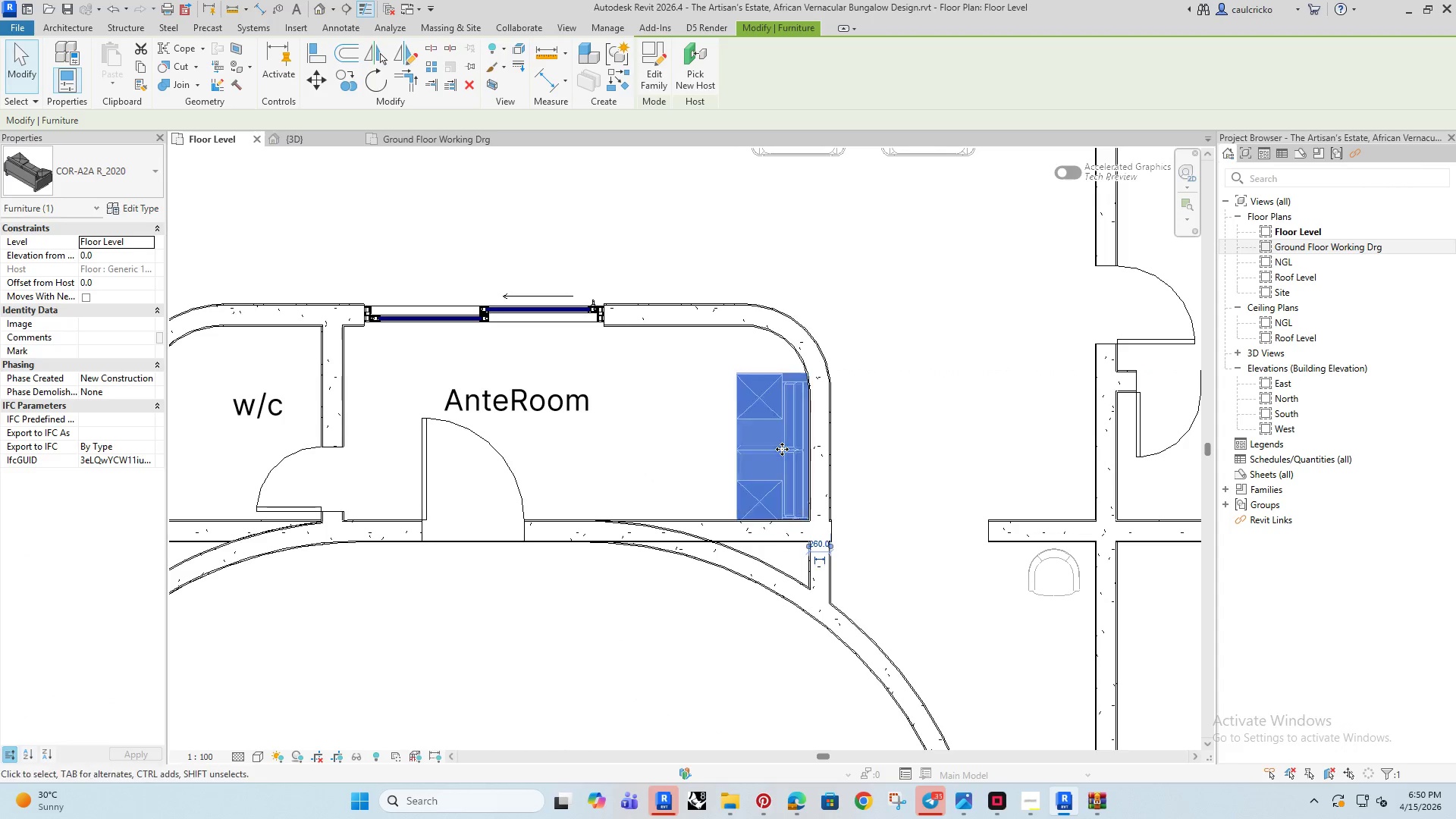 
key(ArrowUp)
 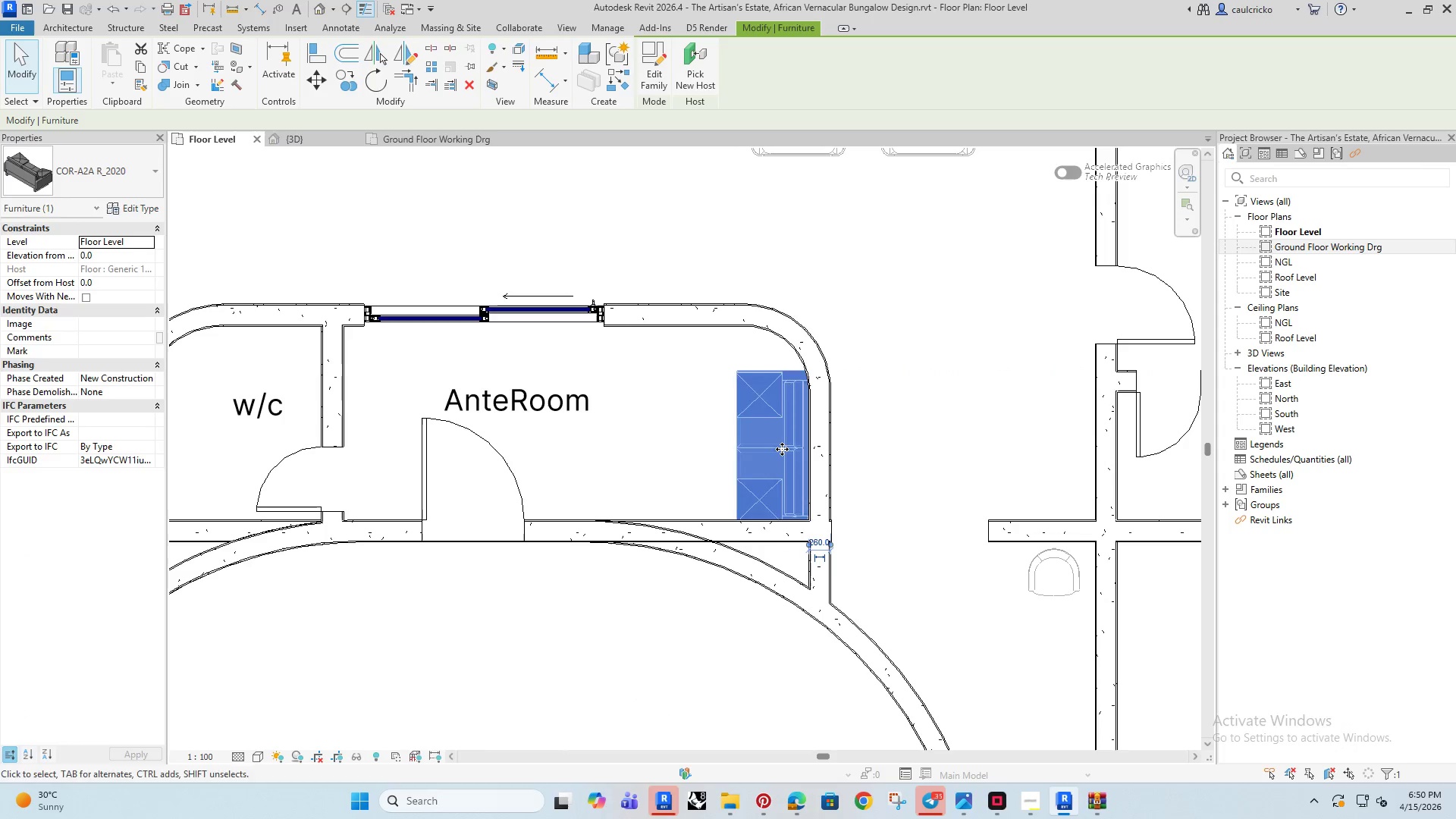 
key(ArrowUp)
 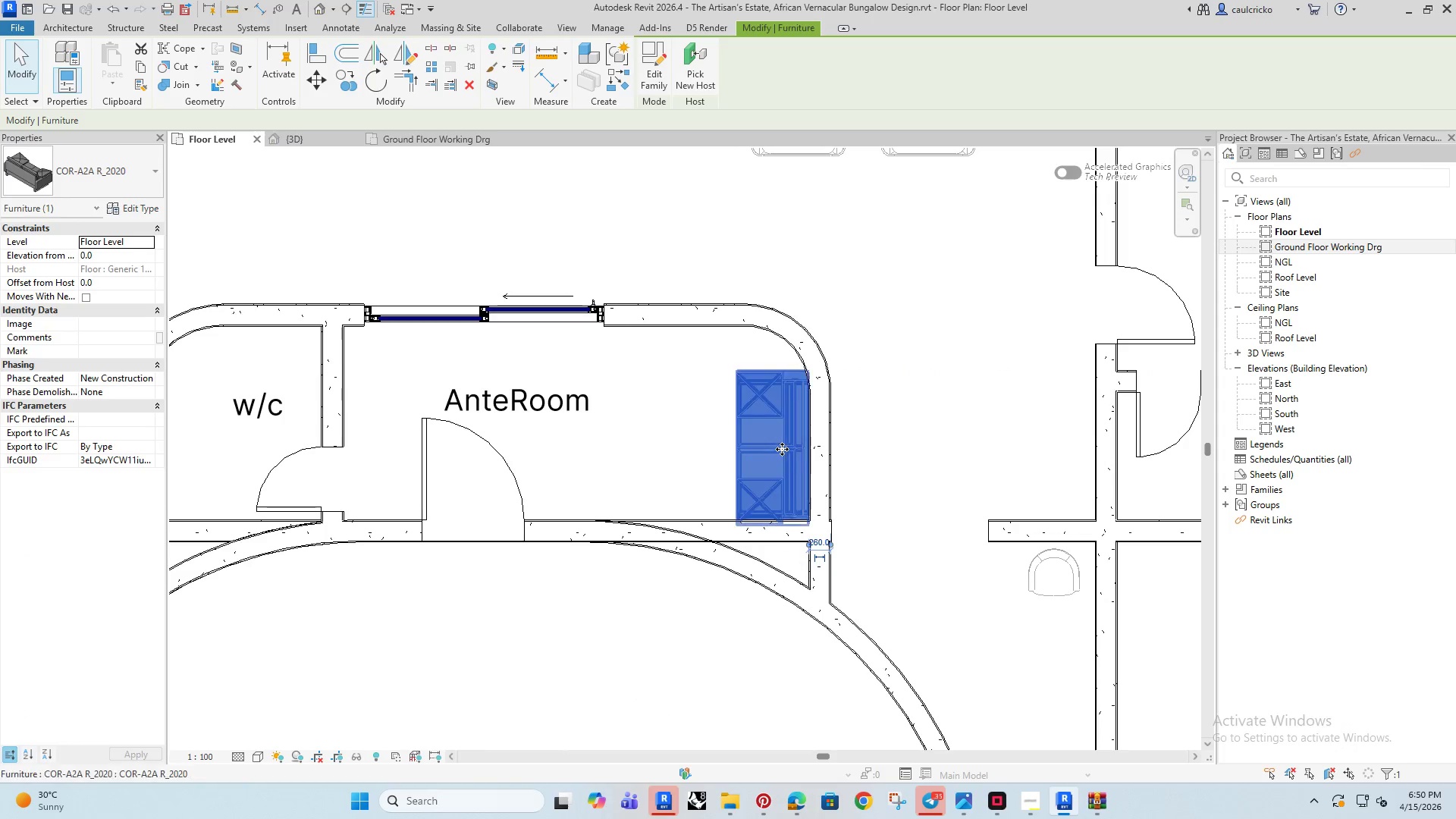 
key(ArrowUp)
 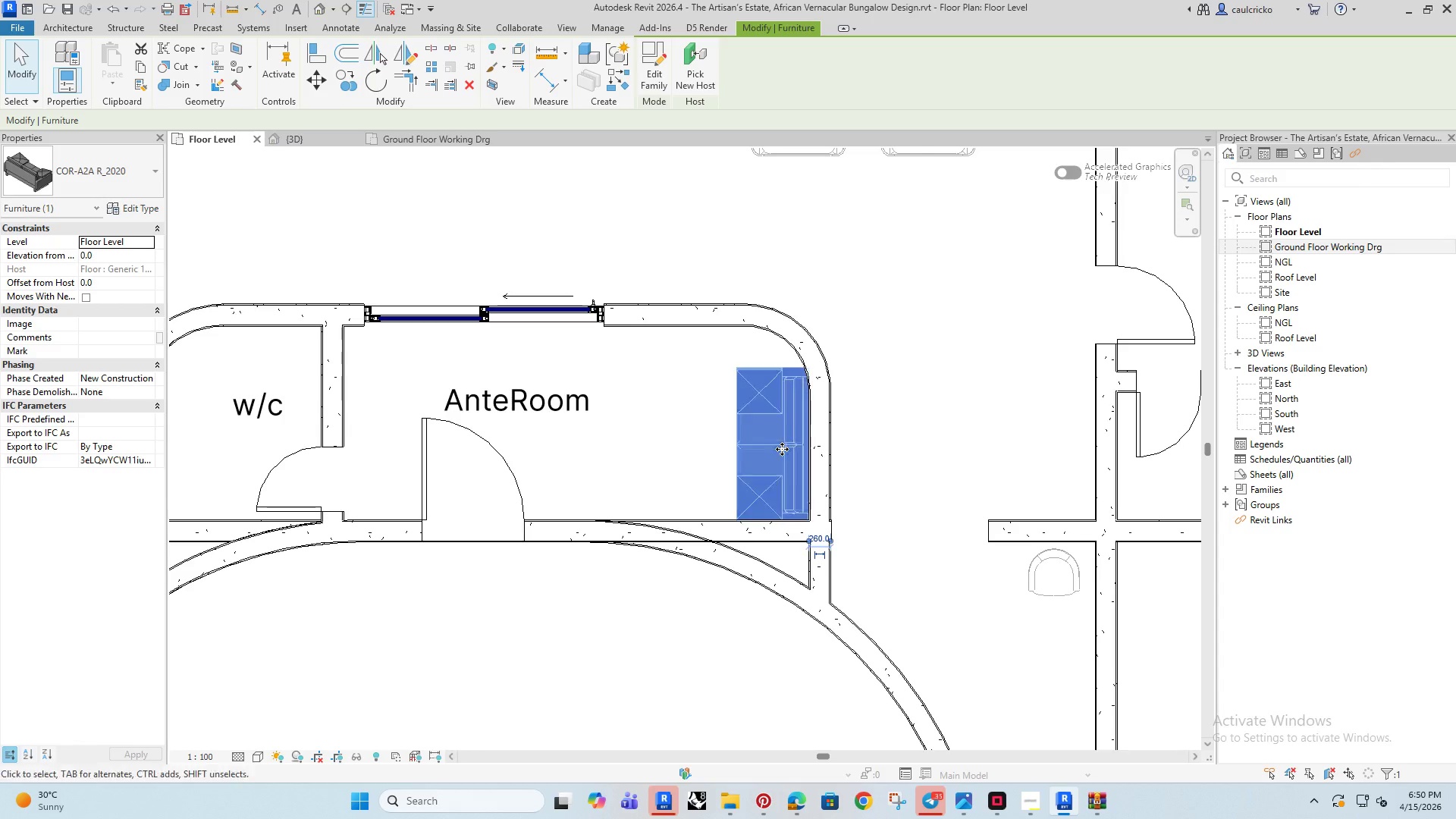 
key(ArrowUp)
 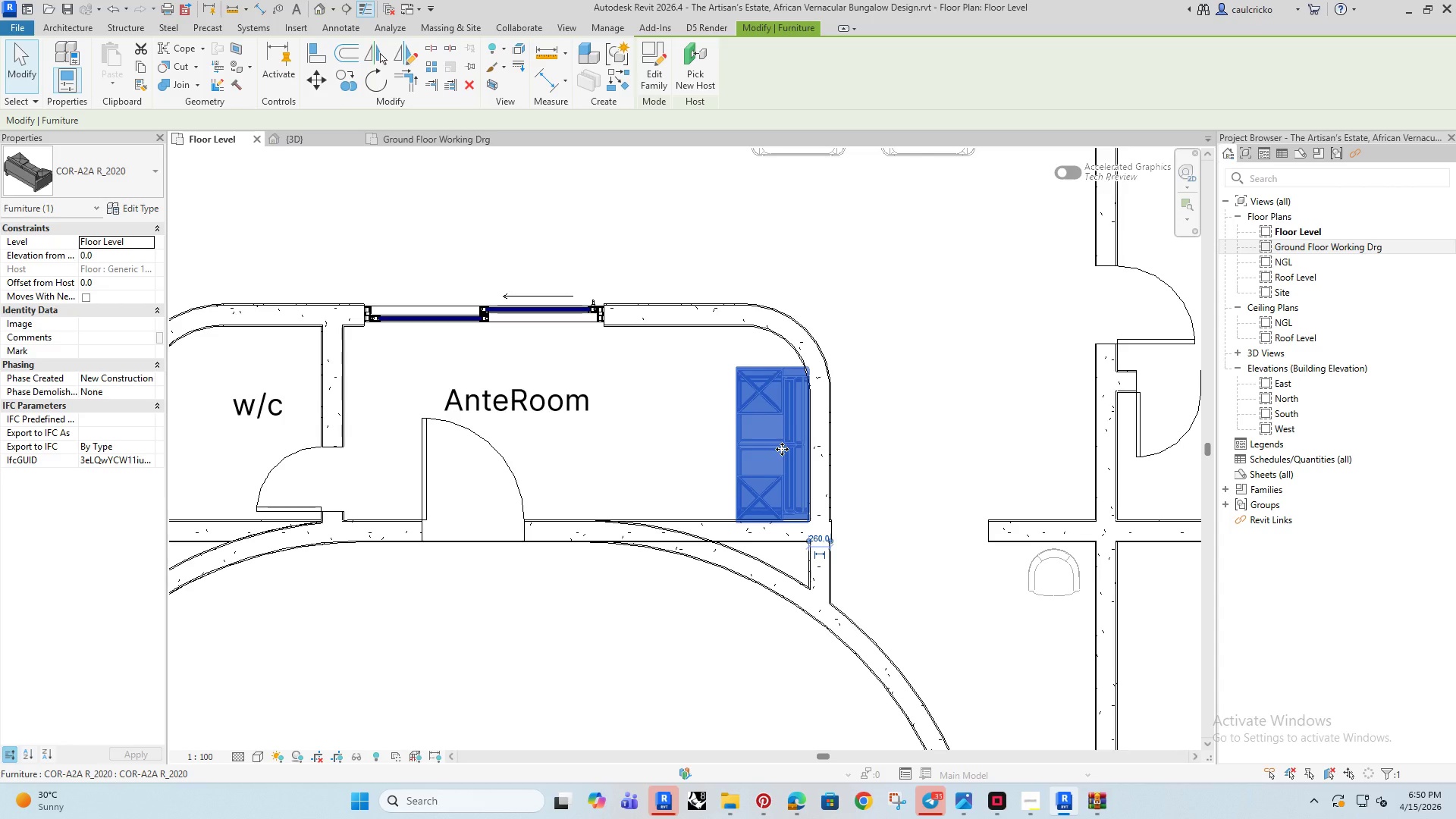 
key(ArrowUp)
 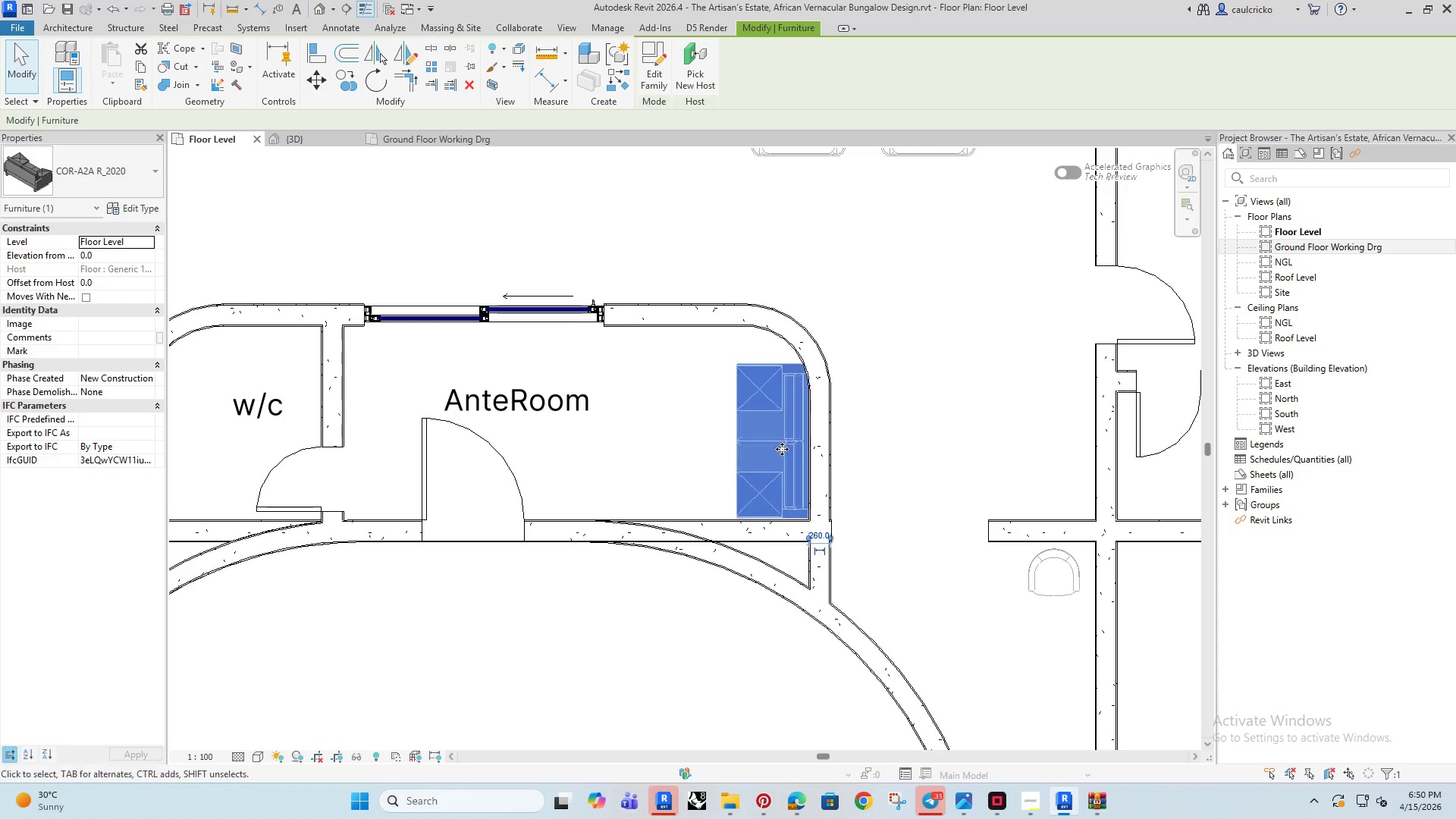 
key(ArrowUp)
 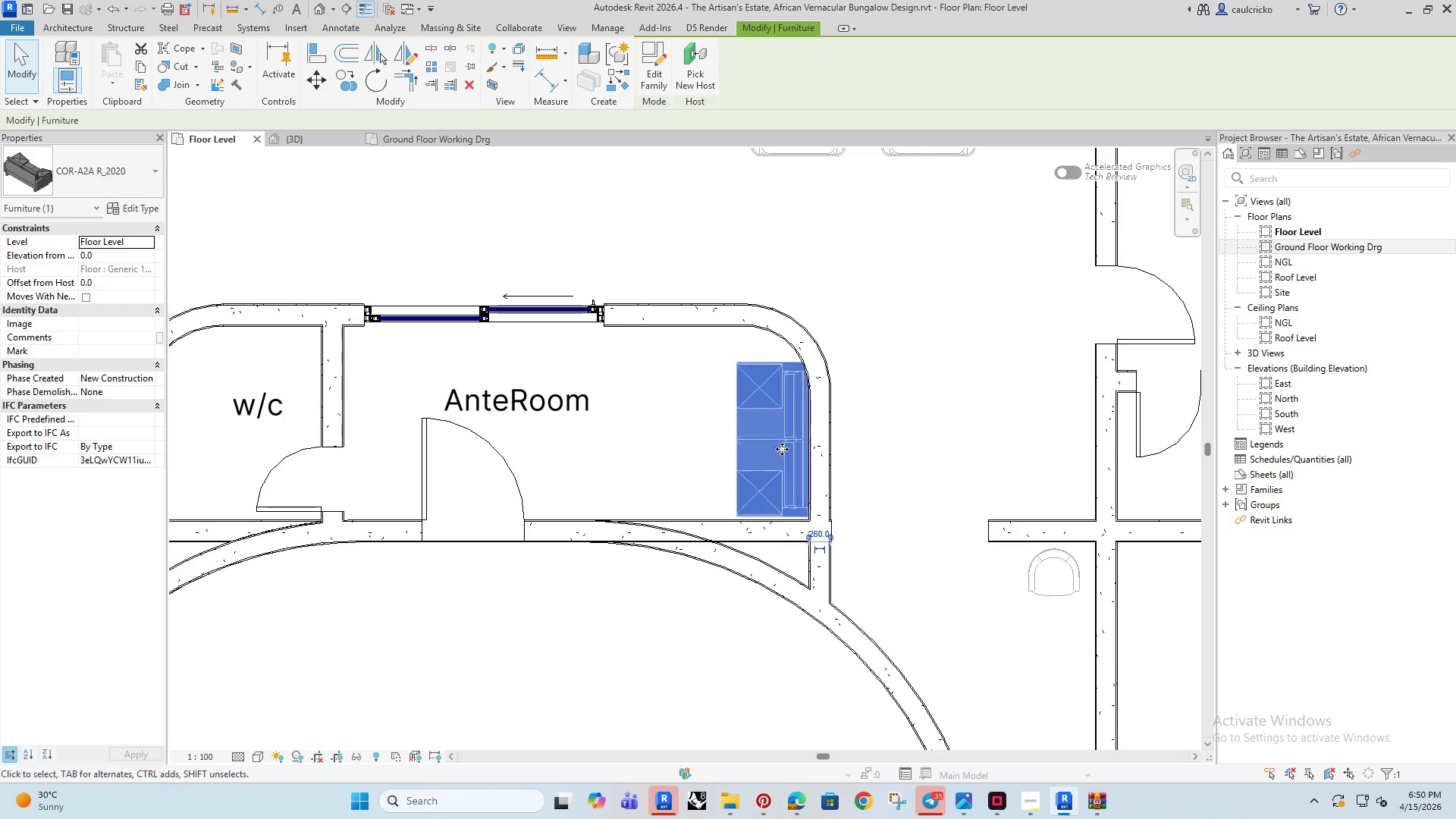 
key(ArrowUp)
 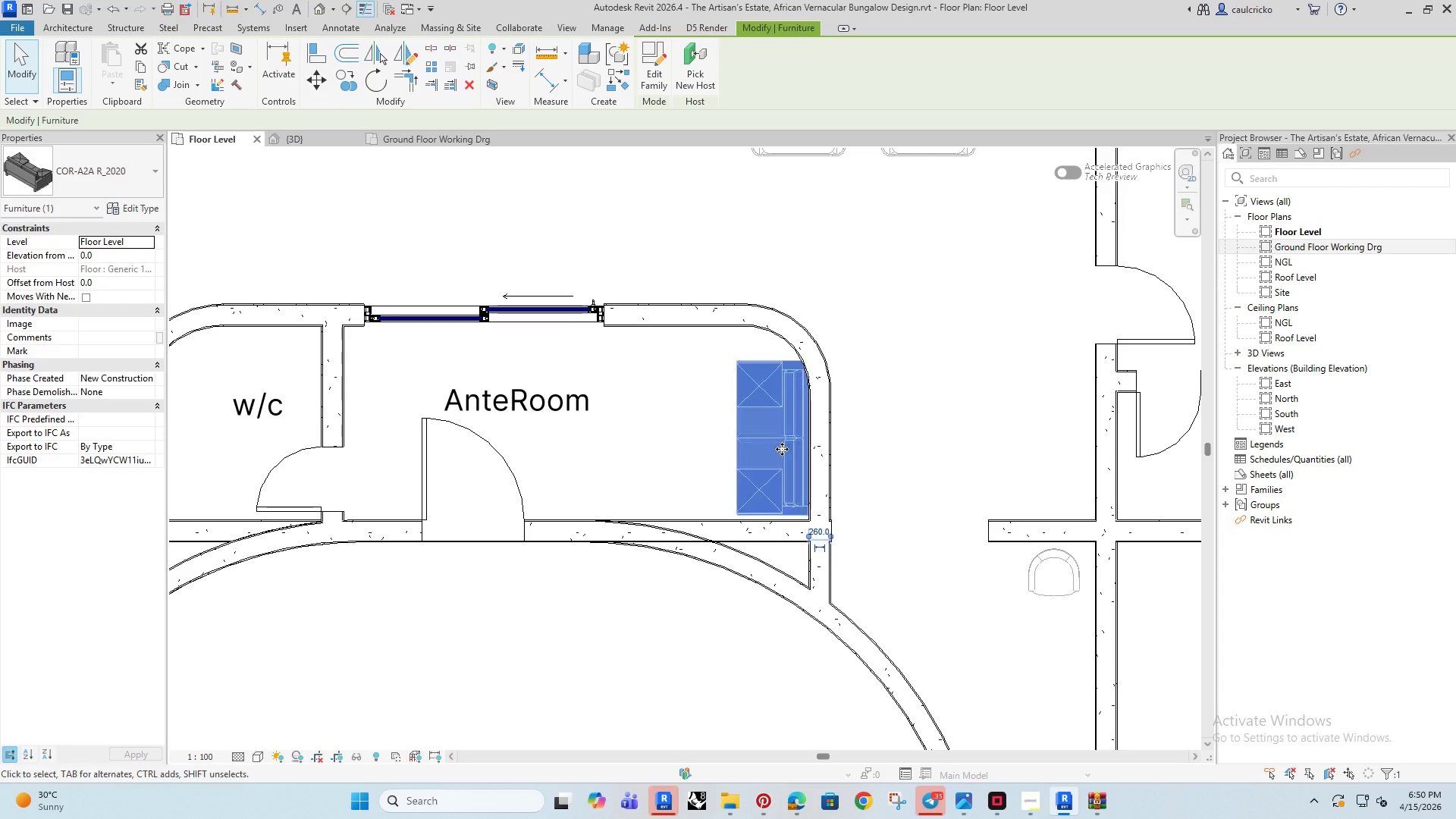 
key(ArrowUp)
 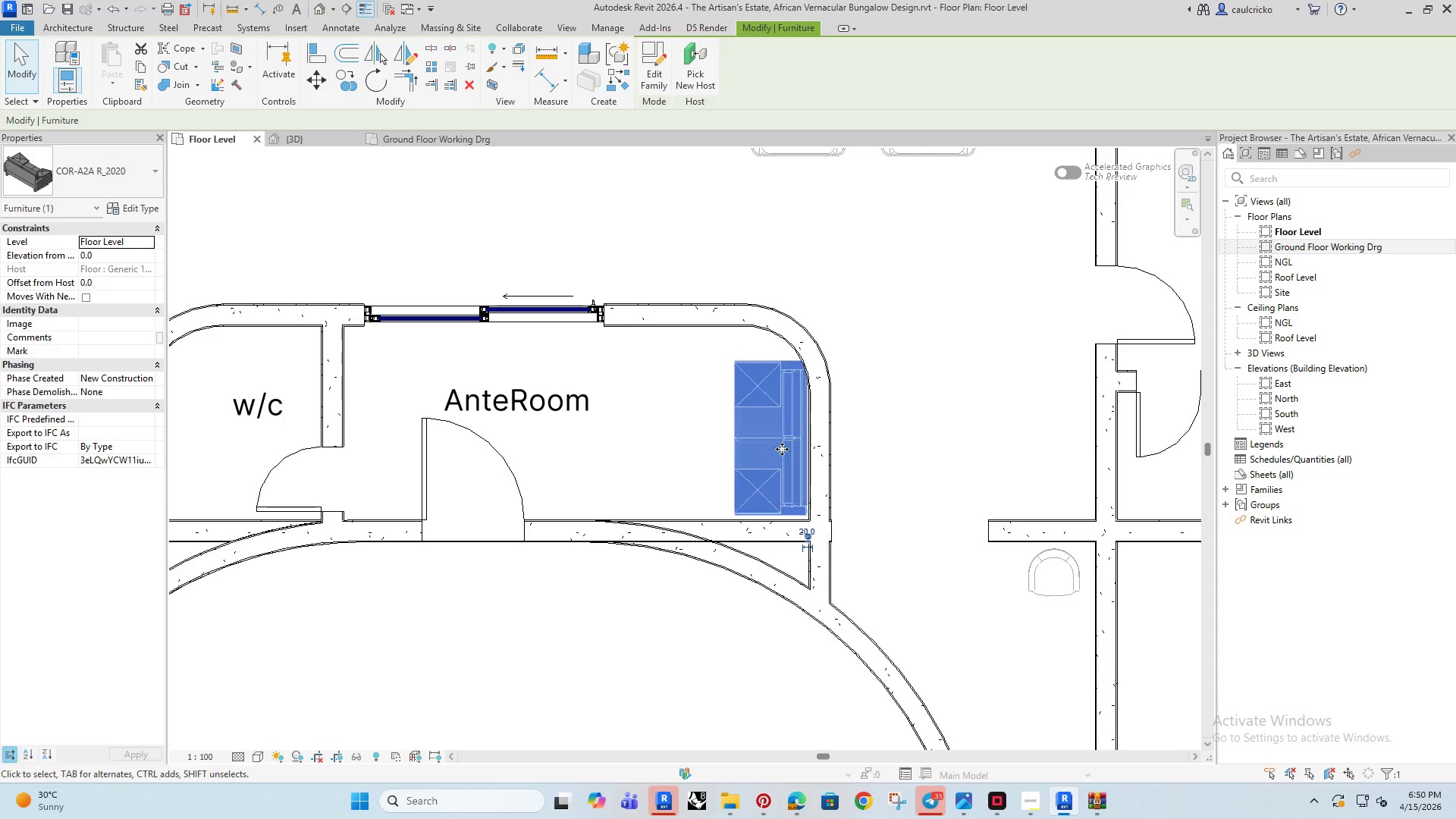 
key(ArrowLeft)
 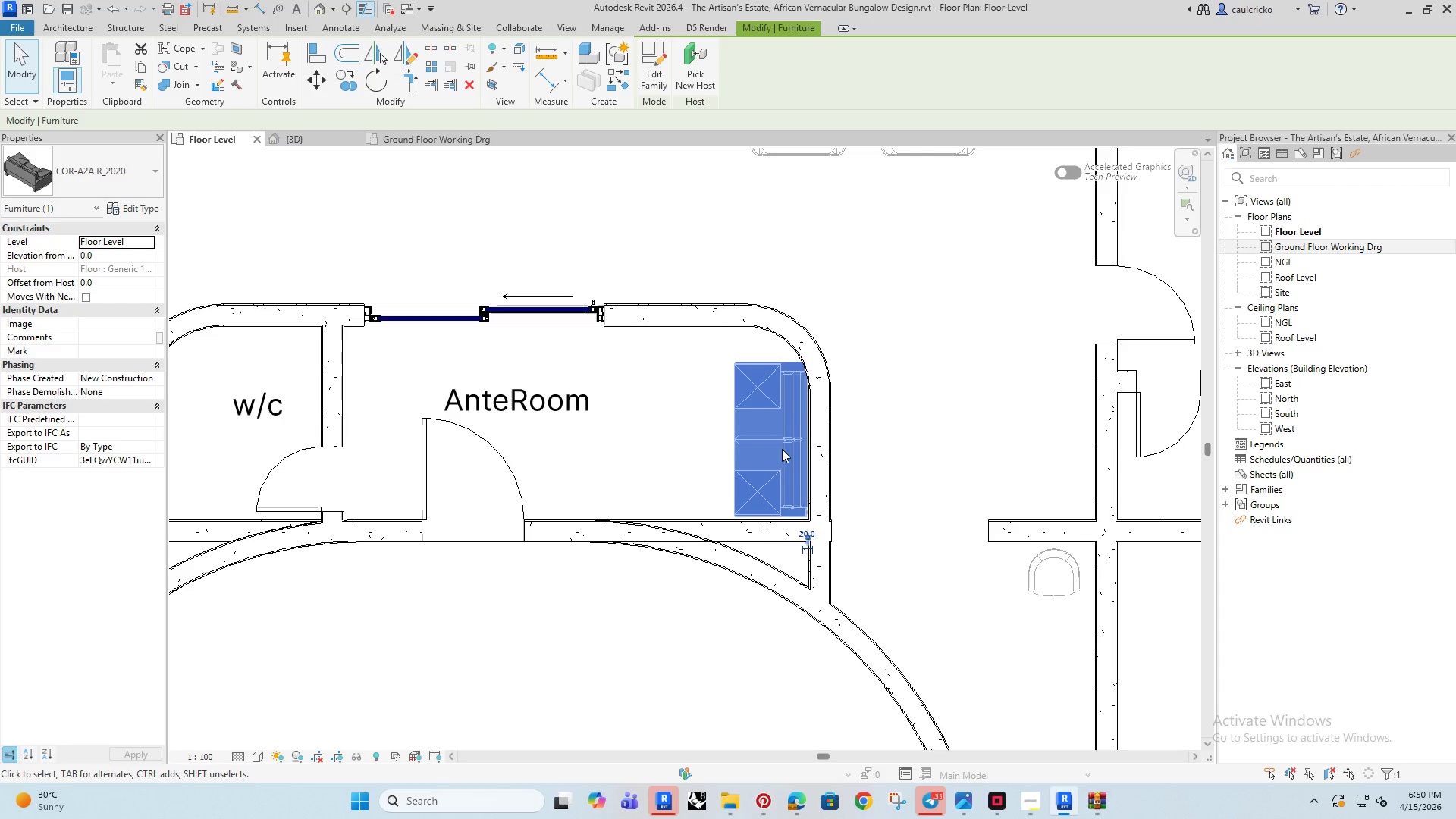 
key(ArrowDown)
 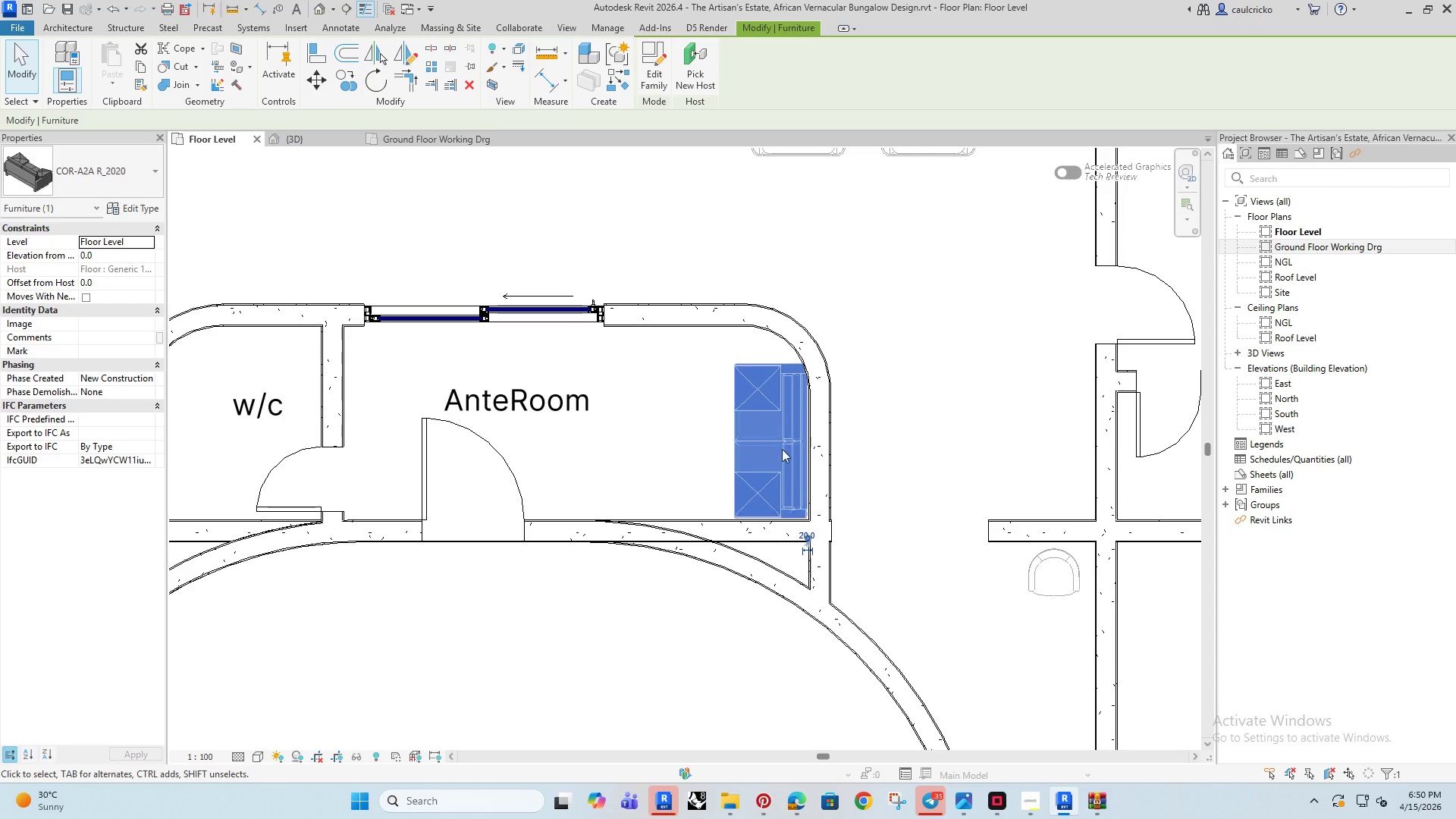 
key(ArrowDown)
 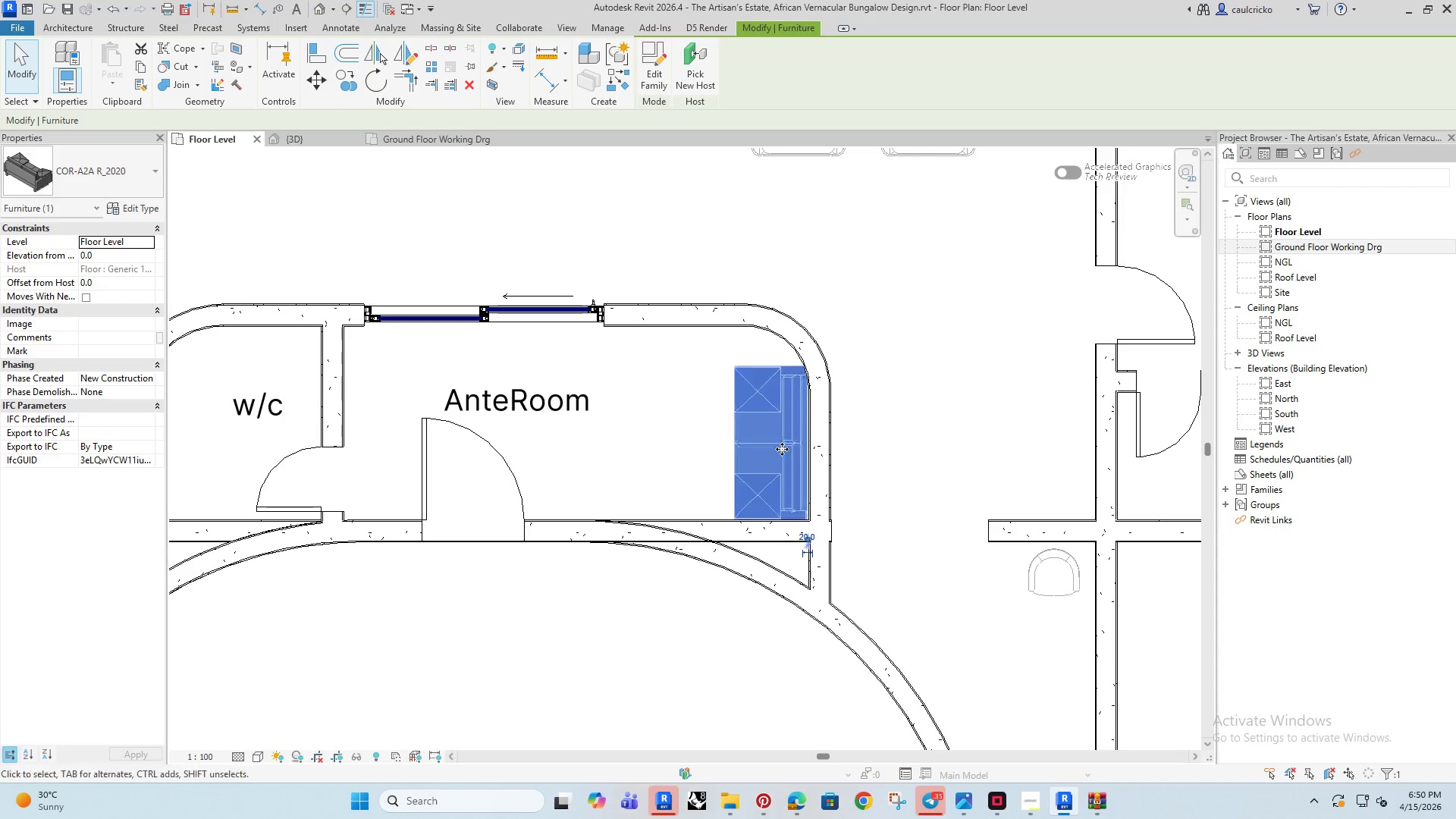 
key(ArrowDown)
 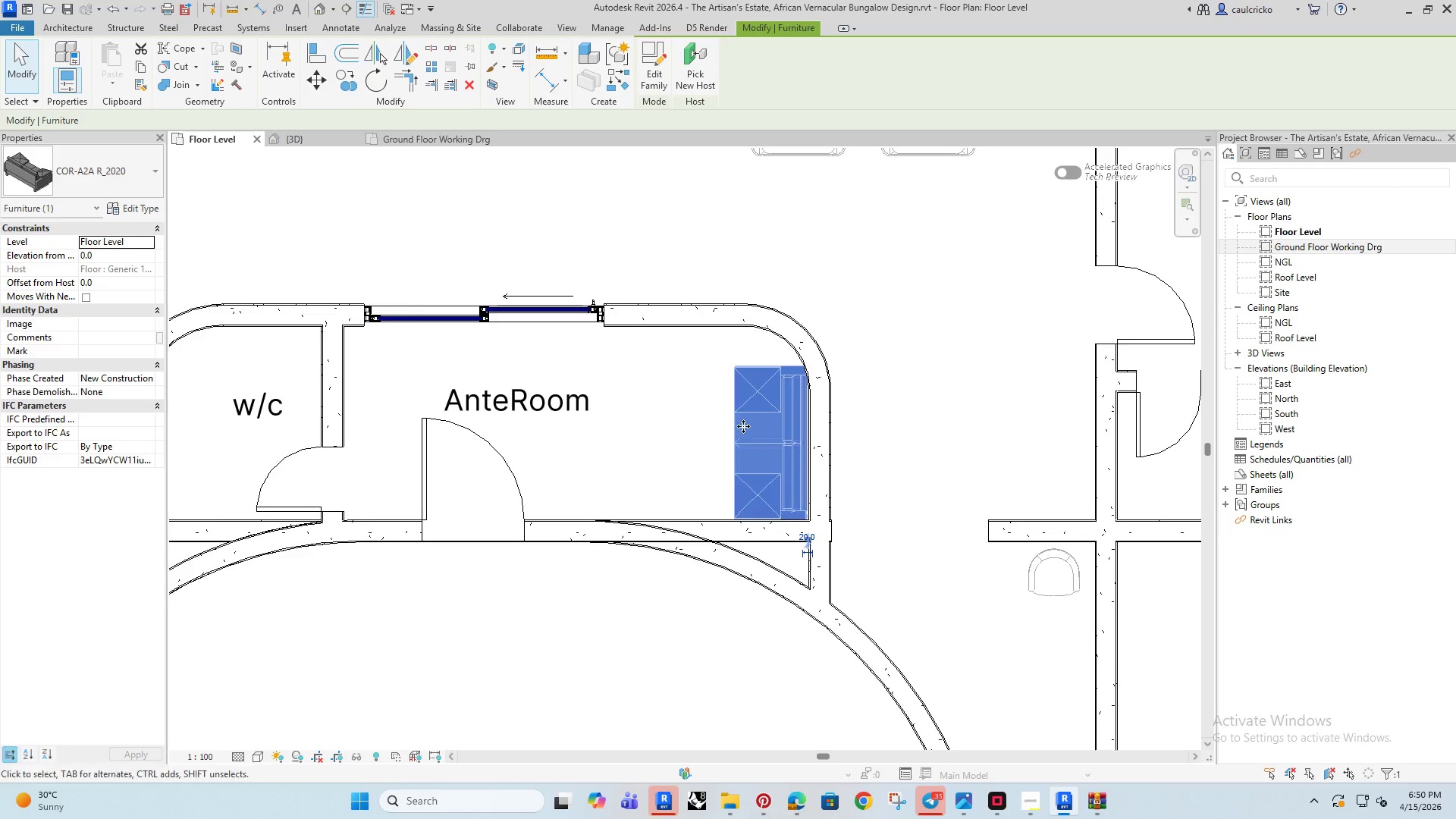 
scroll: coordinate [743, 425], scroll_direction: down, amount: 3.0
 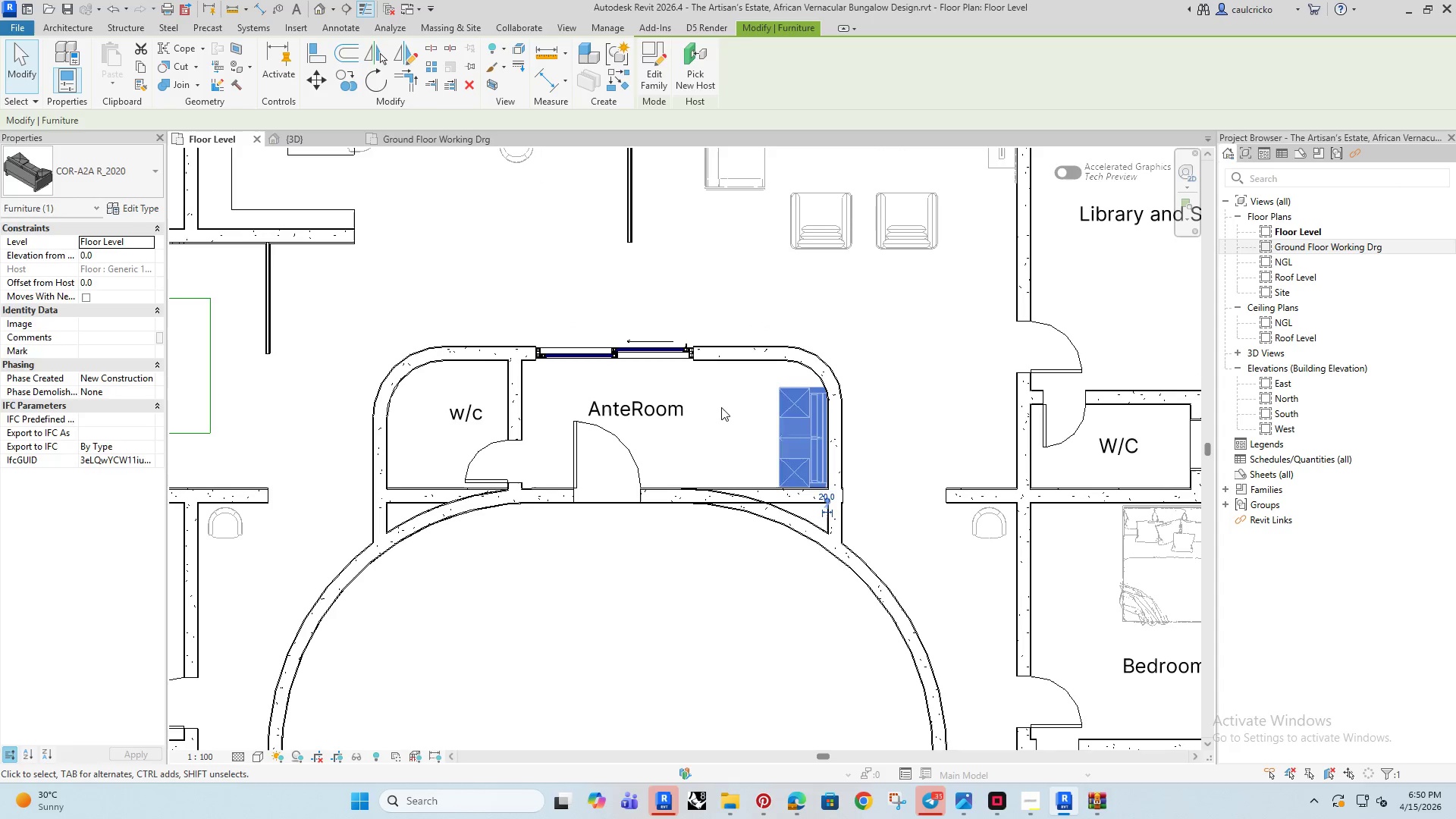 
left_click([721, 407])
 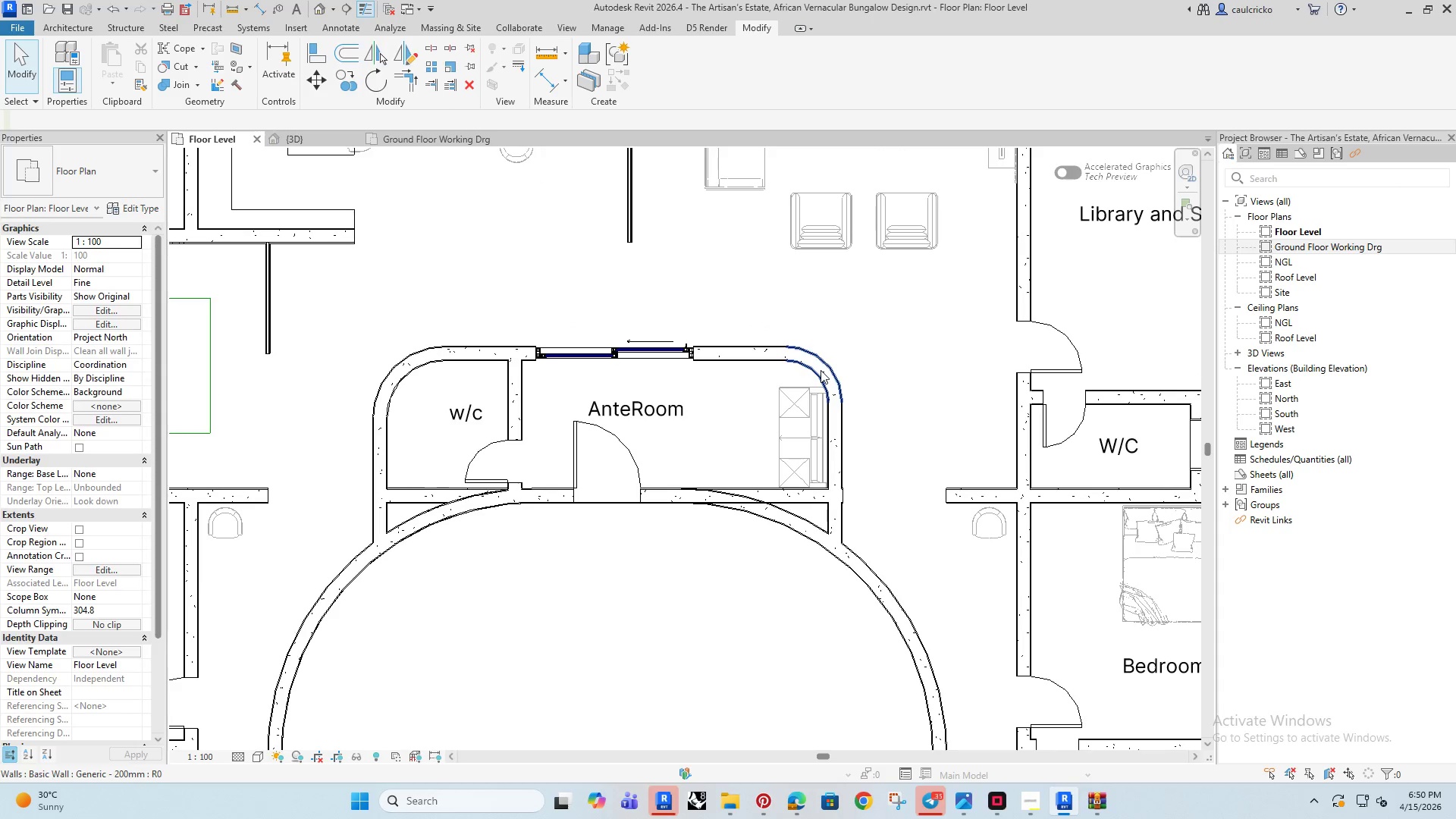 
left_click([821, 370])
 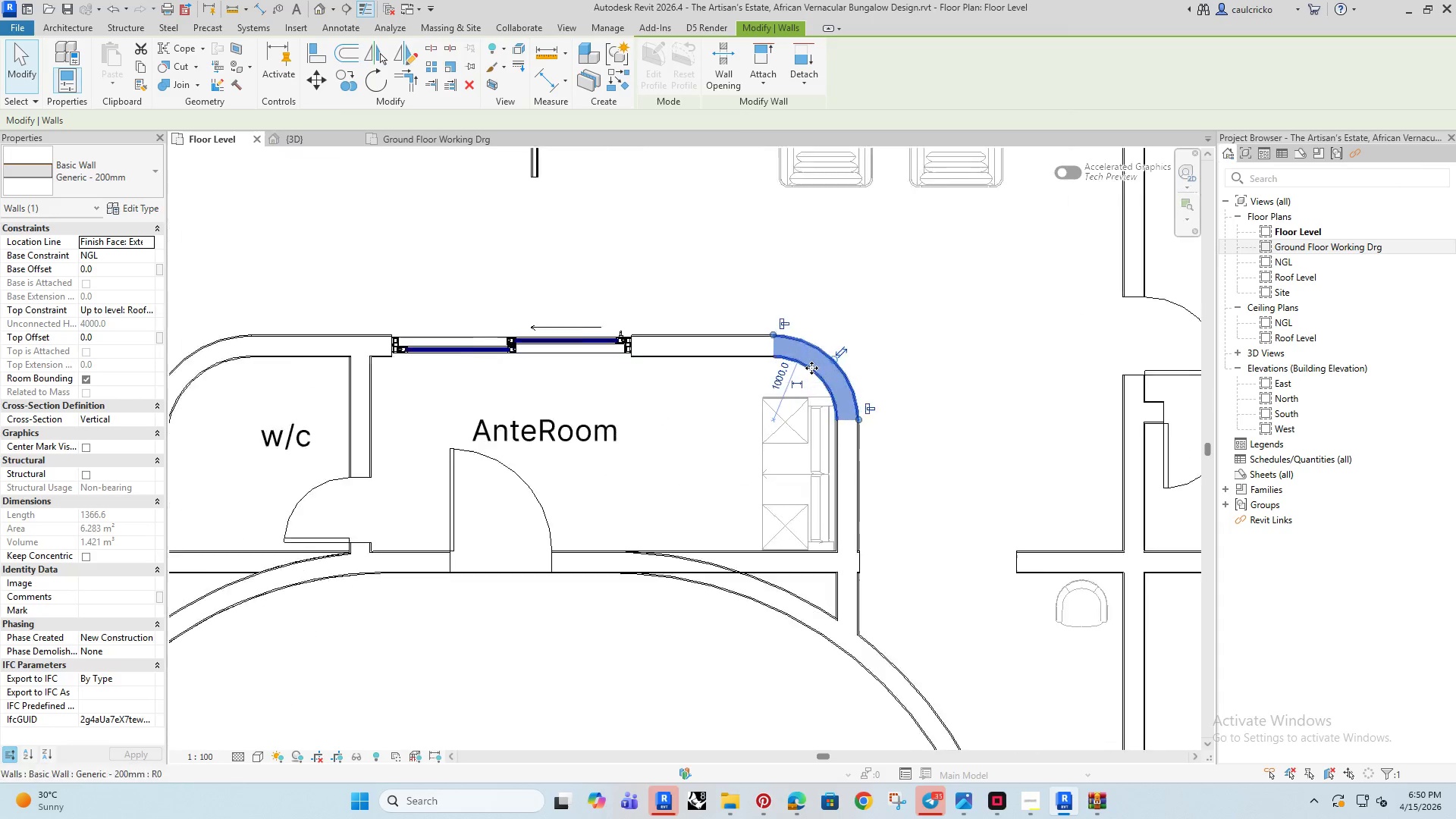 
left_click([783, 380])
 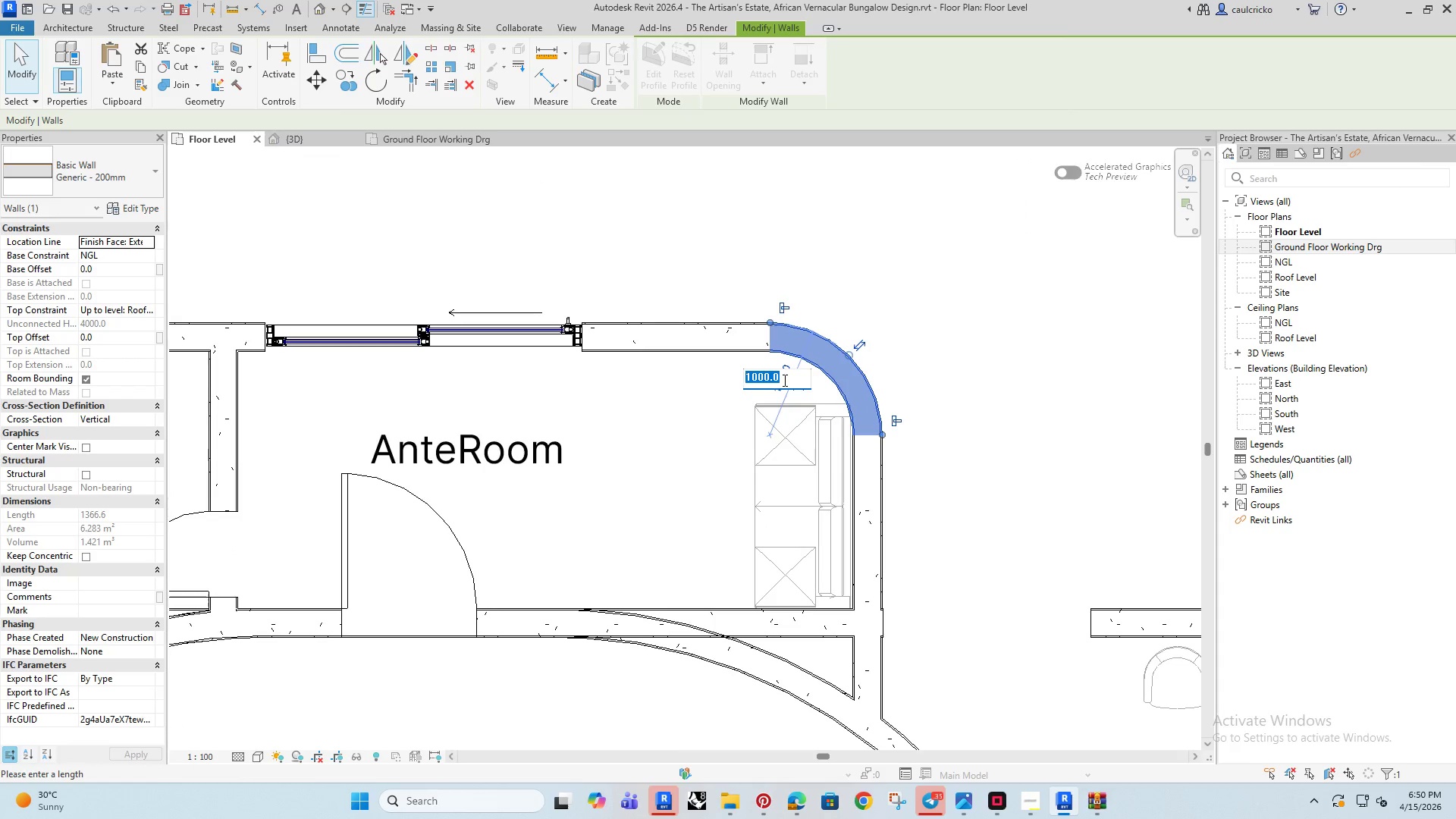 
scroll: coordinate [755, 380], scroll_direction: up, amount: 5.0
 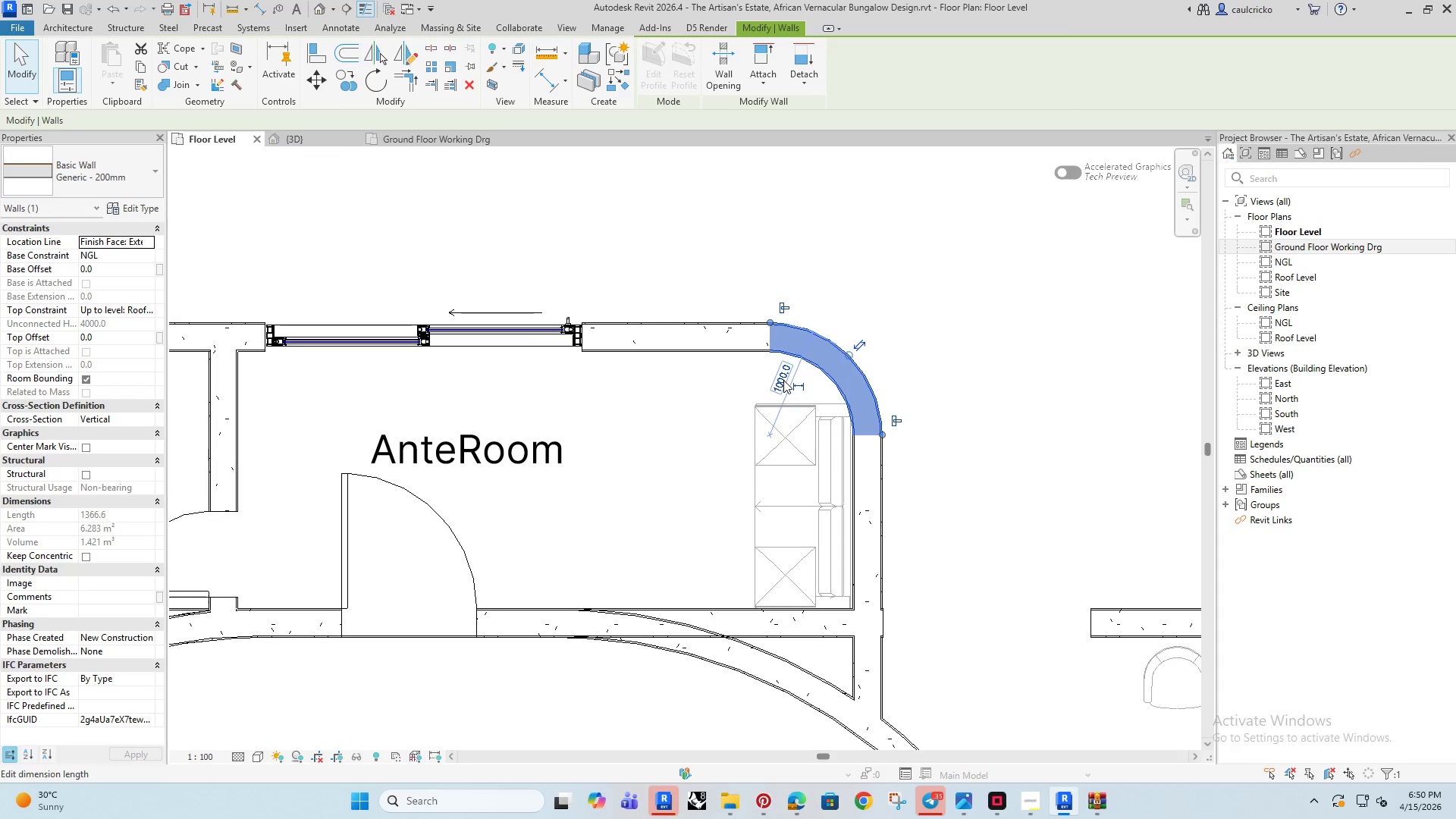 
type(750)
 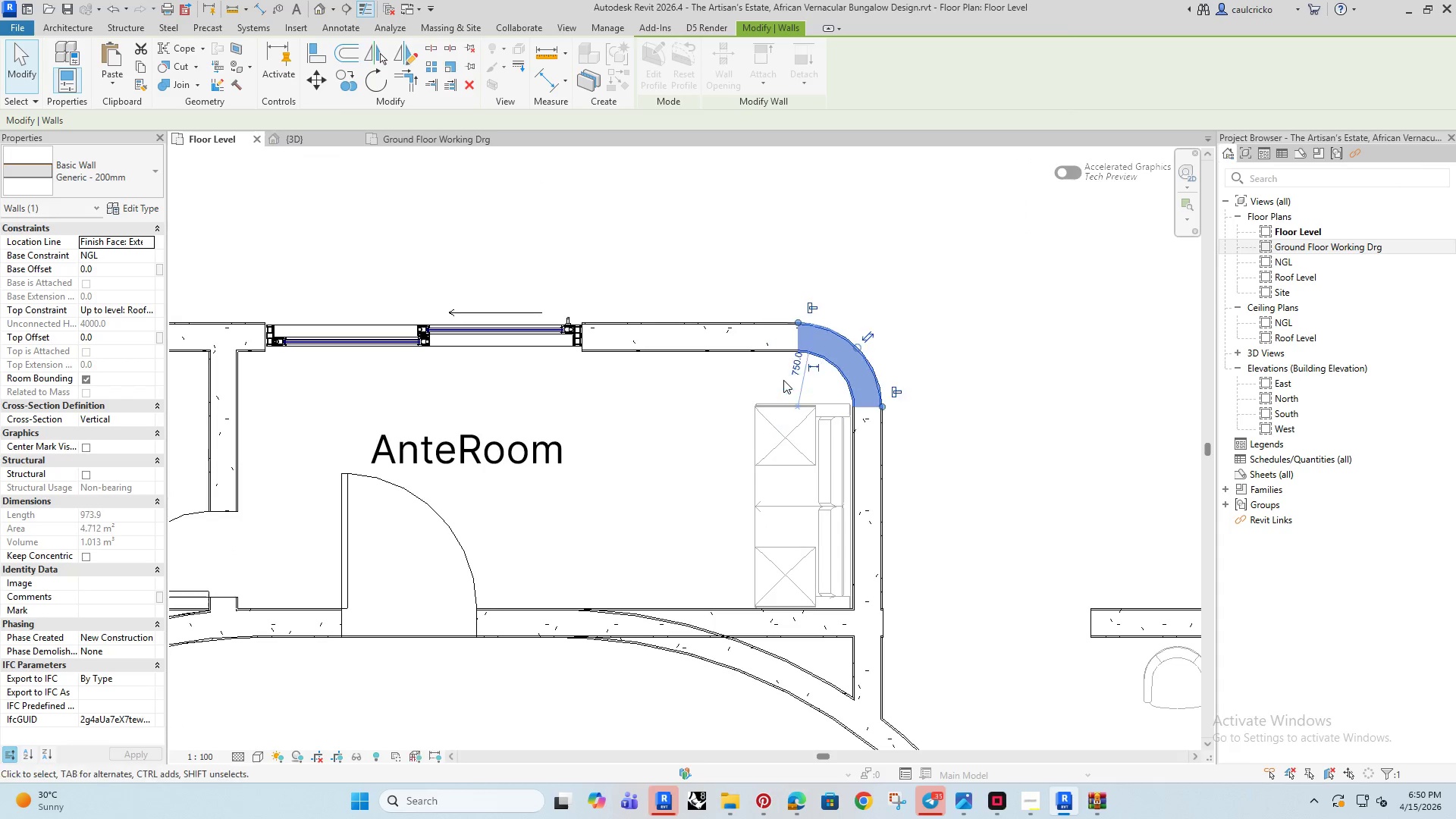 
key(Enter)
 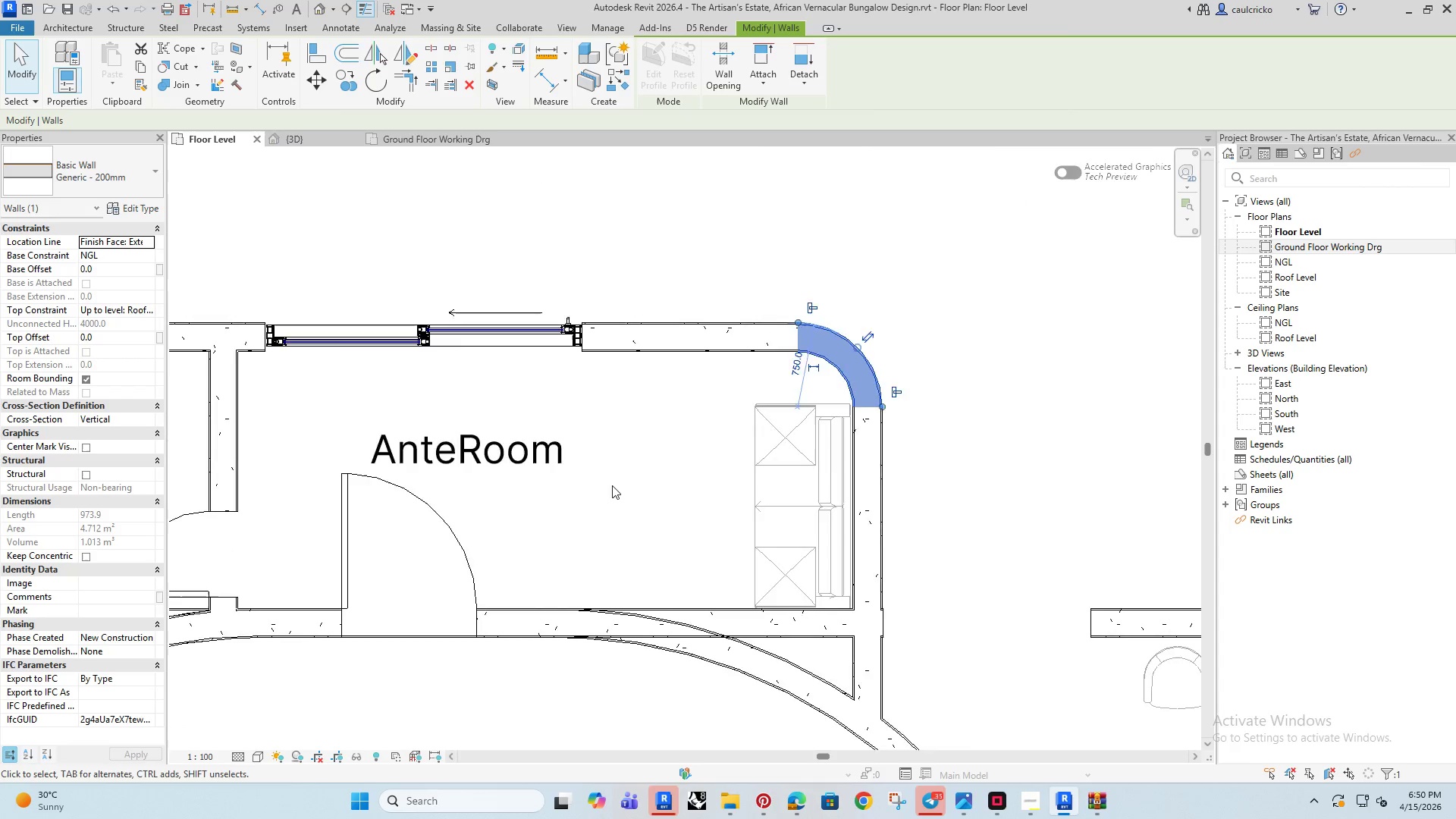 
scroll: coordinate [632, 485], scroll_direction: down, amount: 4.0
 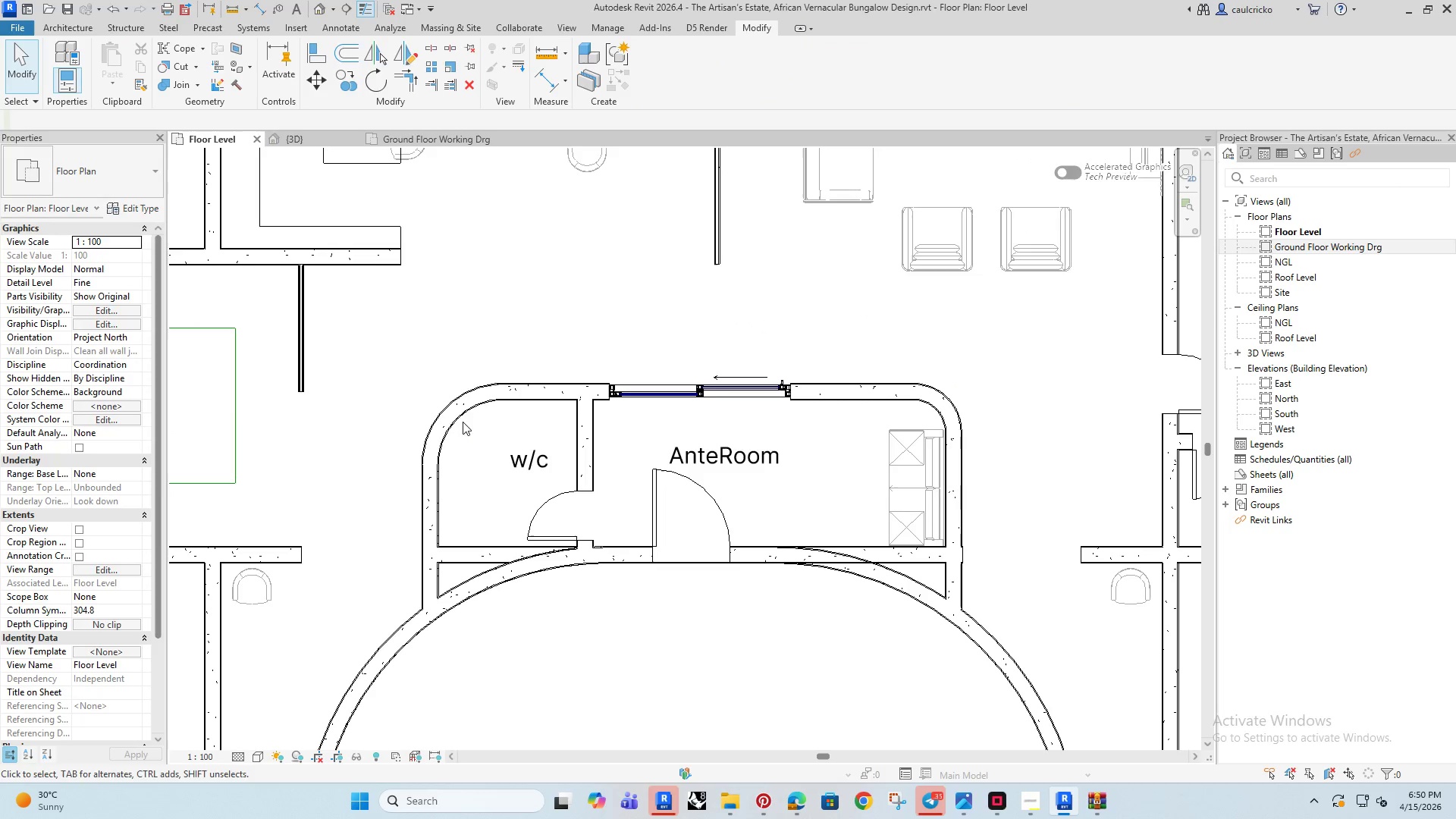 
double_click([451, 416])
 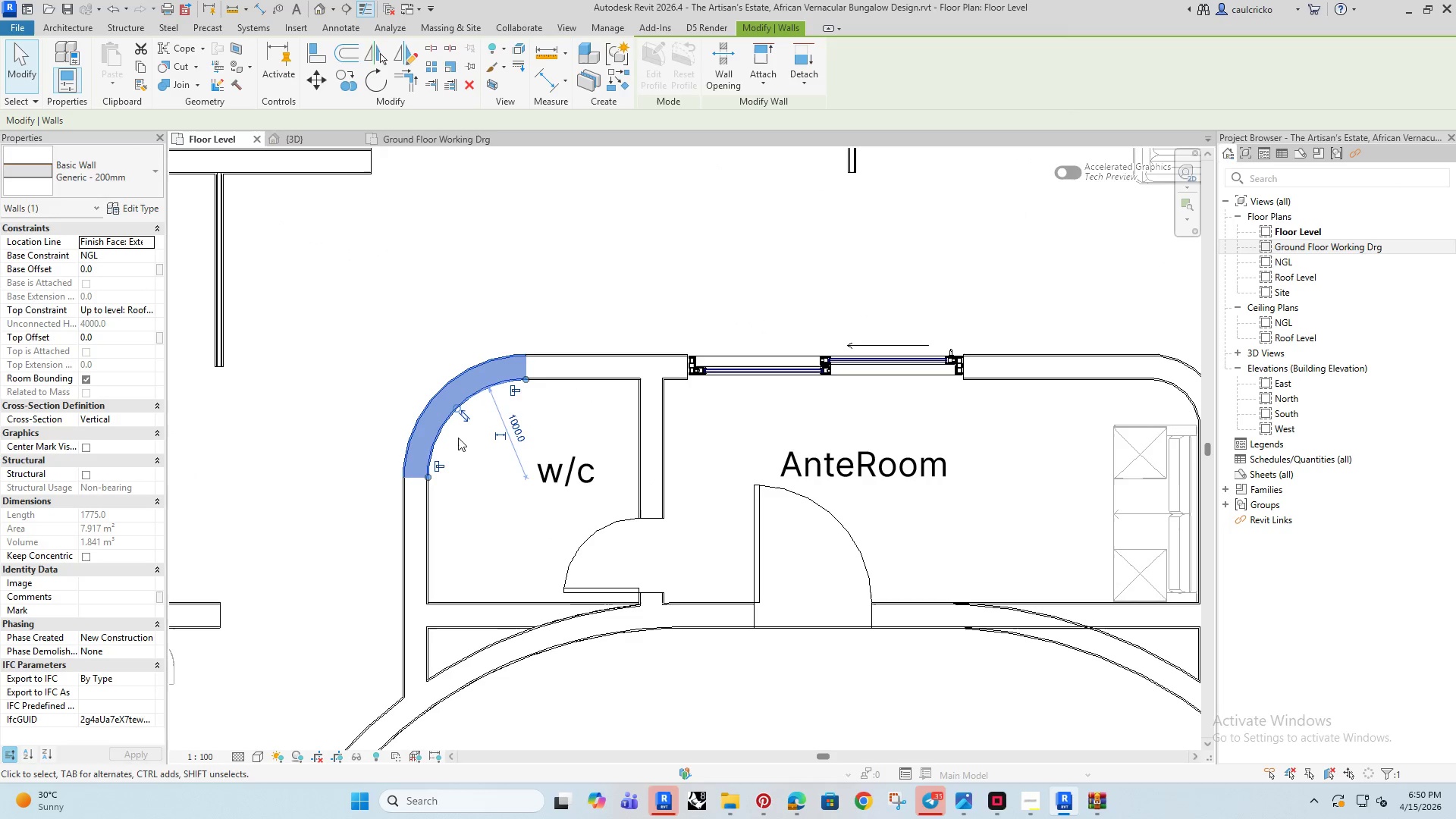 
left_click([516, 418])
 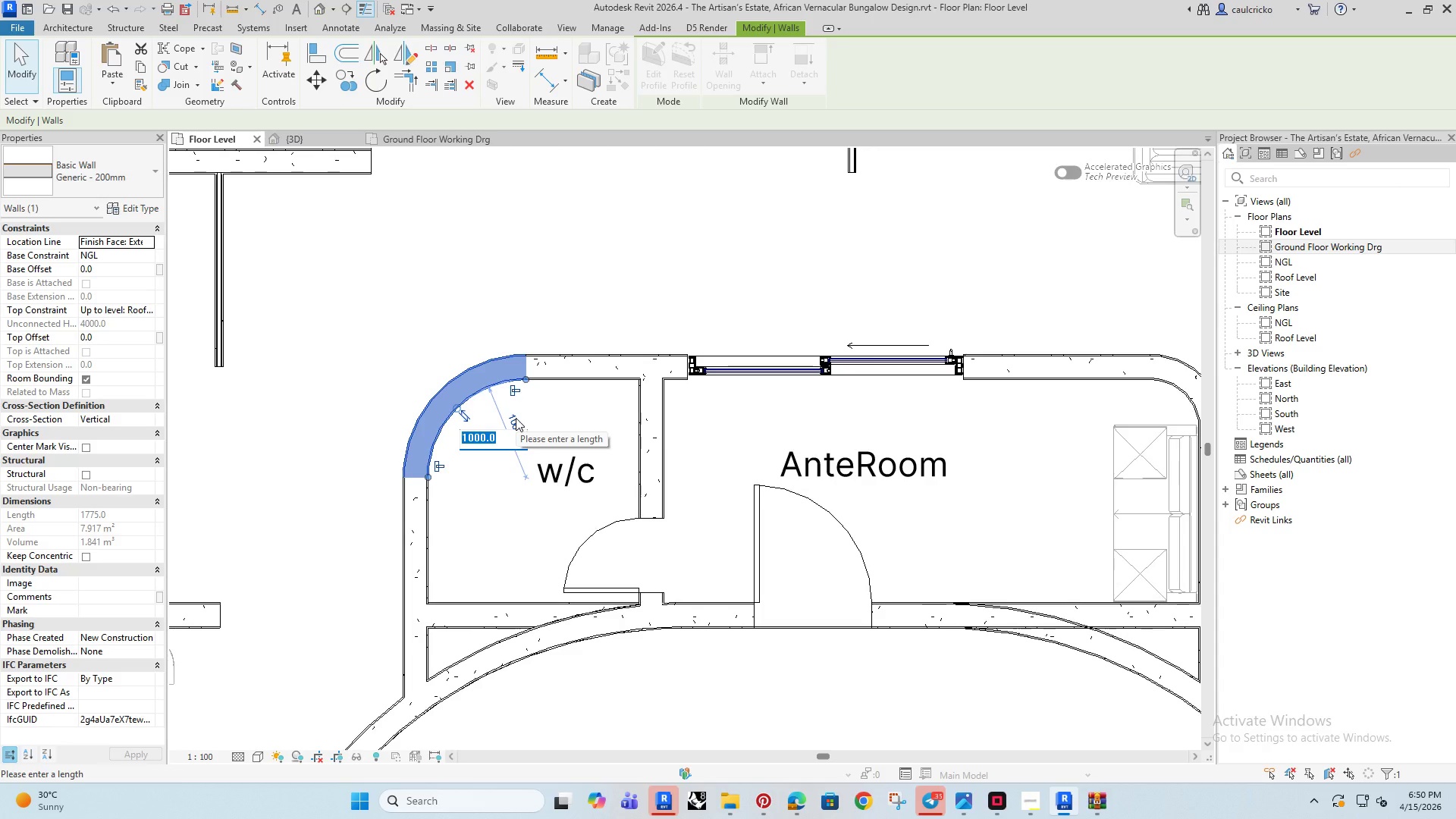 
scroll: coordinate [458, 438], scroll_direction: up, amount: 3.0
 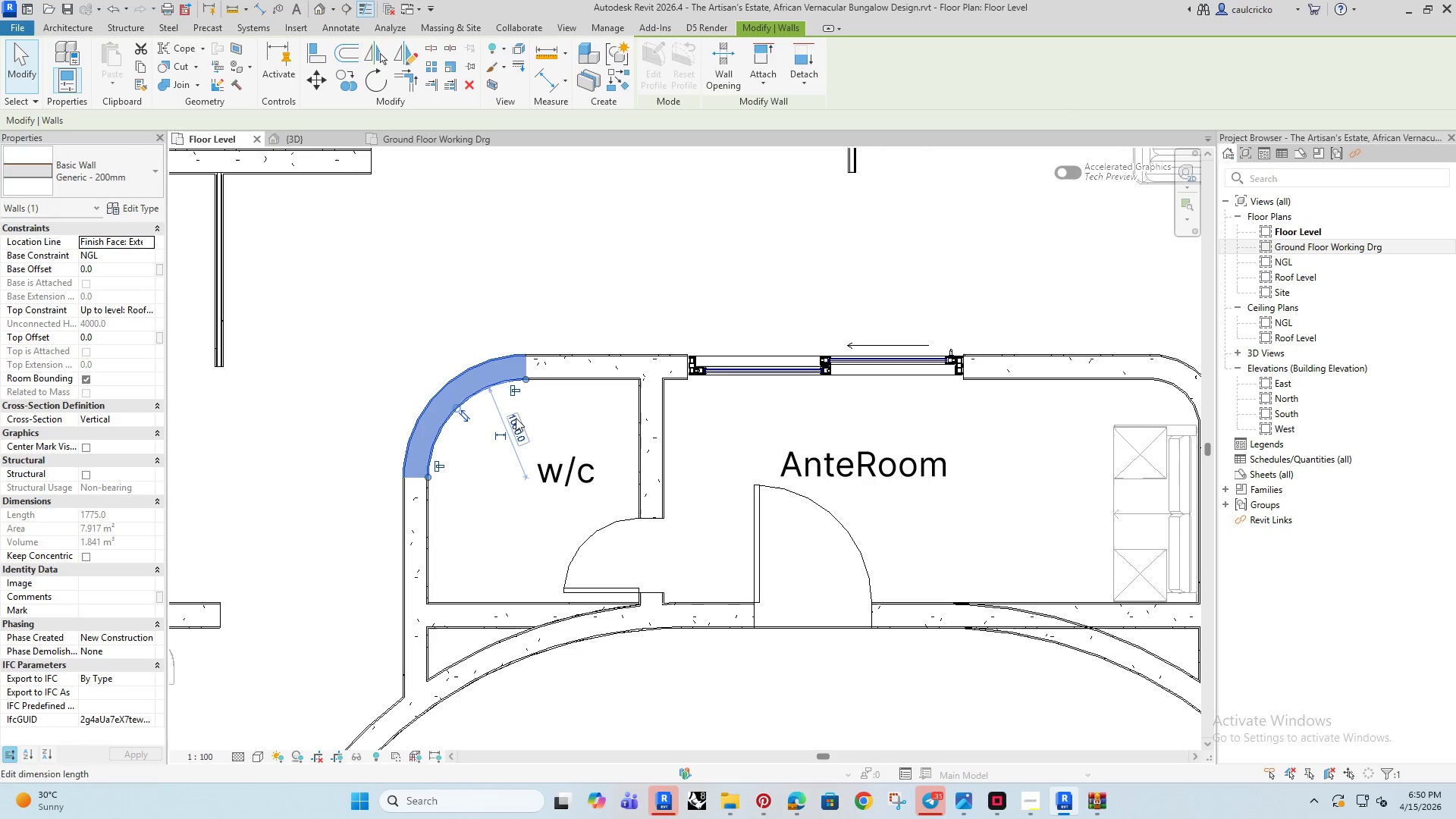 
type(750)
 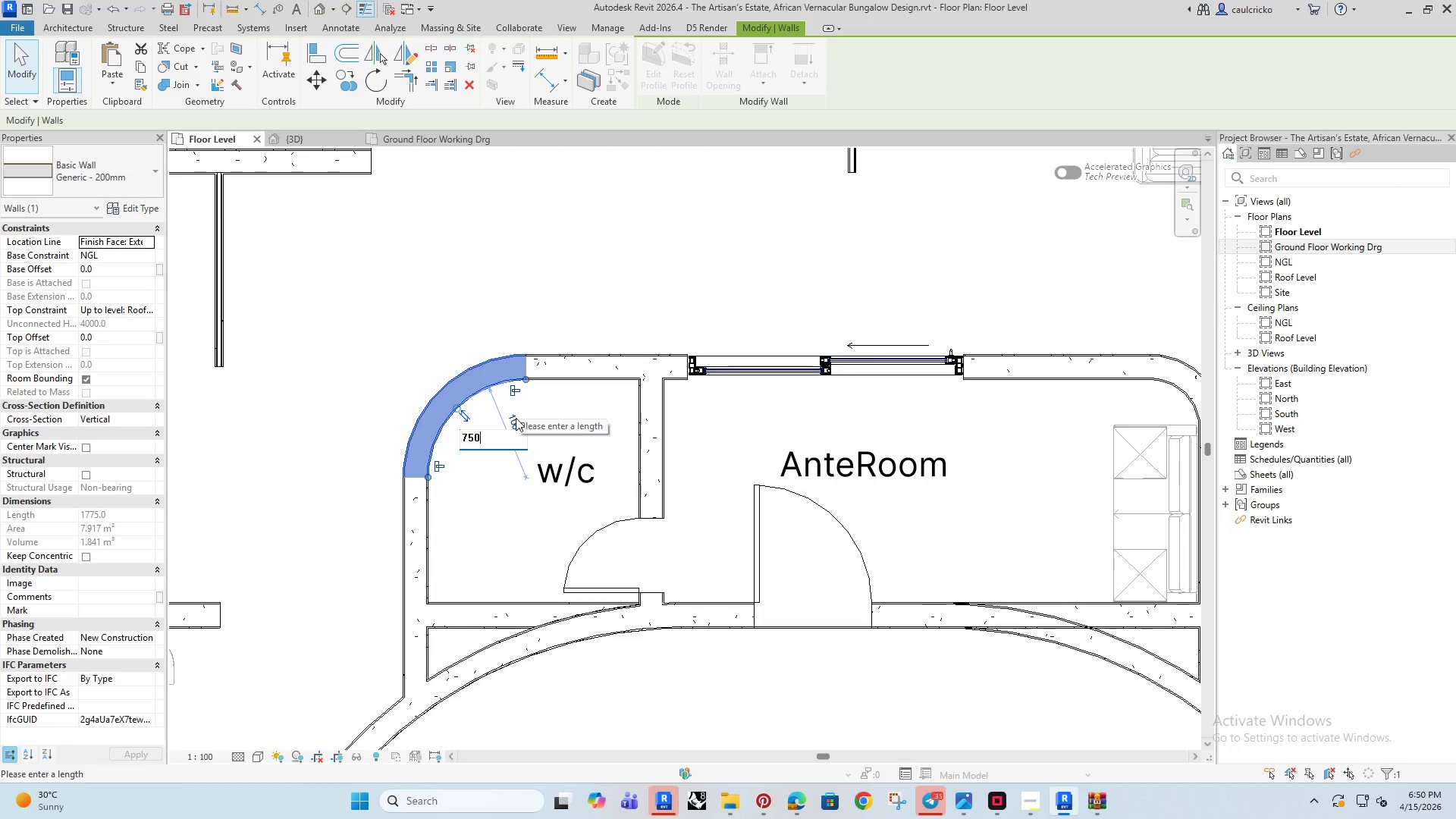 
key(Enter)
 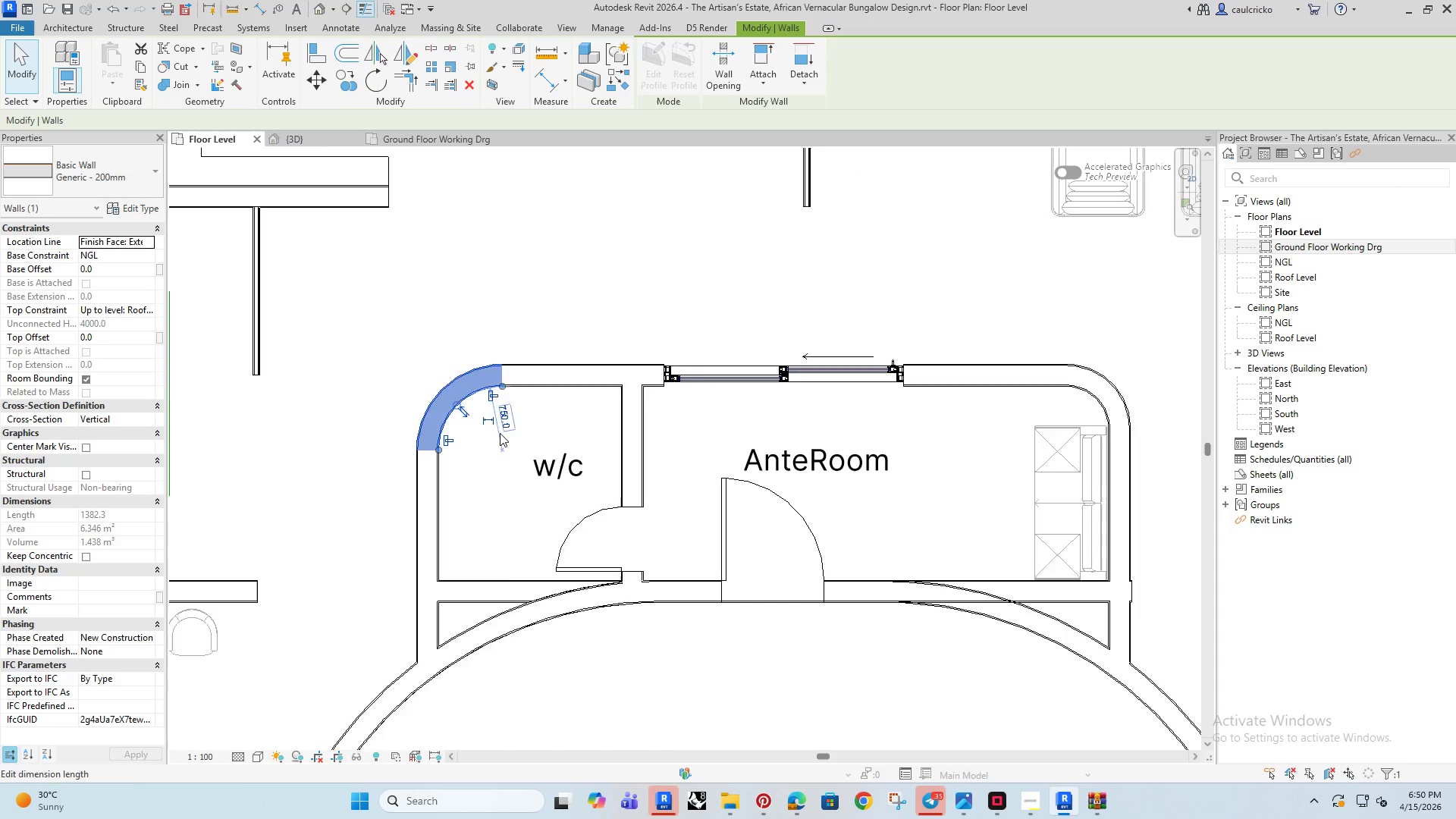 
scroll: coordinate [742, 424], scroll_direction: down, amount: 7.0
 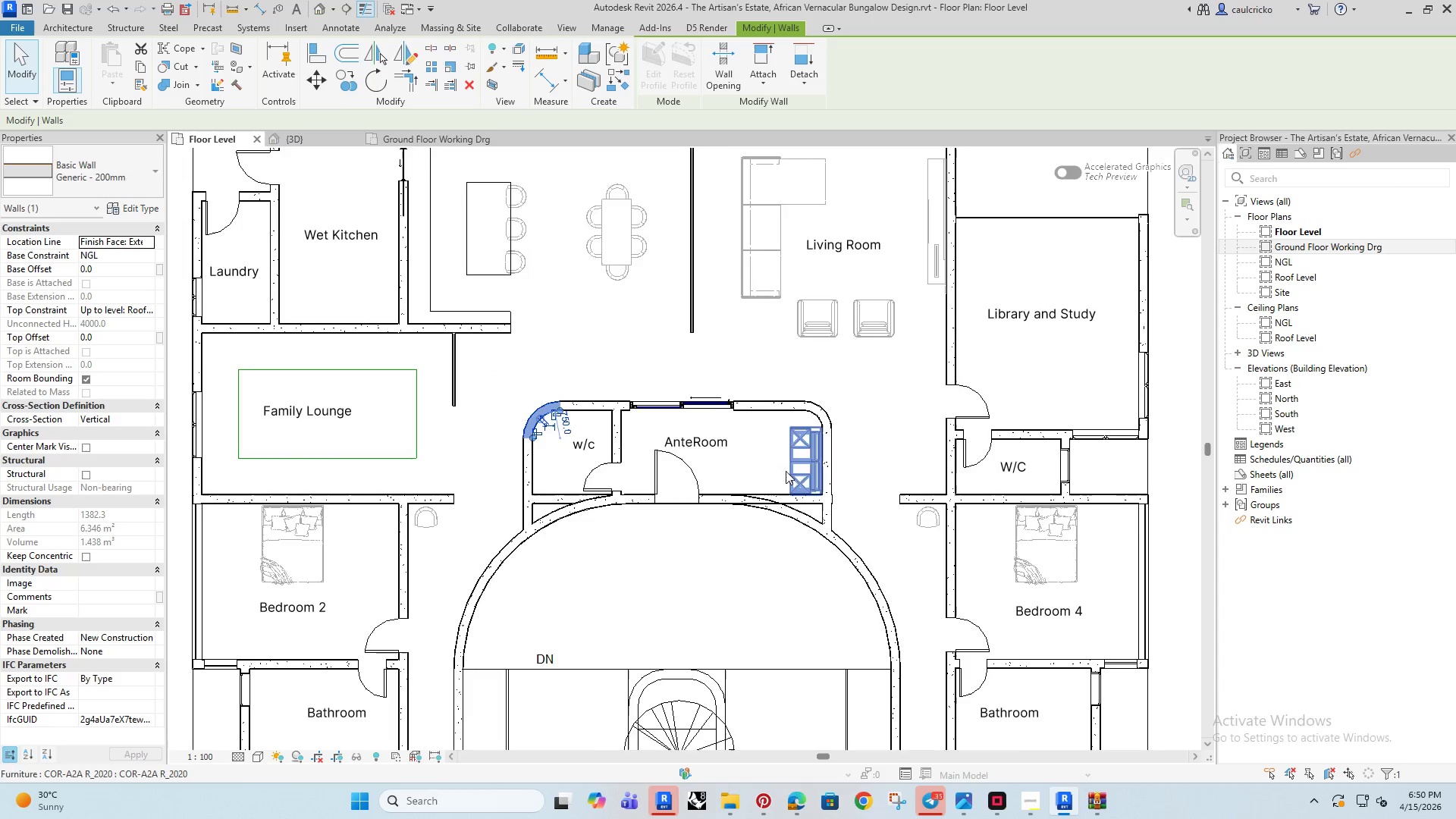 
left_click([795, 445])
 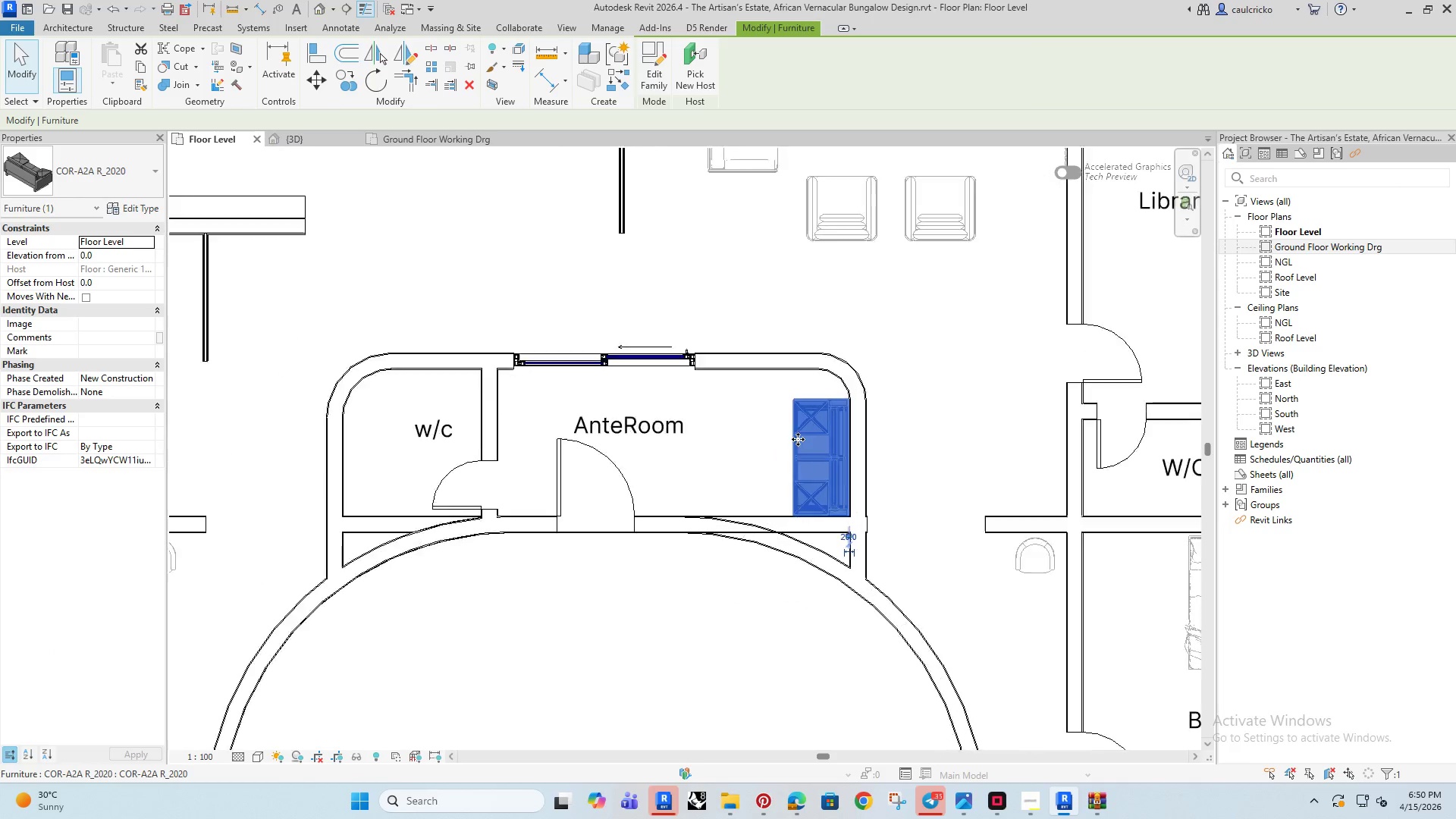 
scroll: coordinate [782, 471], scroll_direction: up, amount: 3.0
 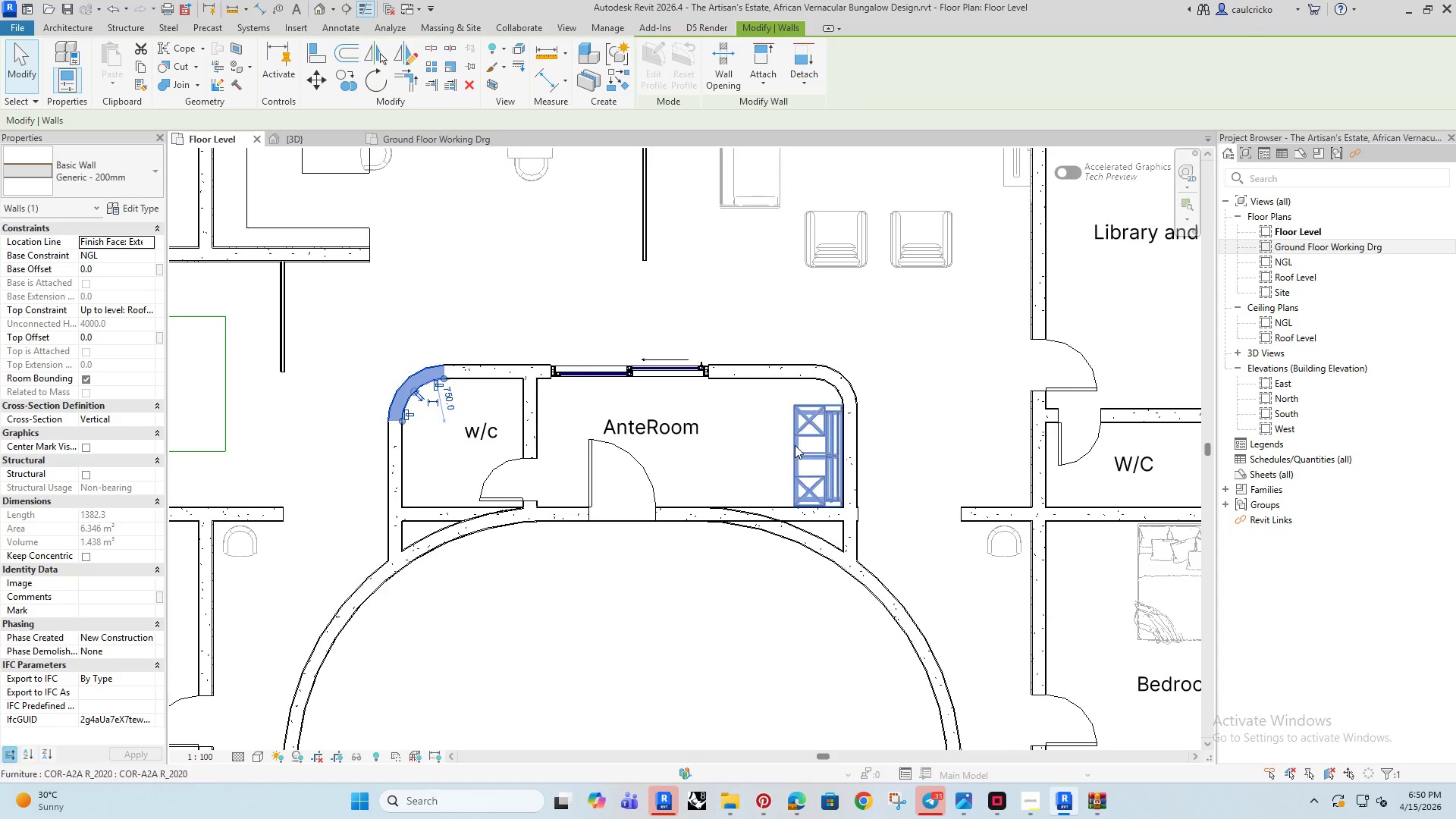 
key(ArrowUp)
 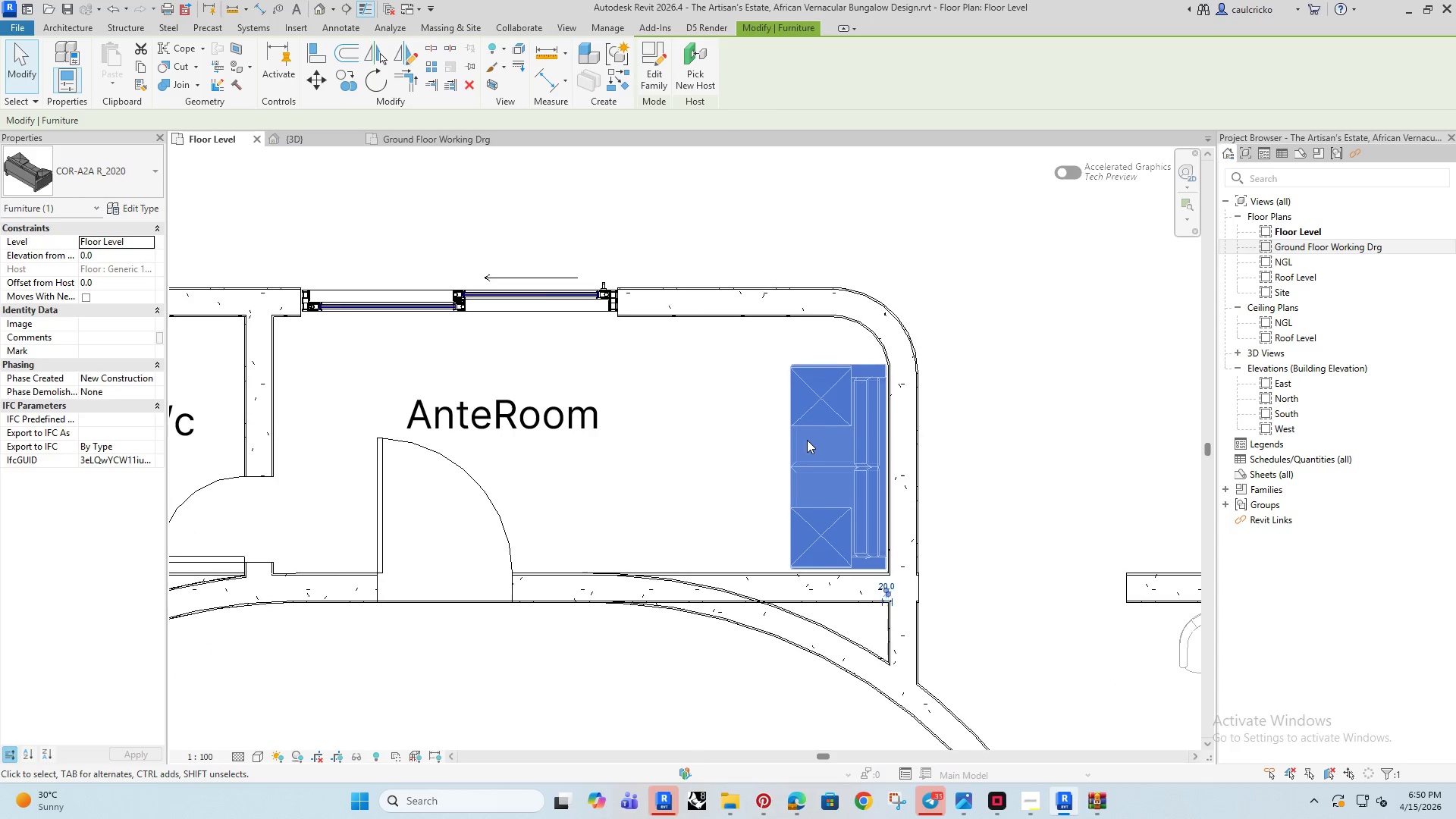 
key(ArrowUp)
 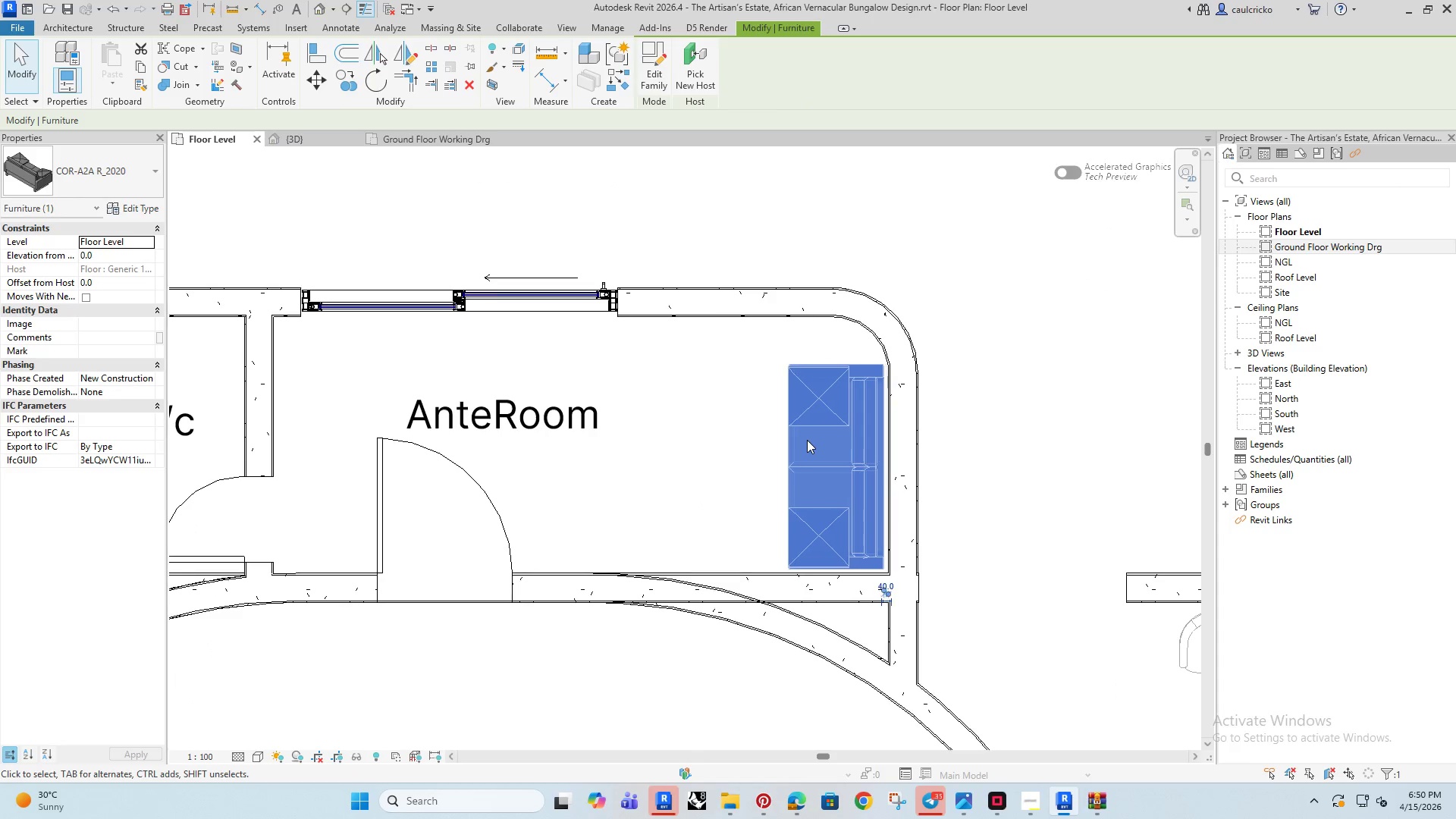 
key(ArrowLeft)
 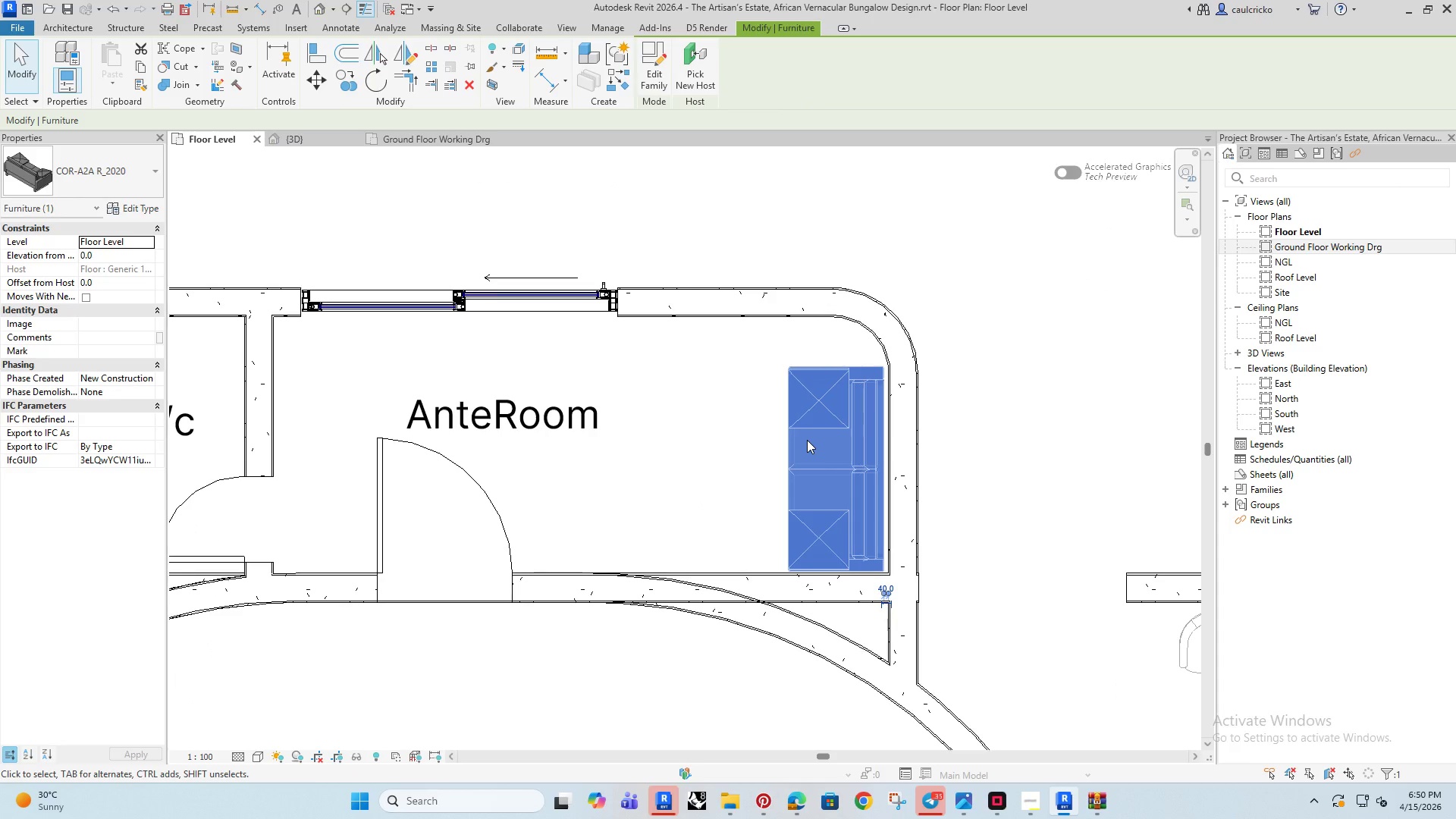 
scroll: coordinate [798, 439], scroll_direction: up, amount: 5.0
 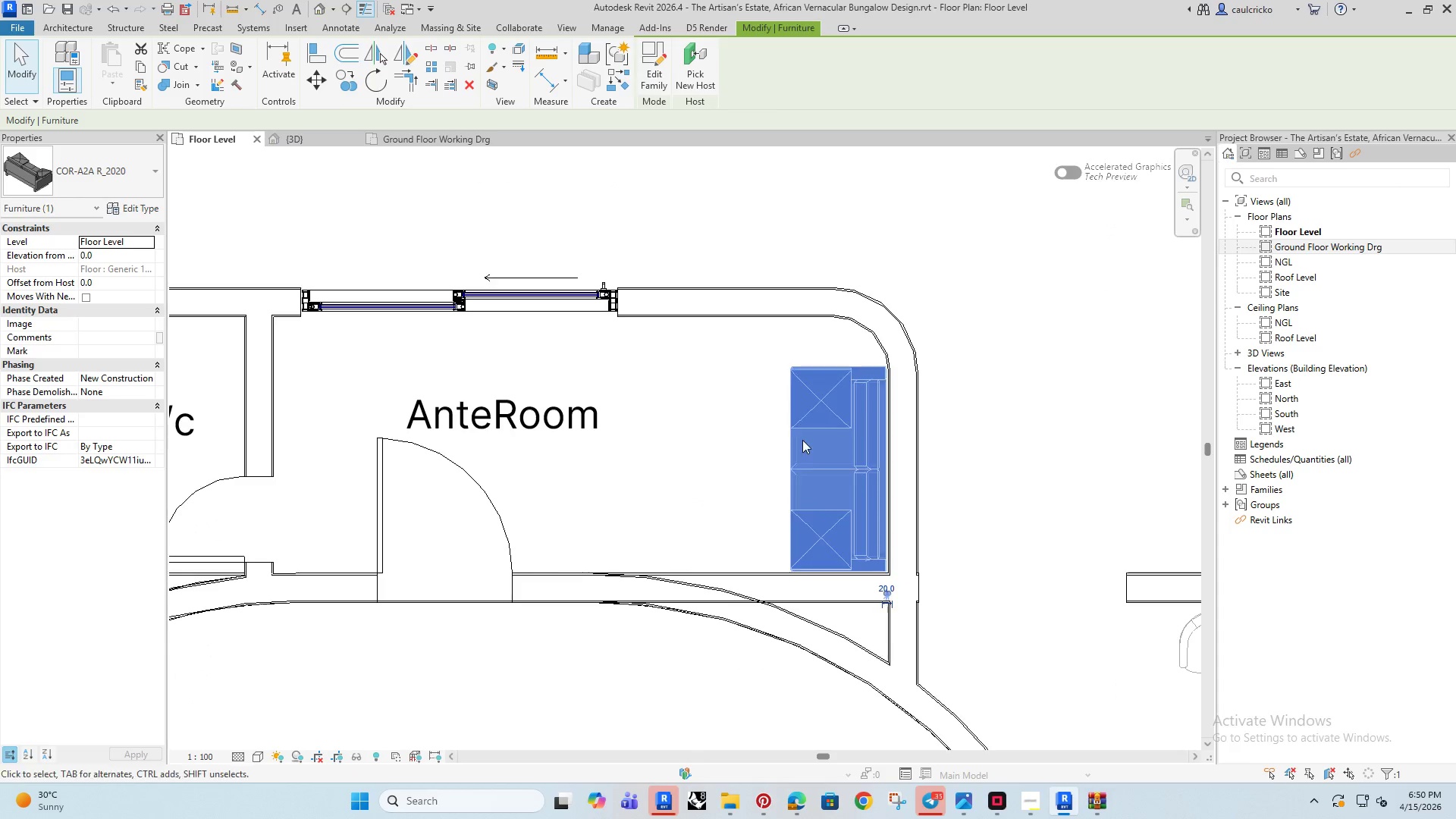 
key(ArrowDown)
 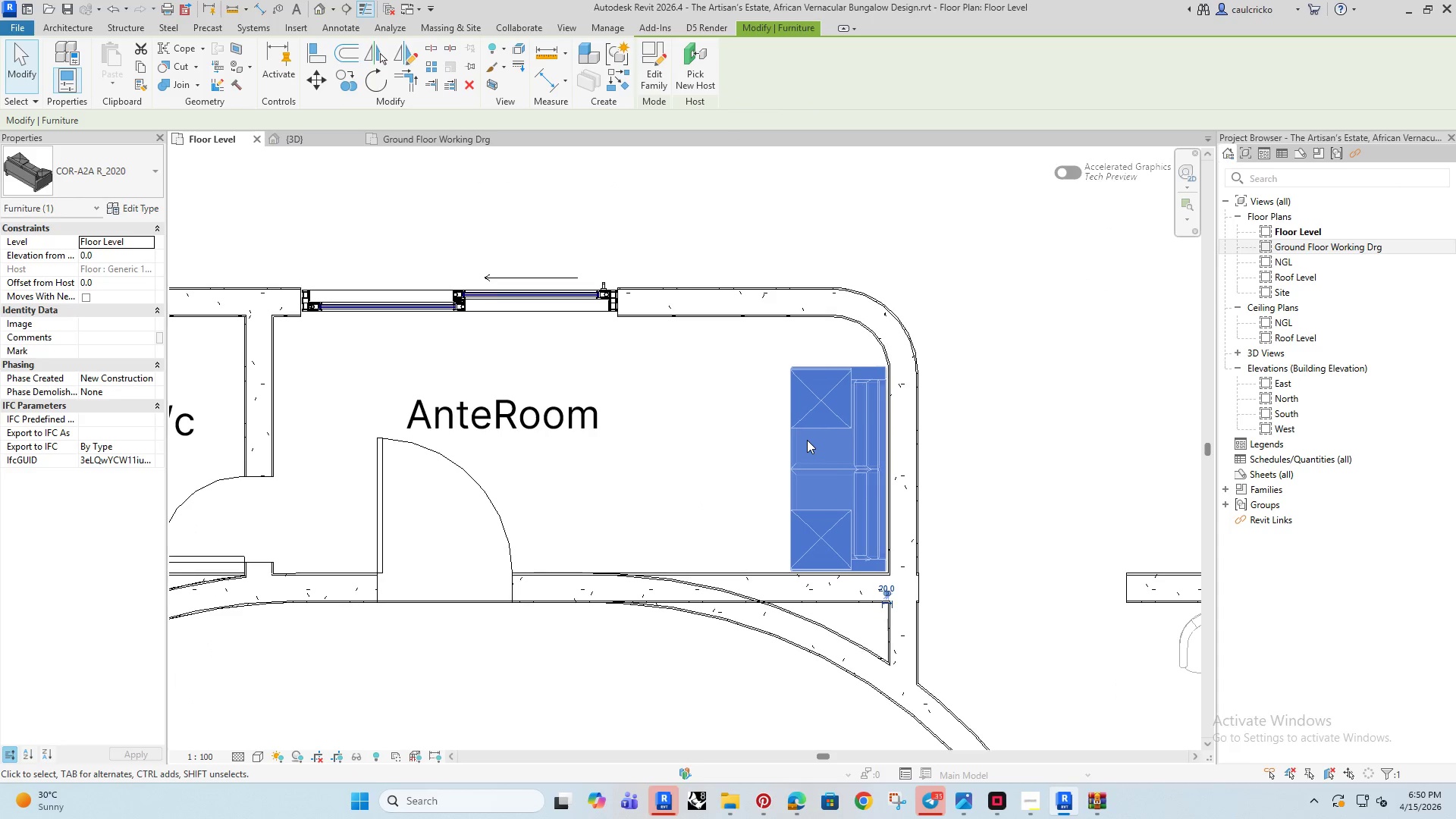 
key(ArrowRight)
 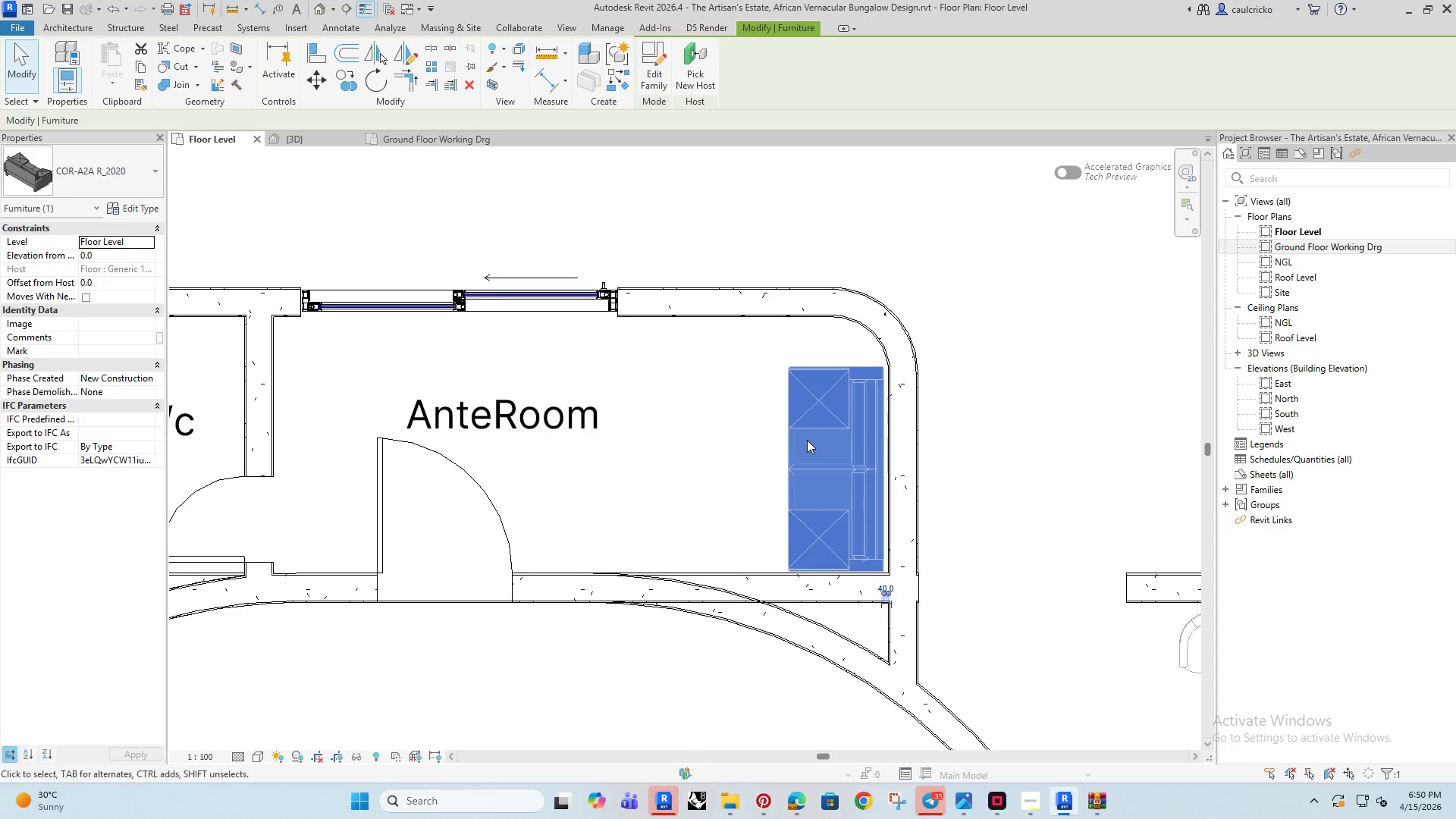 
key(ArrowLeft)
 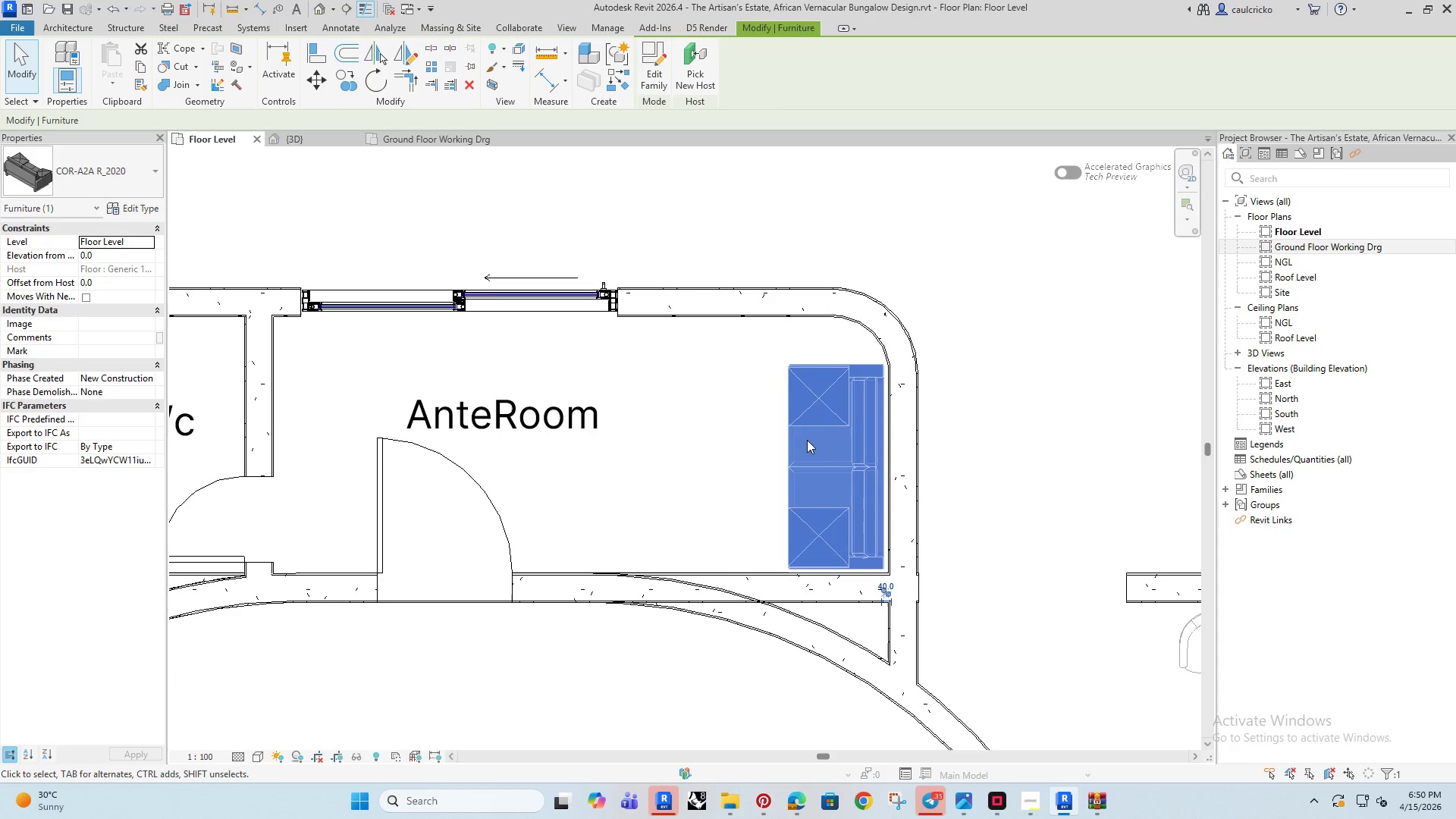 
key(ArrowUp)
 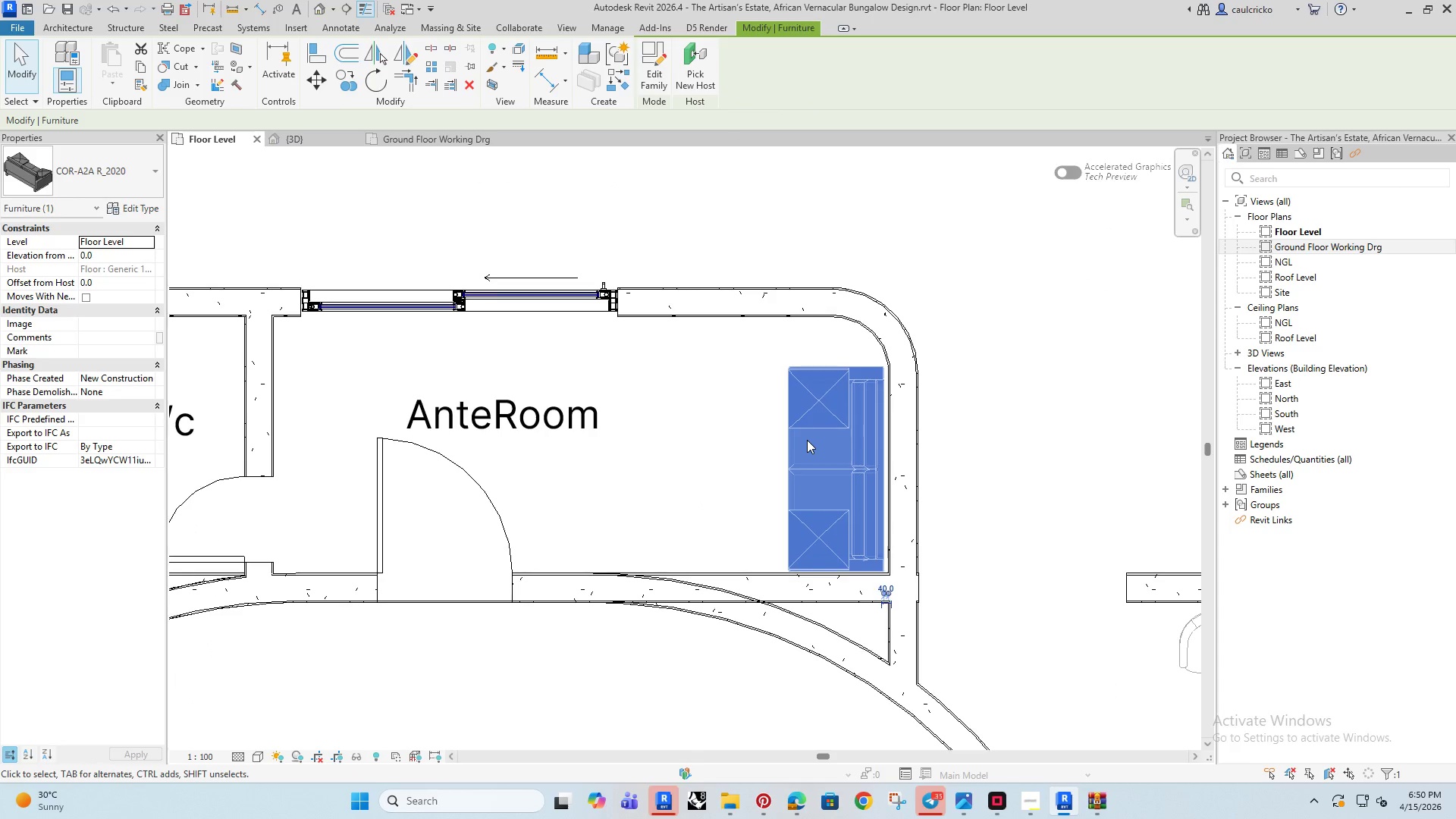 
key(ArrowDown)
 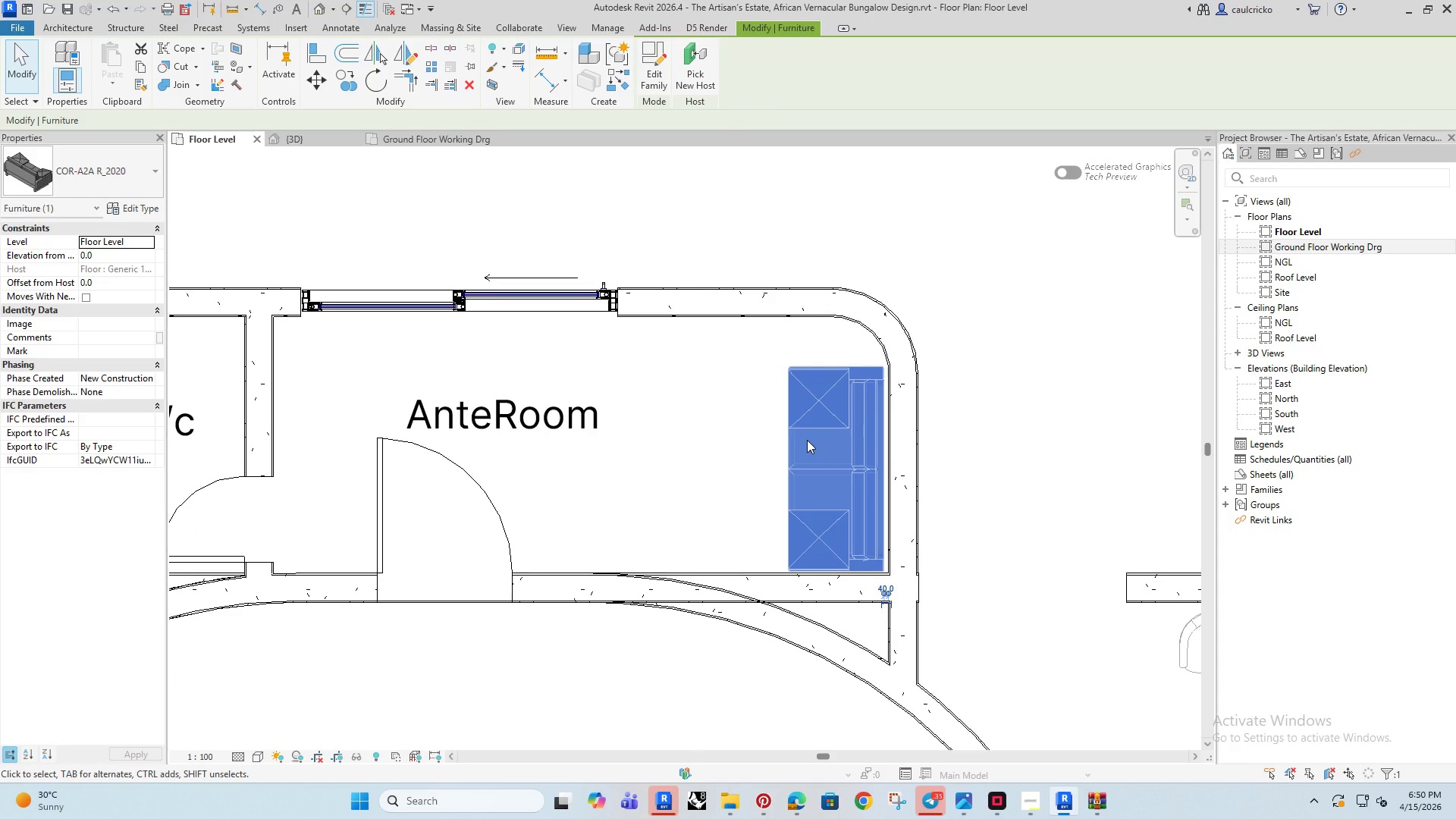 
scroll: coordinate [715, 571], scroll_direction: down, amount: 7.0
 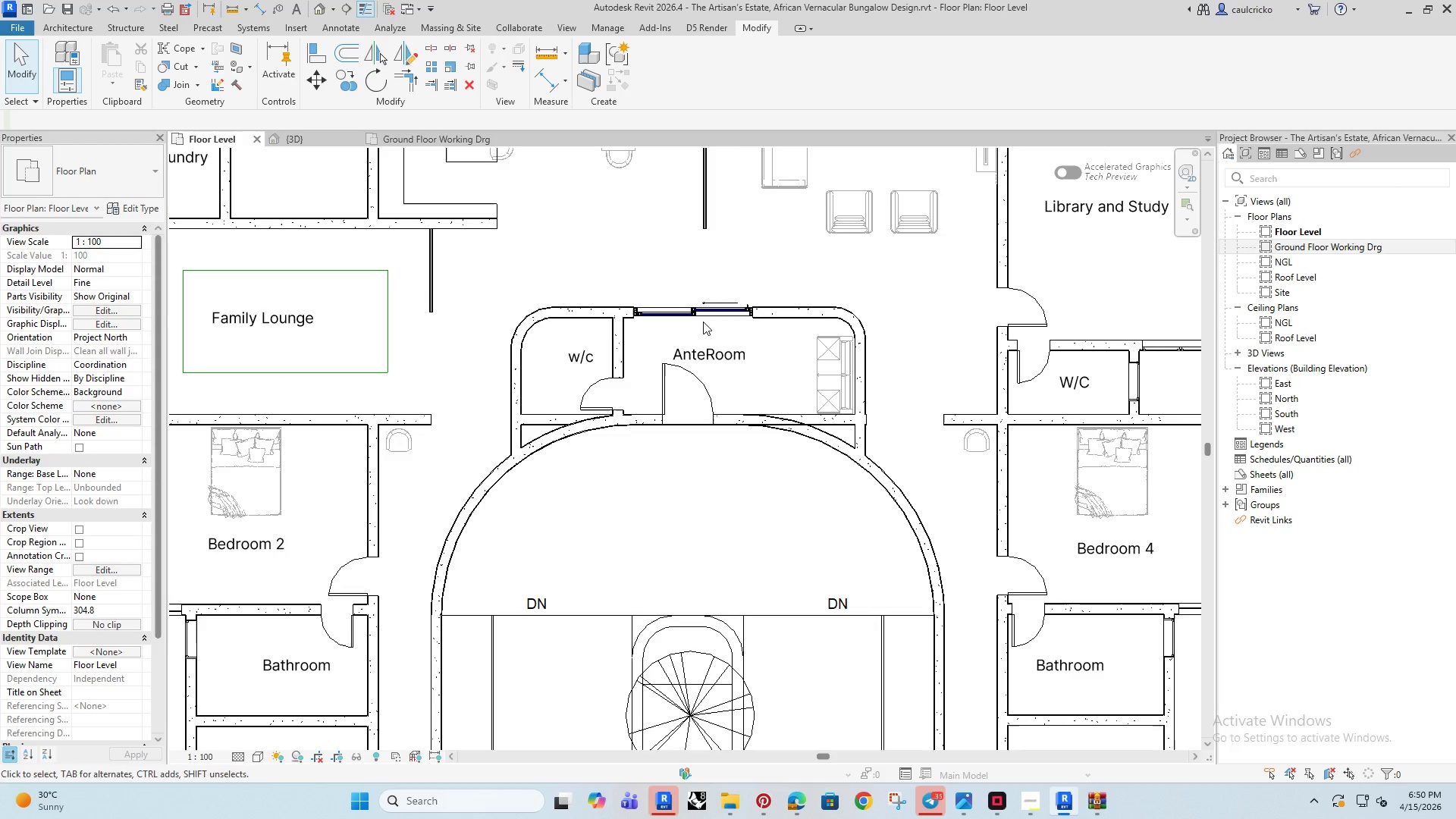 
left_click([703, 316])
 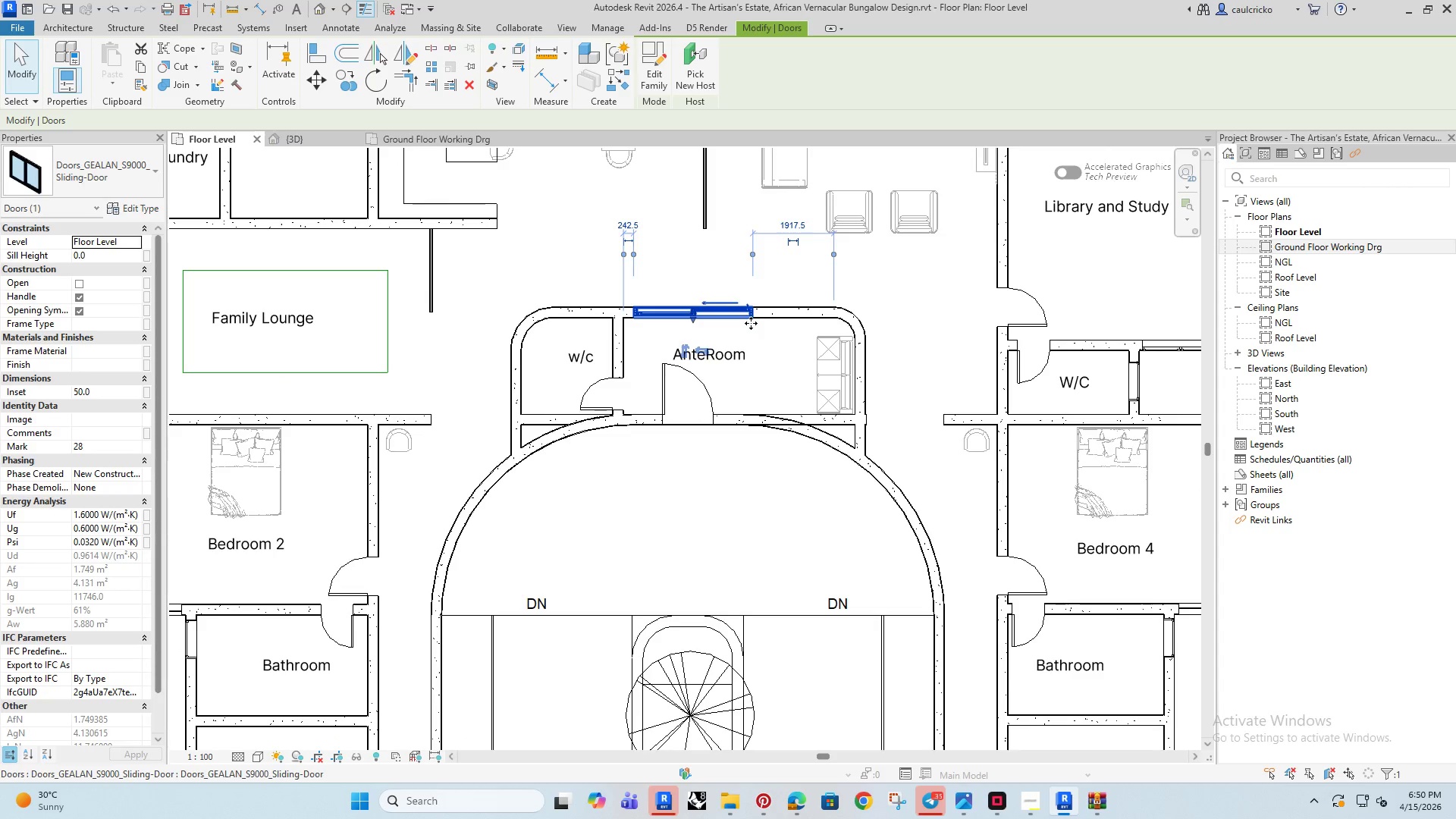 
mouse_move([733, 336])
 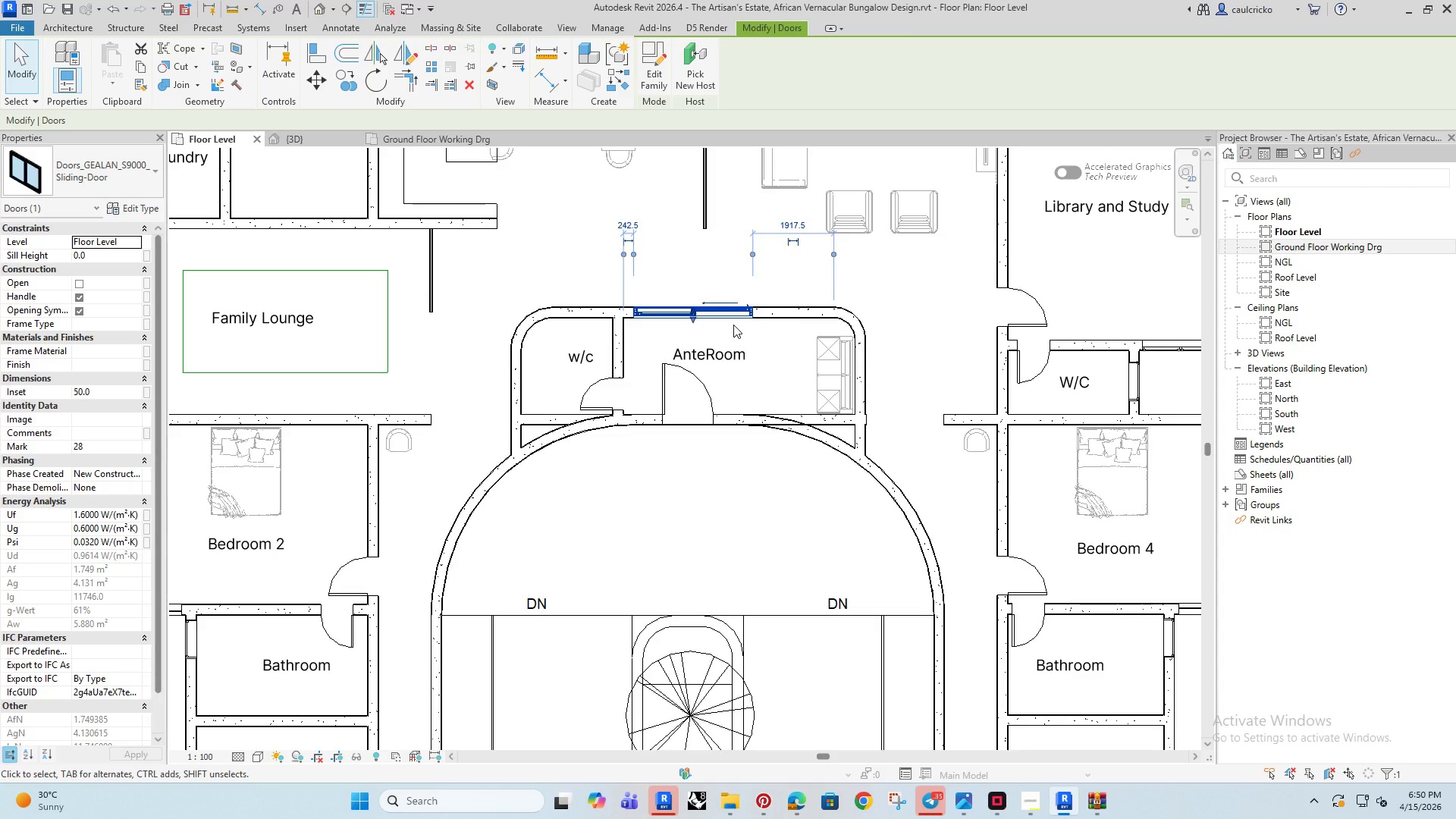 
hold_key(key=ArrowRight, duration=1.02)
 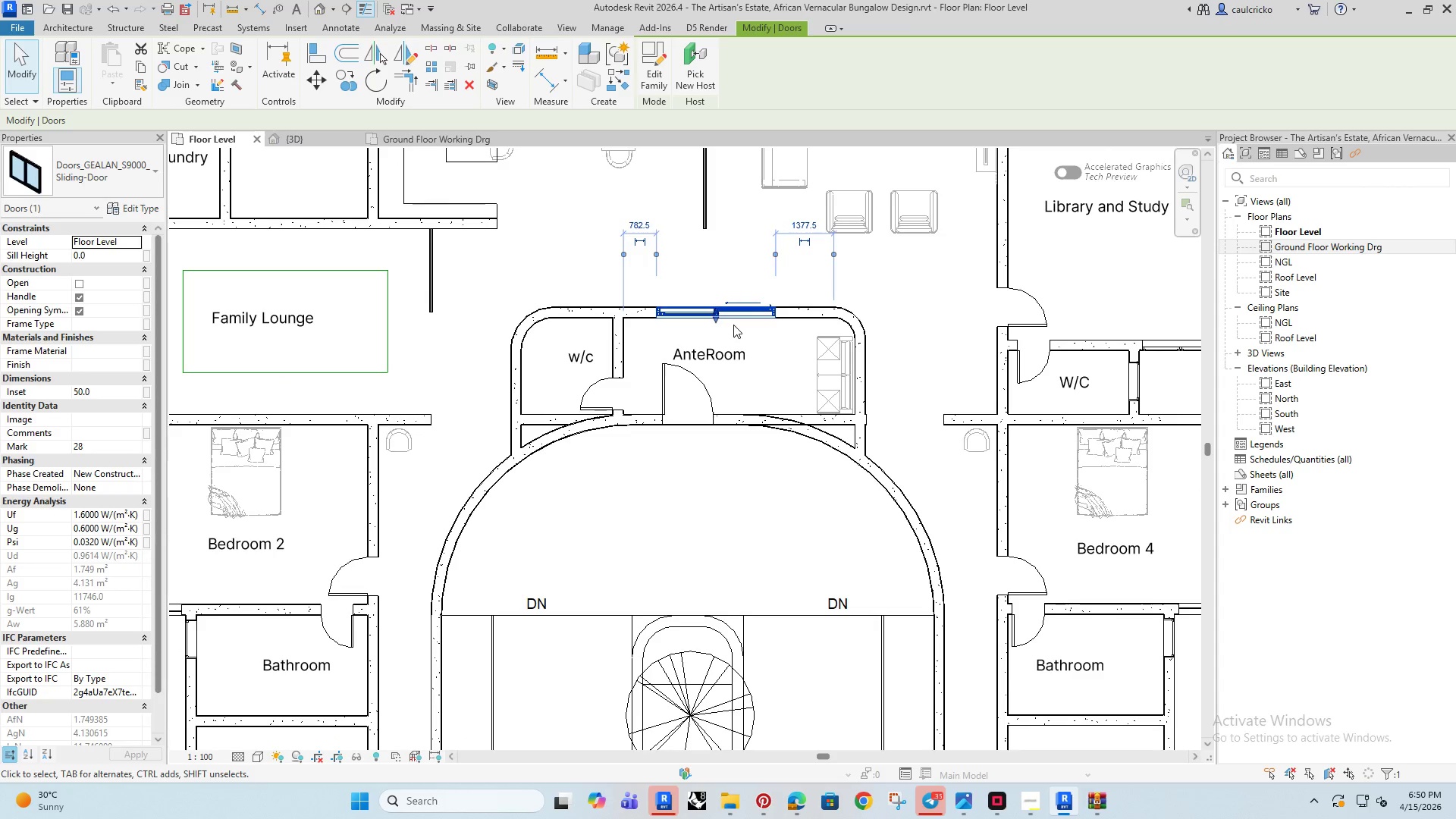 
key(ArrowRight)
 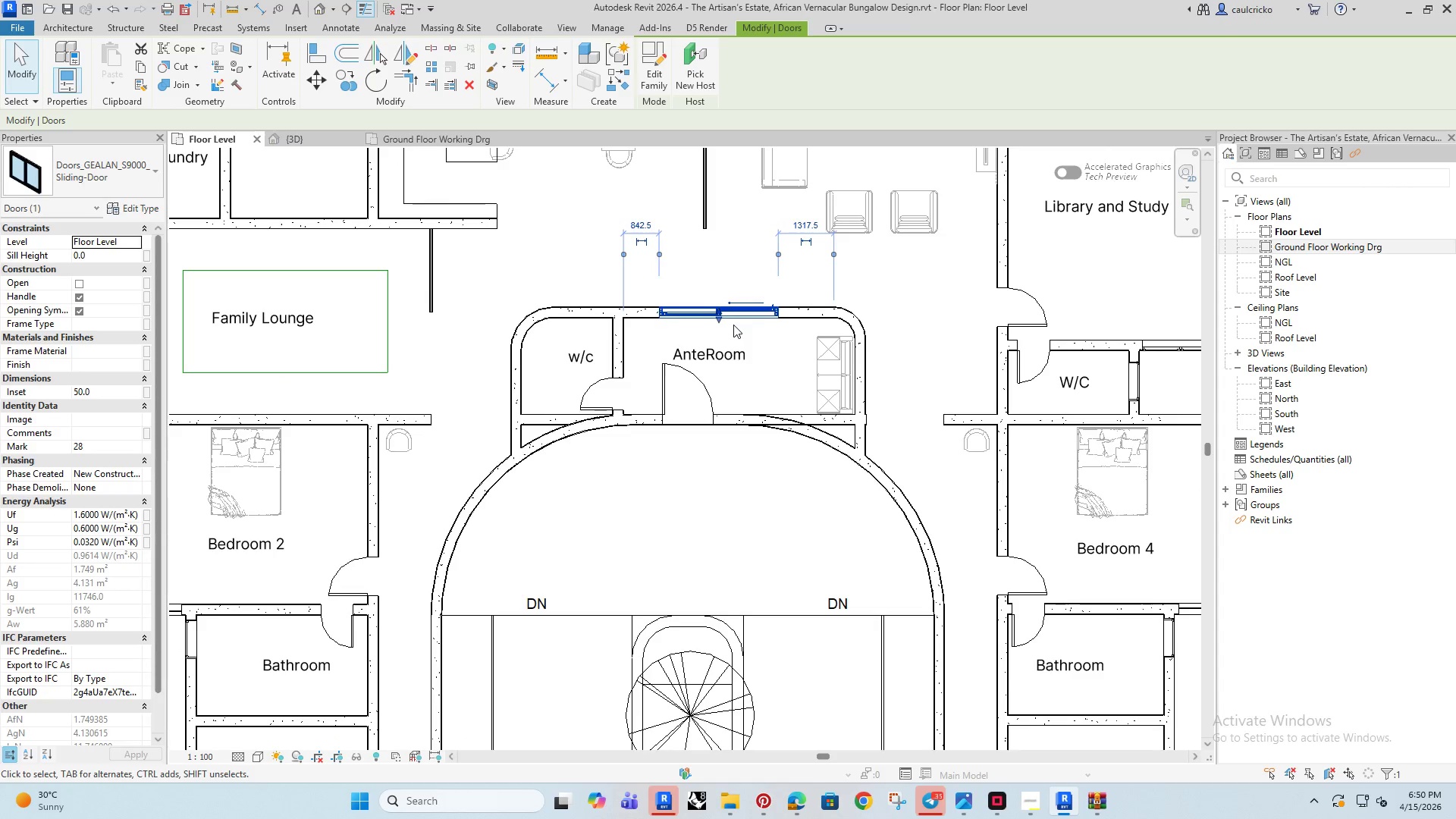 
key(ArrowRight)
 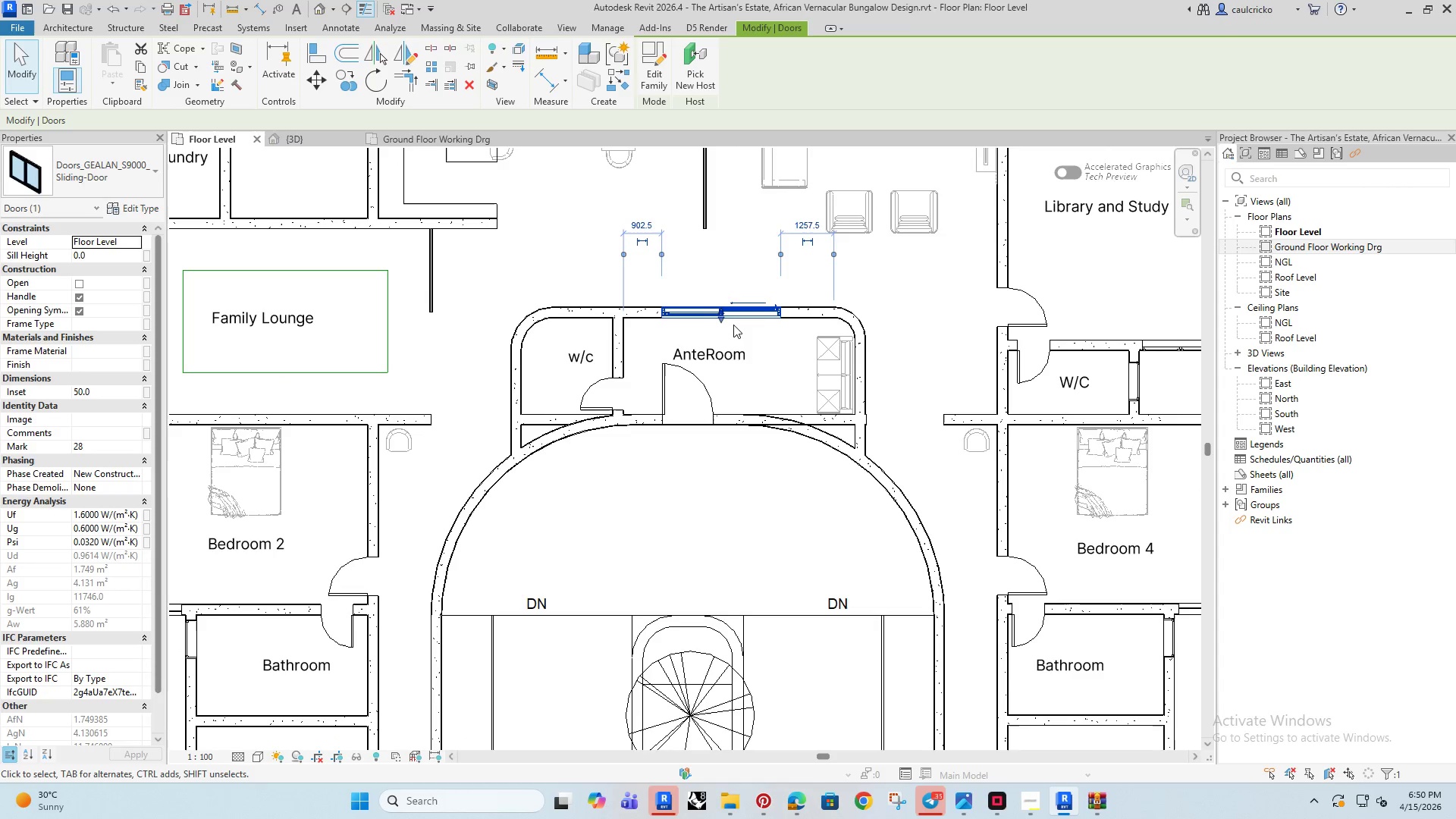 
key(ArrowRight)
 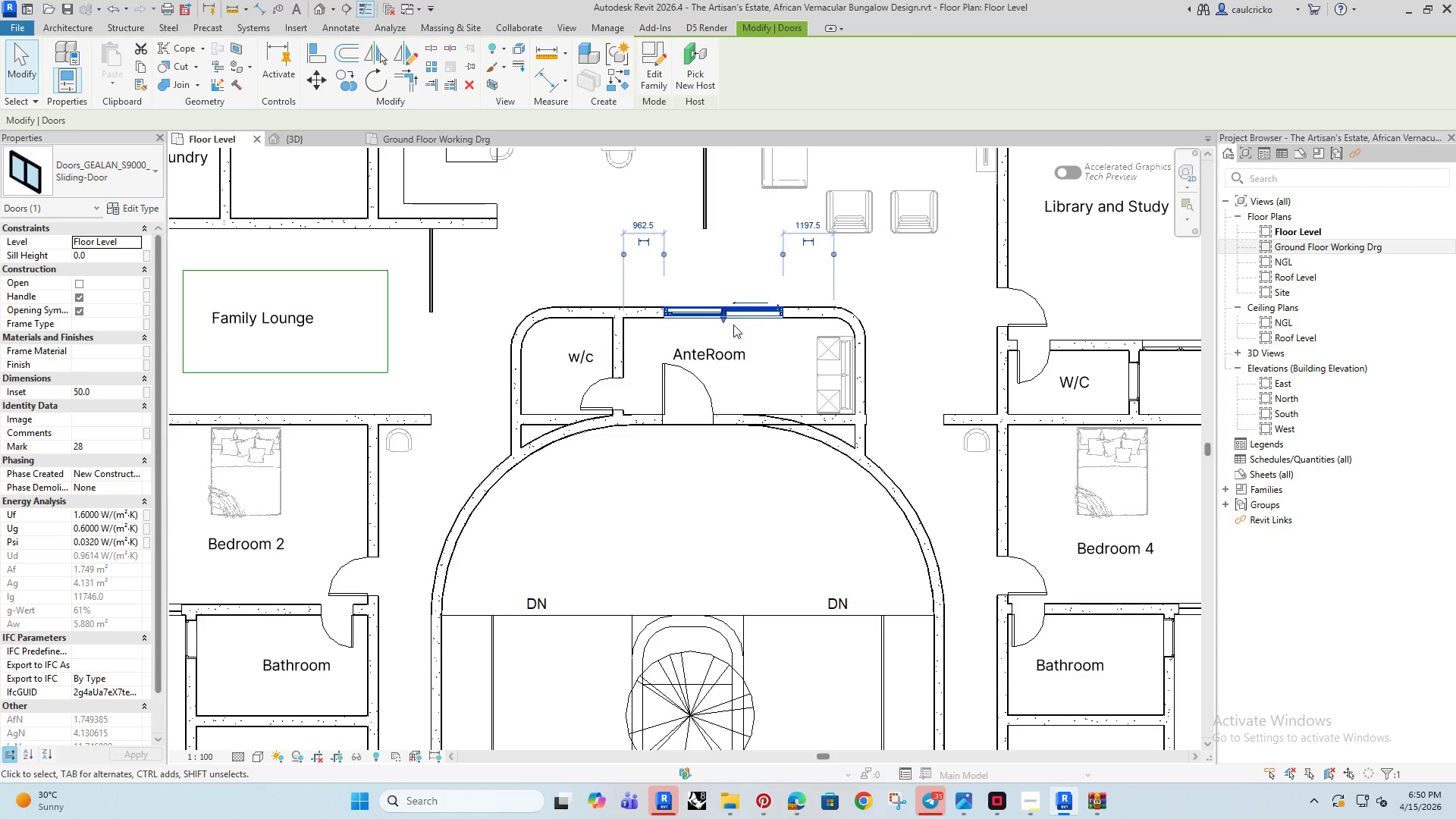 
key(ArrowRight)
 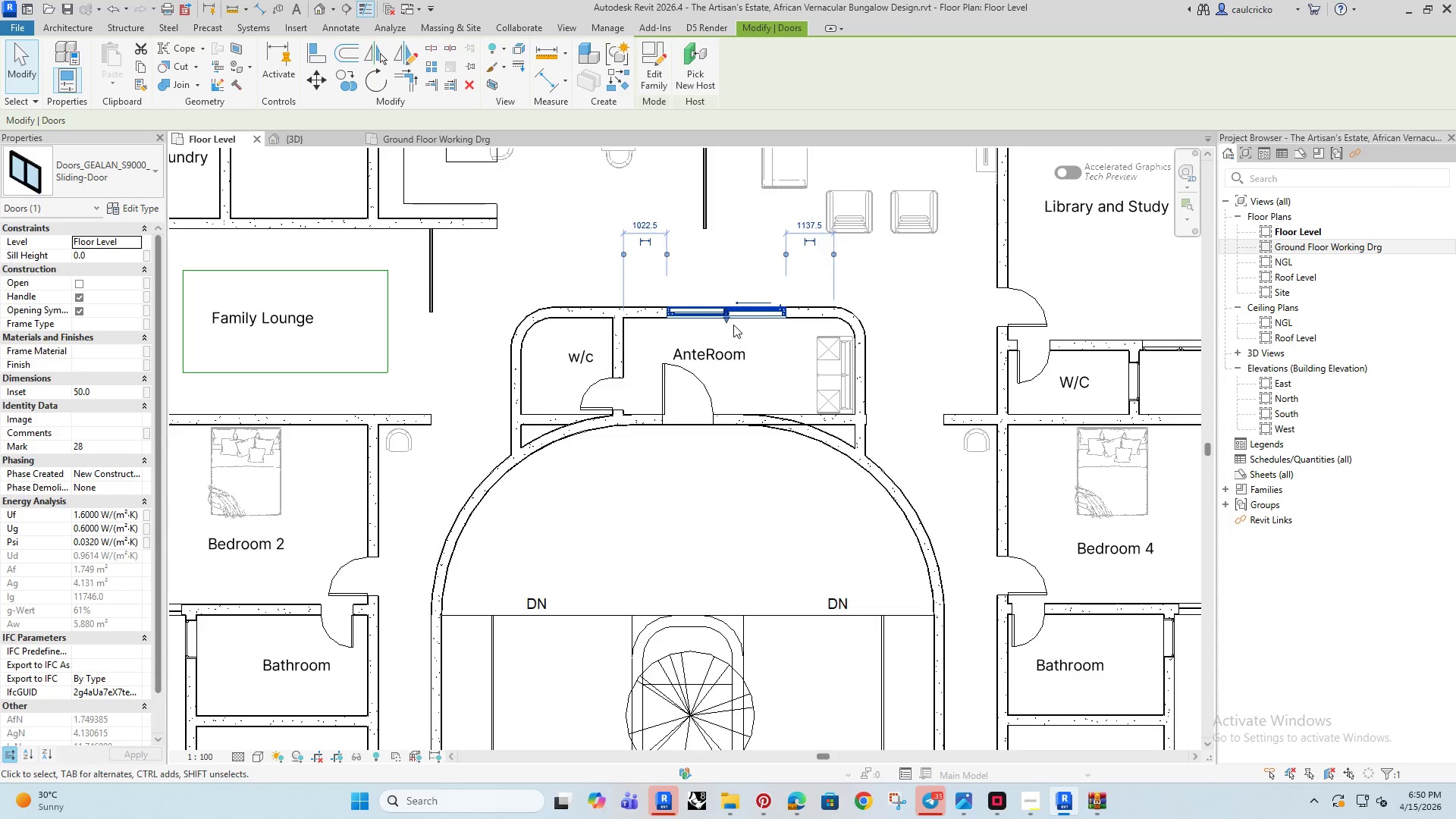 
key(ArrowRight)
 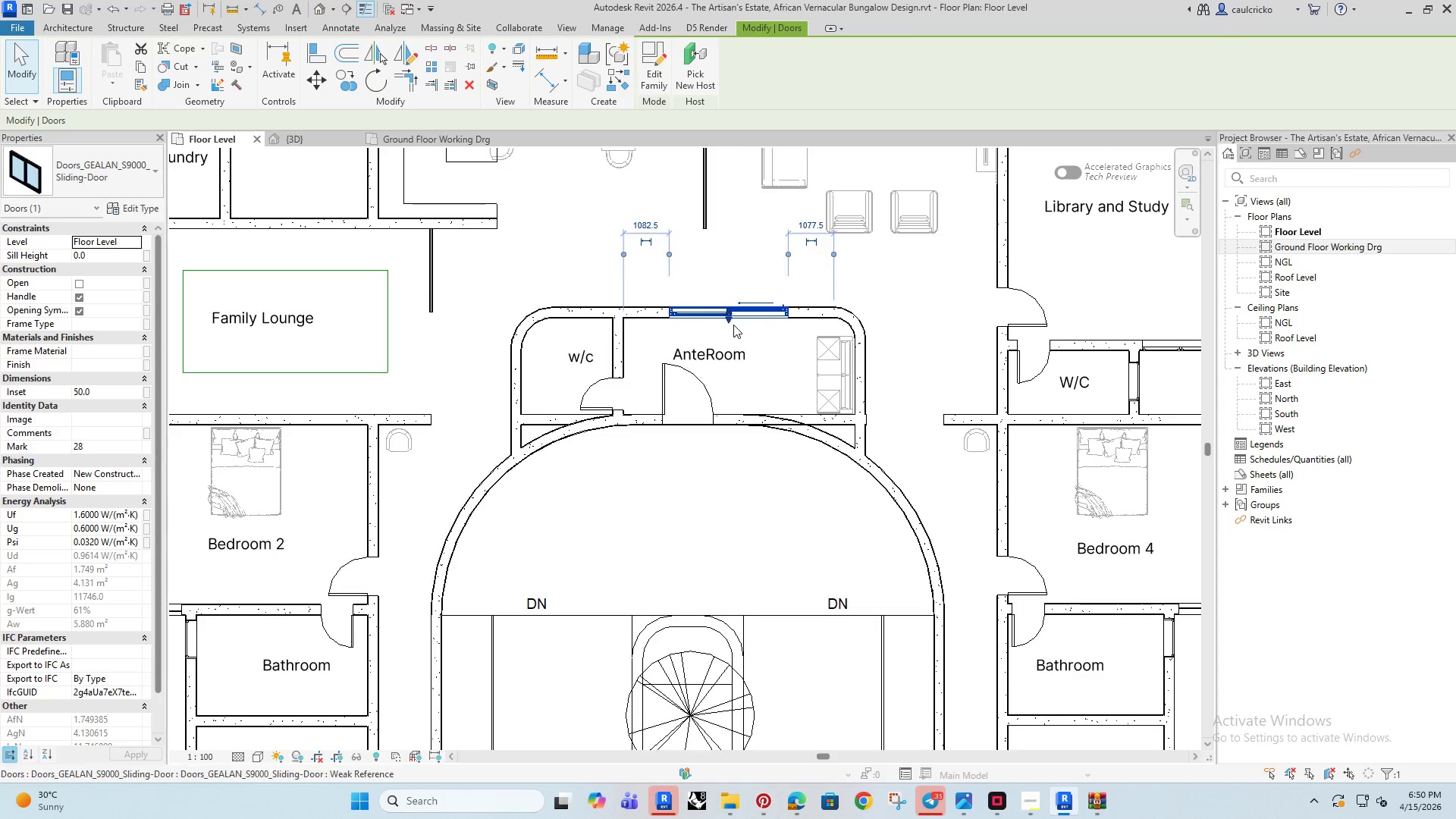 
key(ArrowRight)
 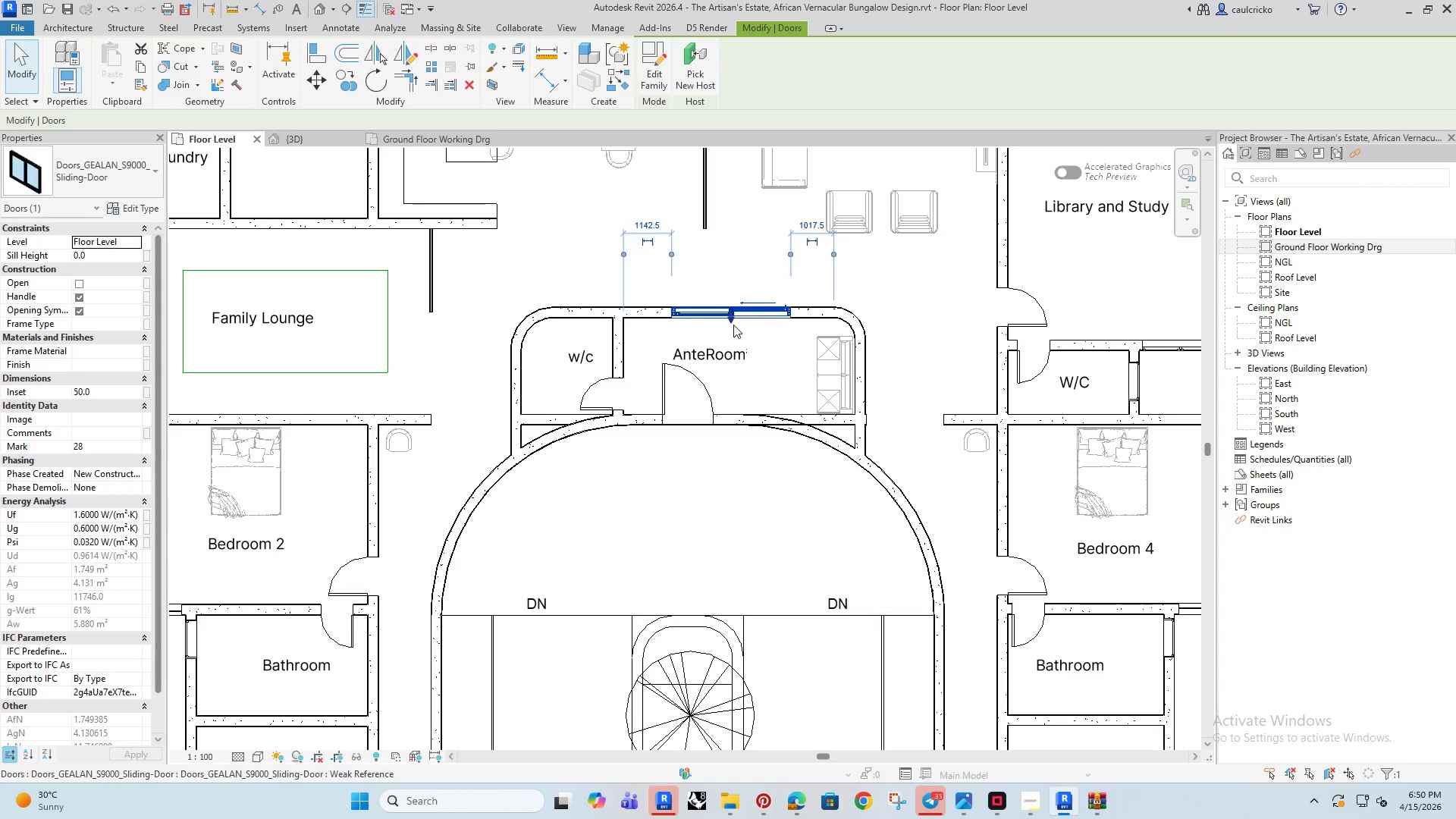 
key(ArrowRight)
 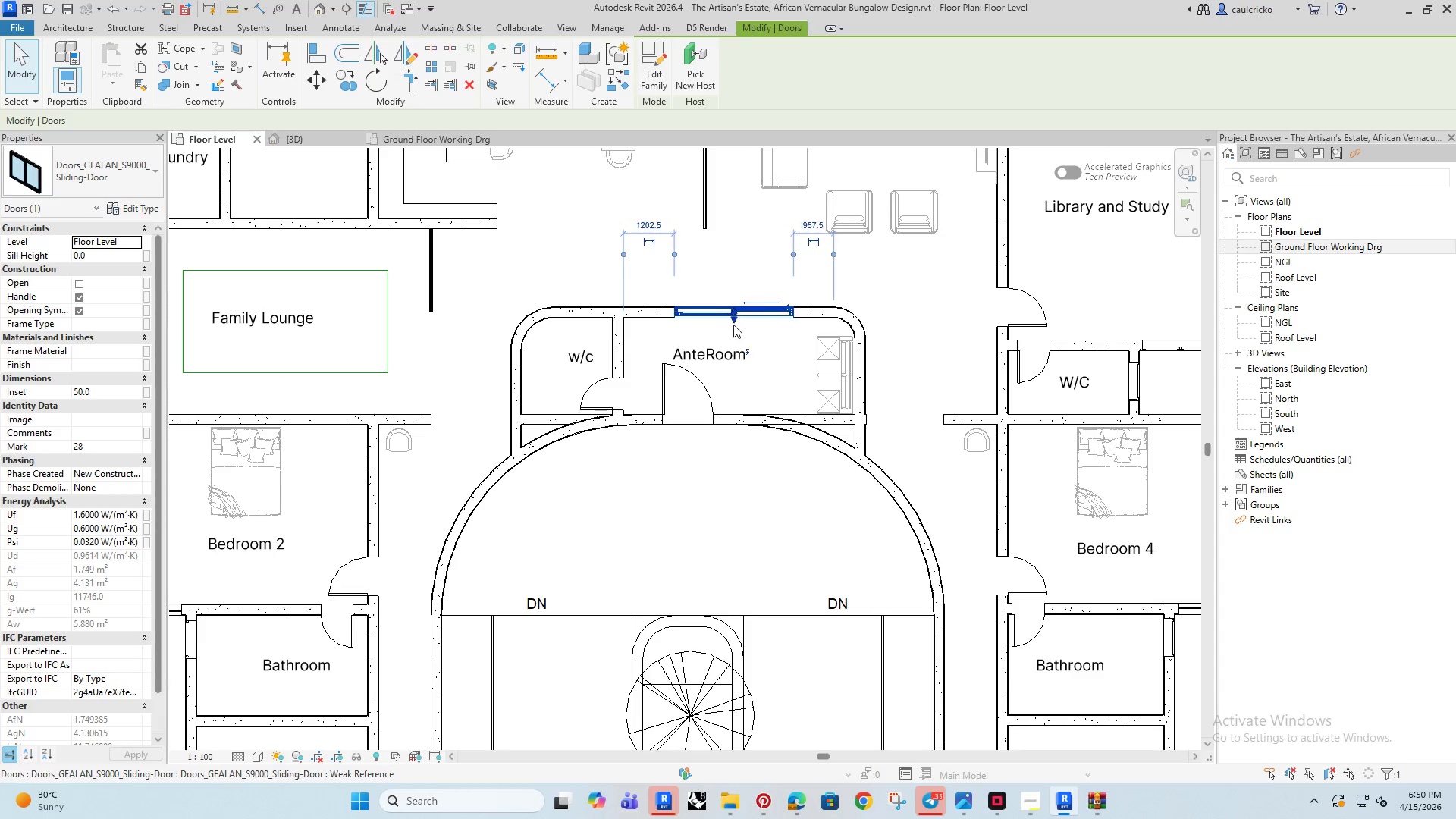 
key(ArrowRight)
 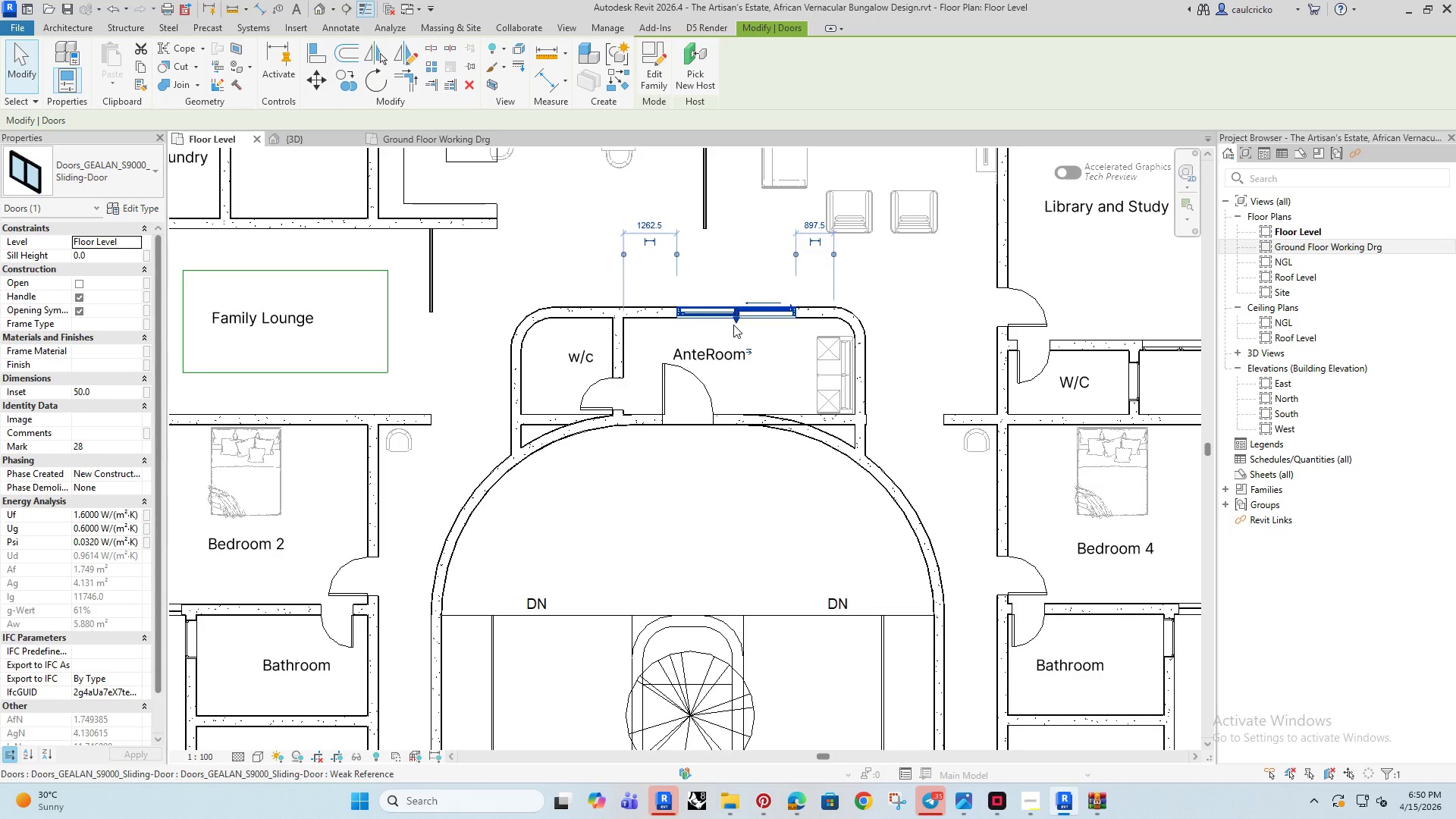 
key(ArrowRight)
 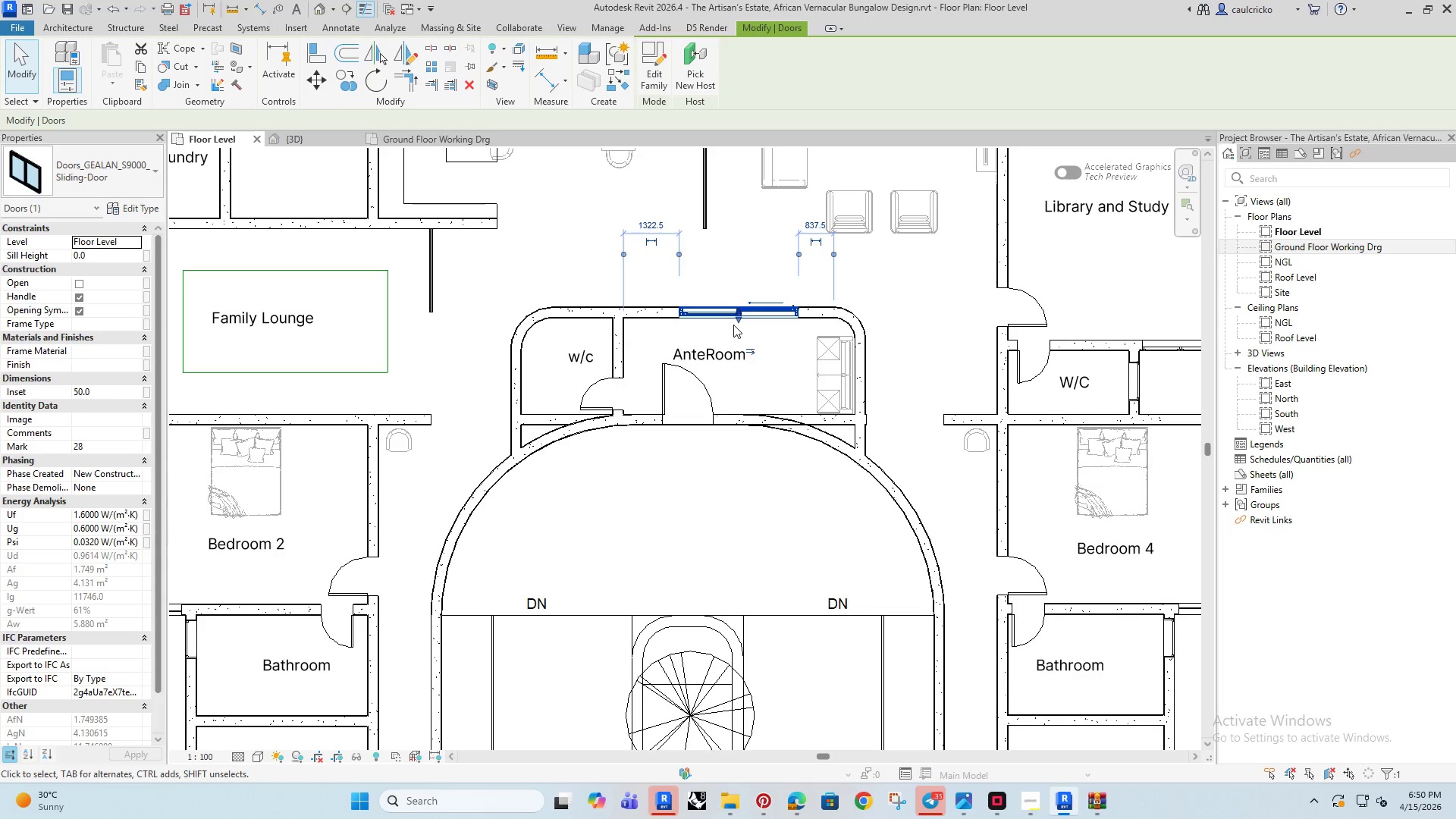 
key(ArrowLeft)
 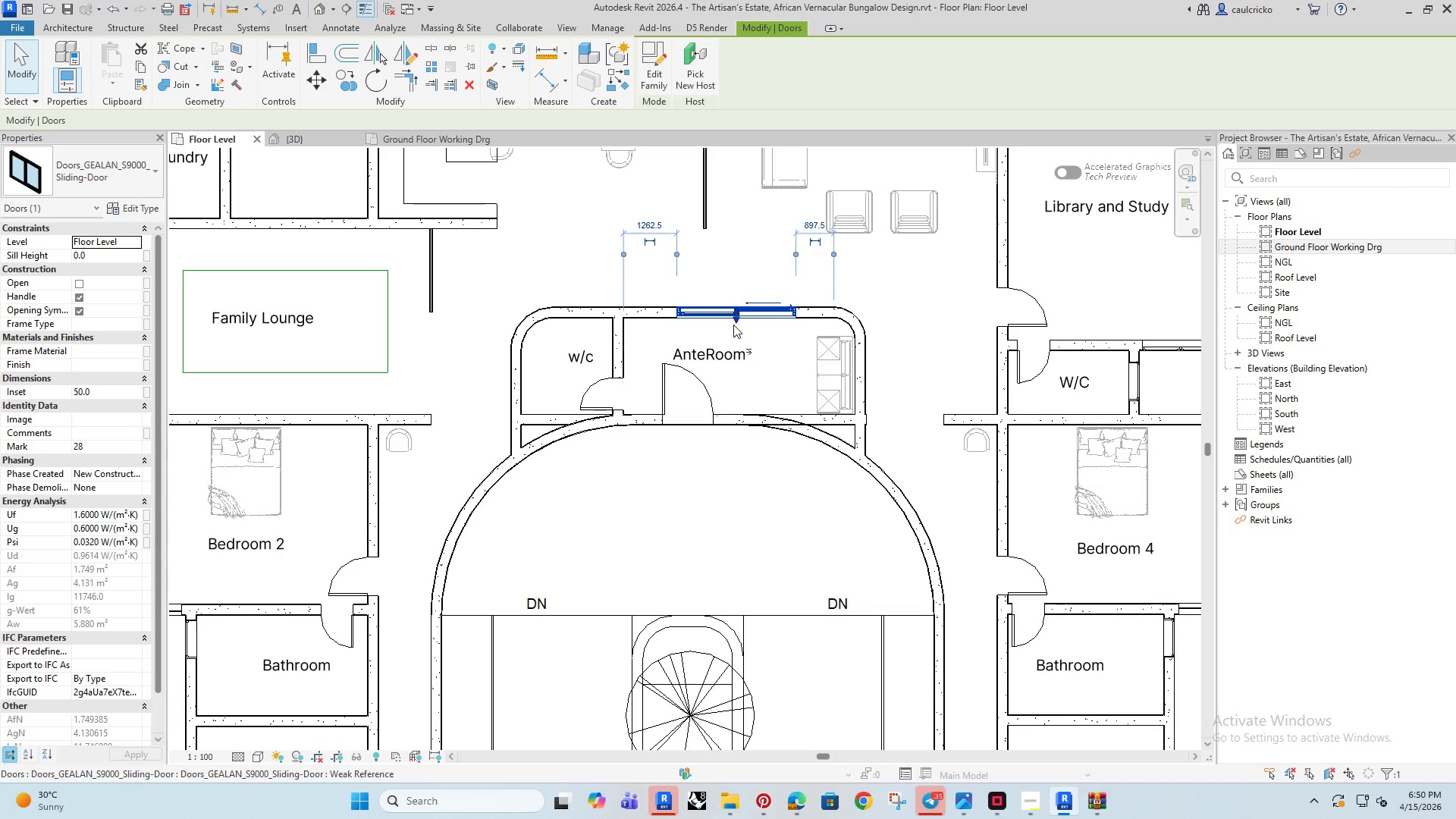 
key(ArrowLeft)
 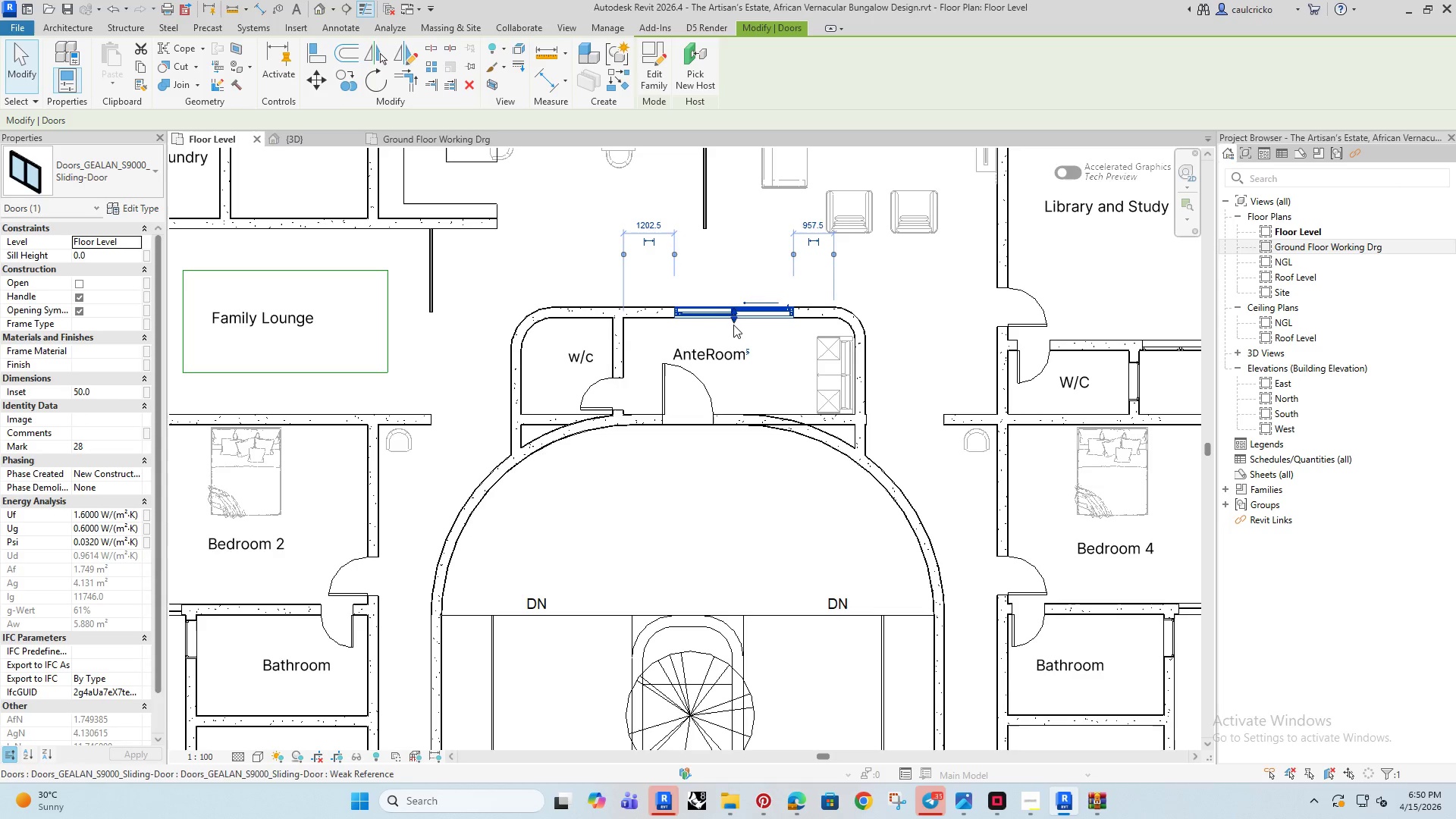 
key(ArrowRight)
 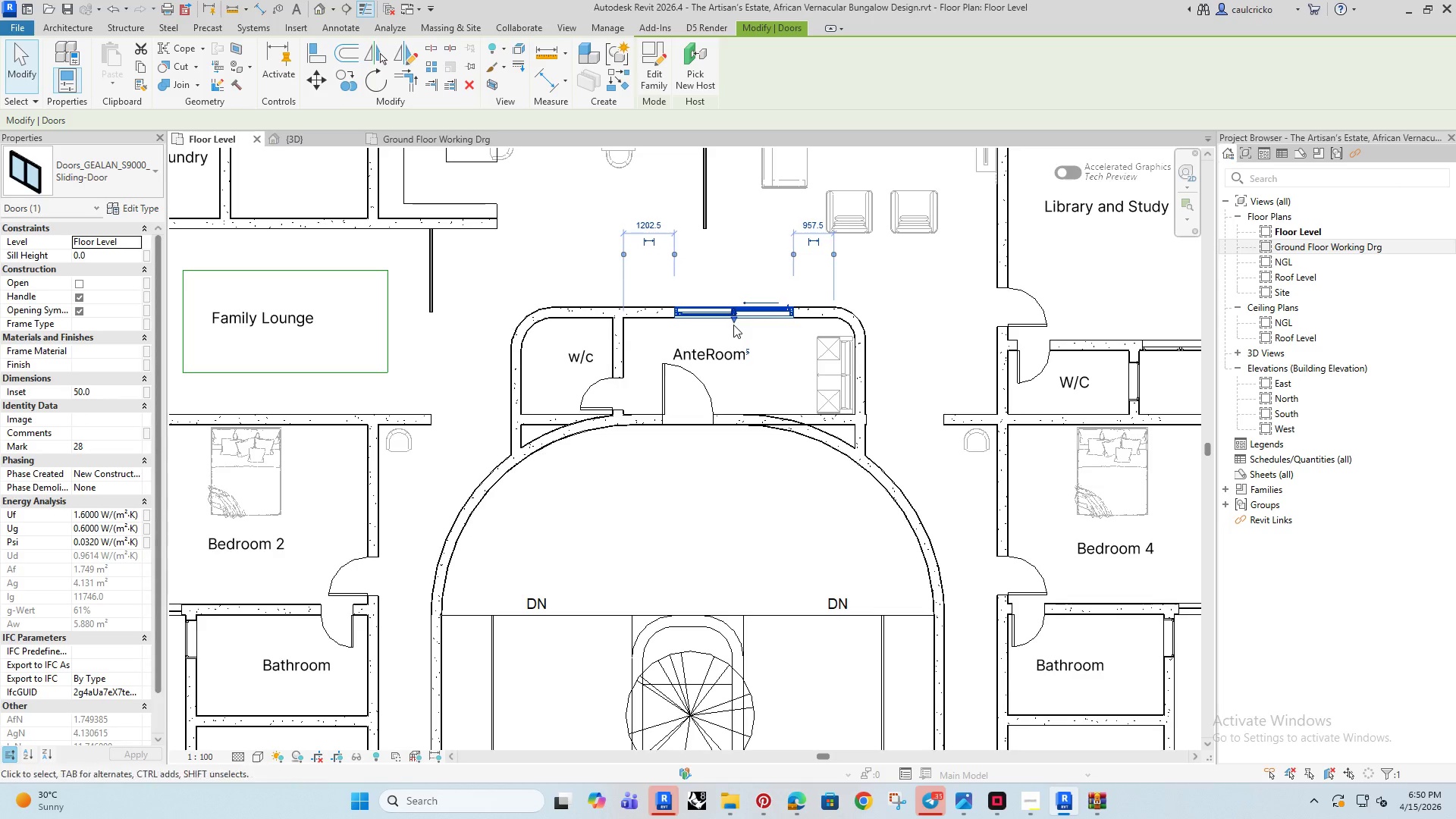 
key(ArrowLeft)
 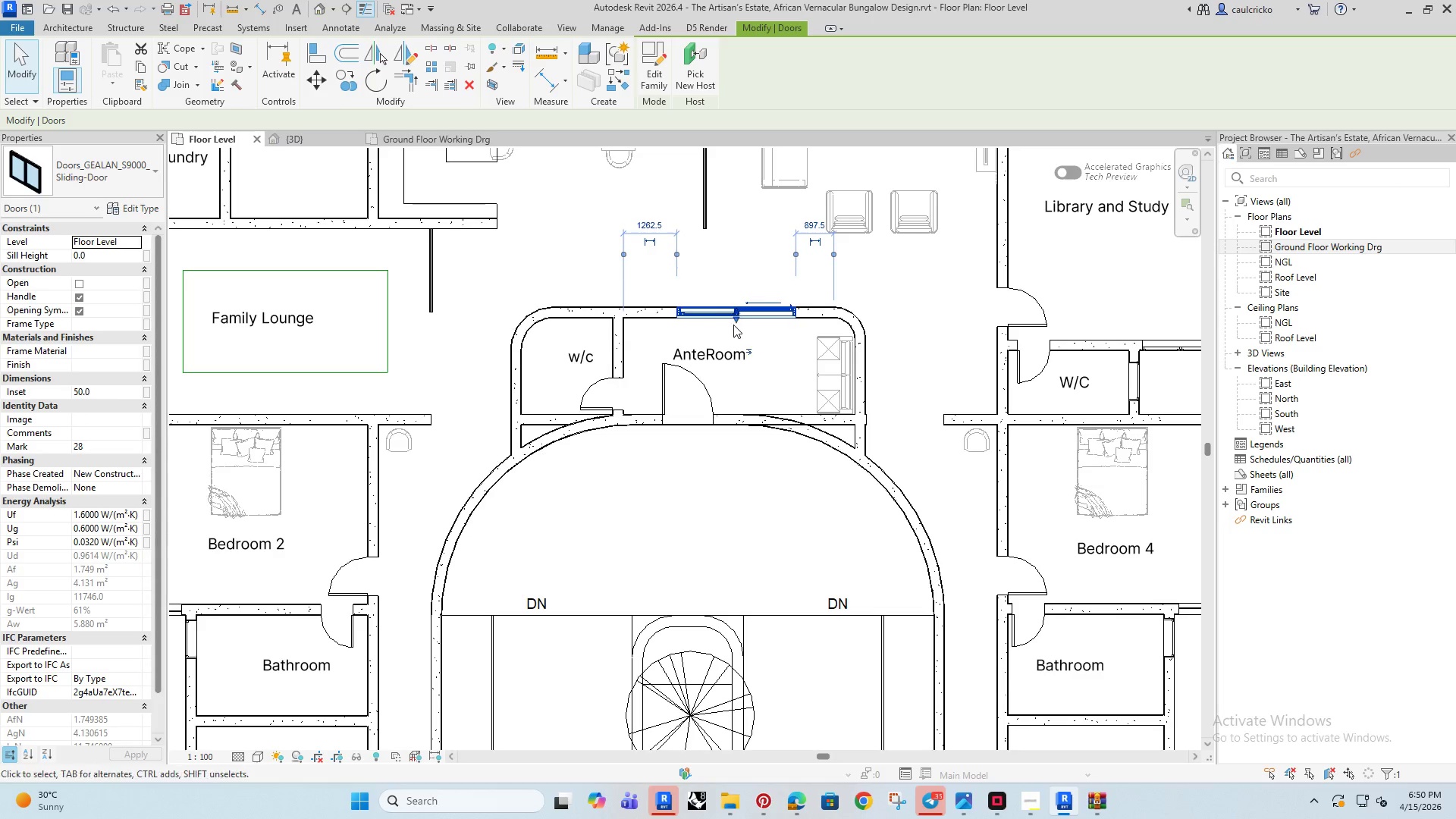 
hold_key(key=ArrowRight, duration=0.73)
 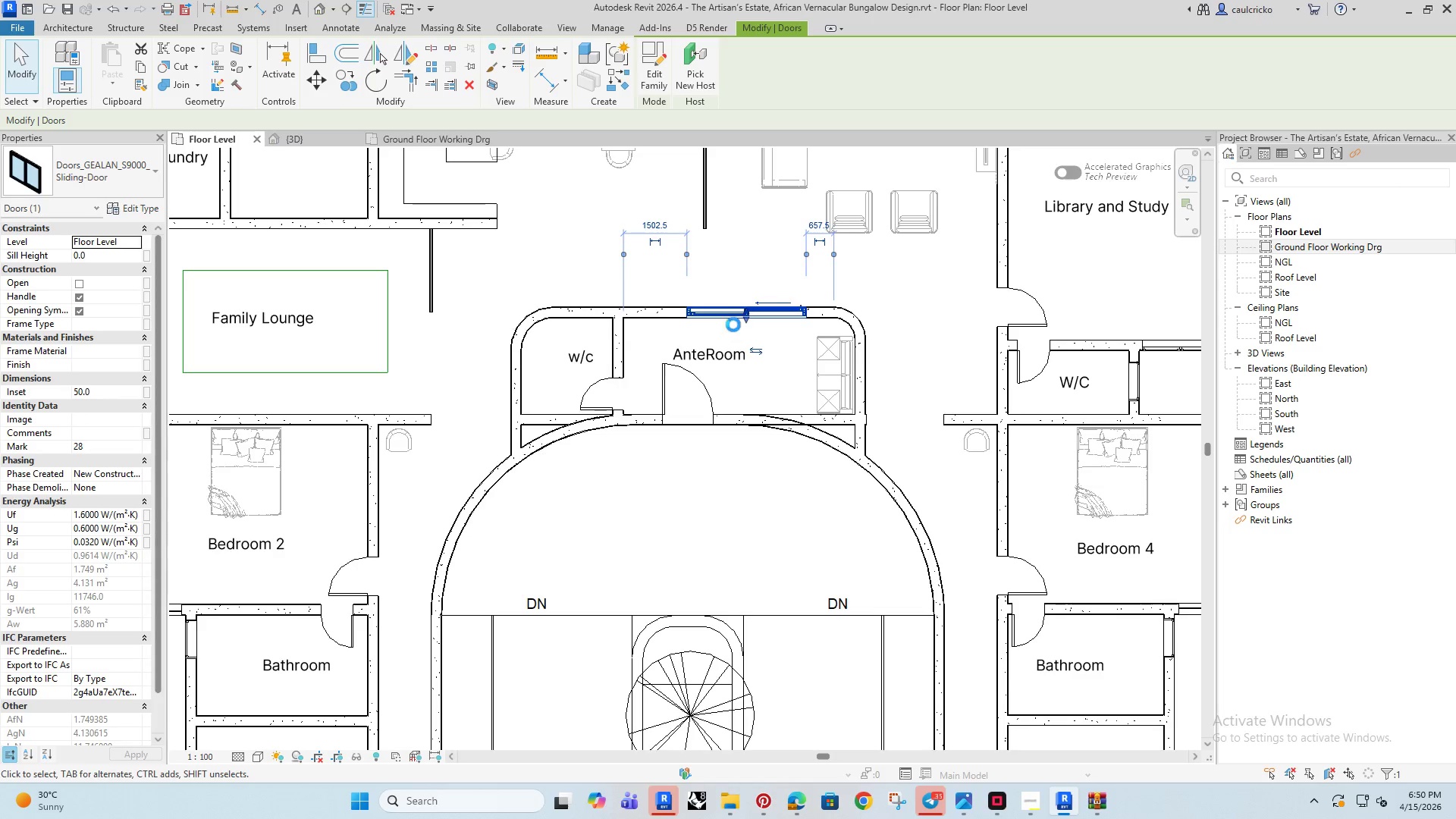 
key(ArrowRight)
 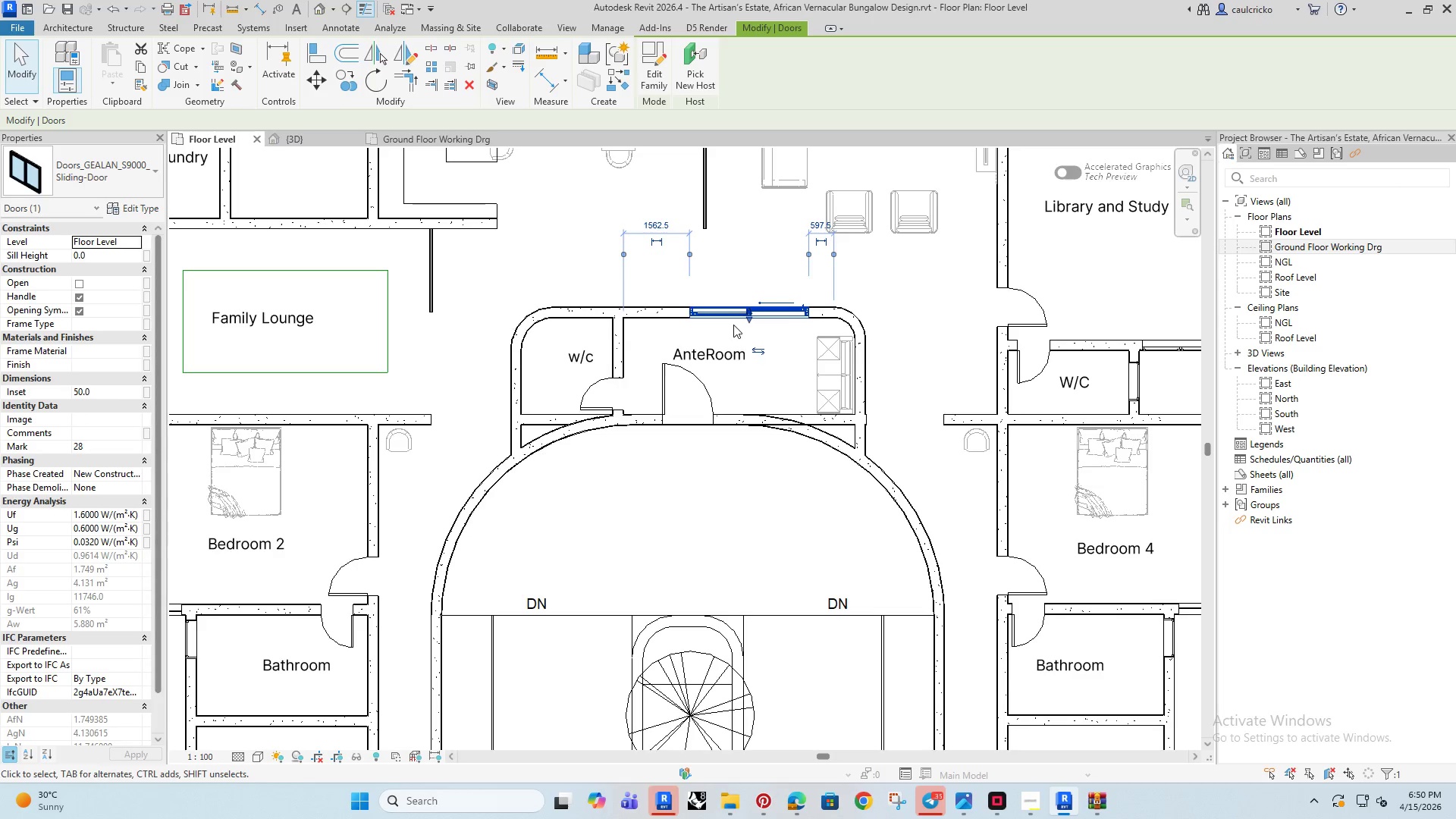 
key(ArrowRight)
 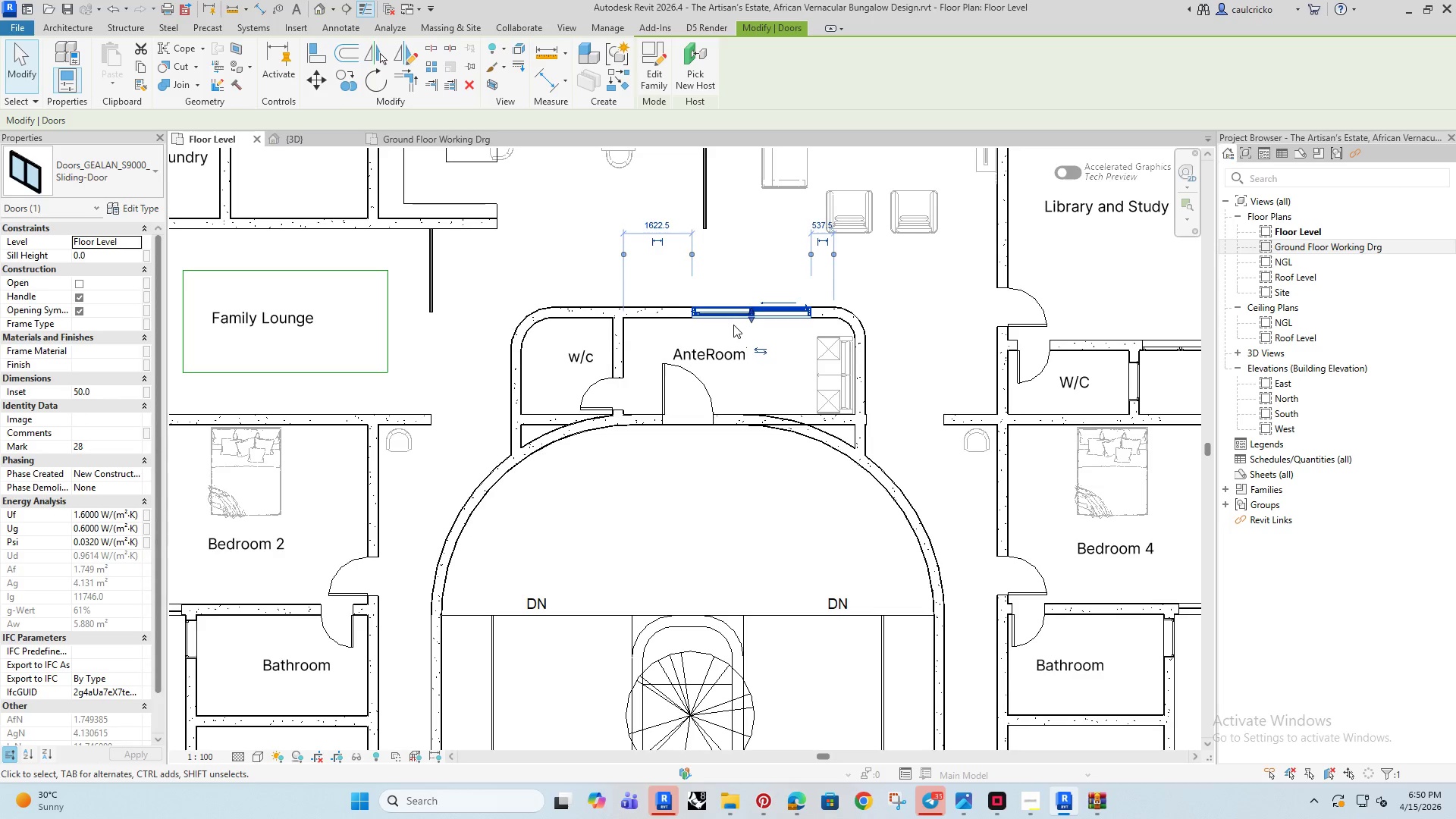 
key(ArrowRight)
 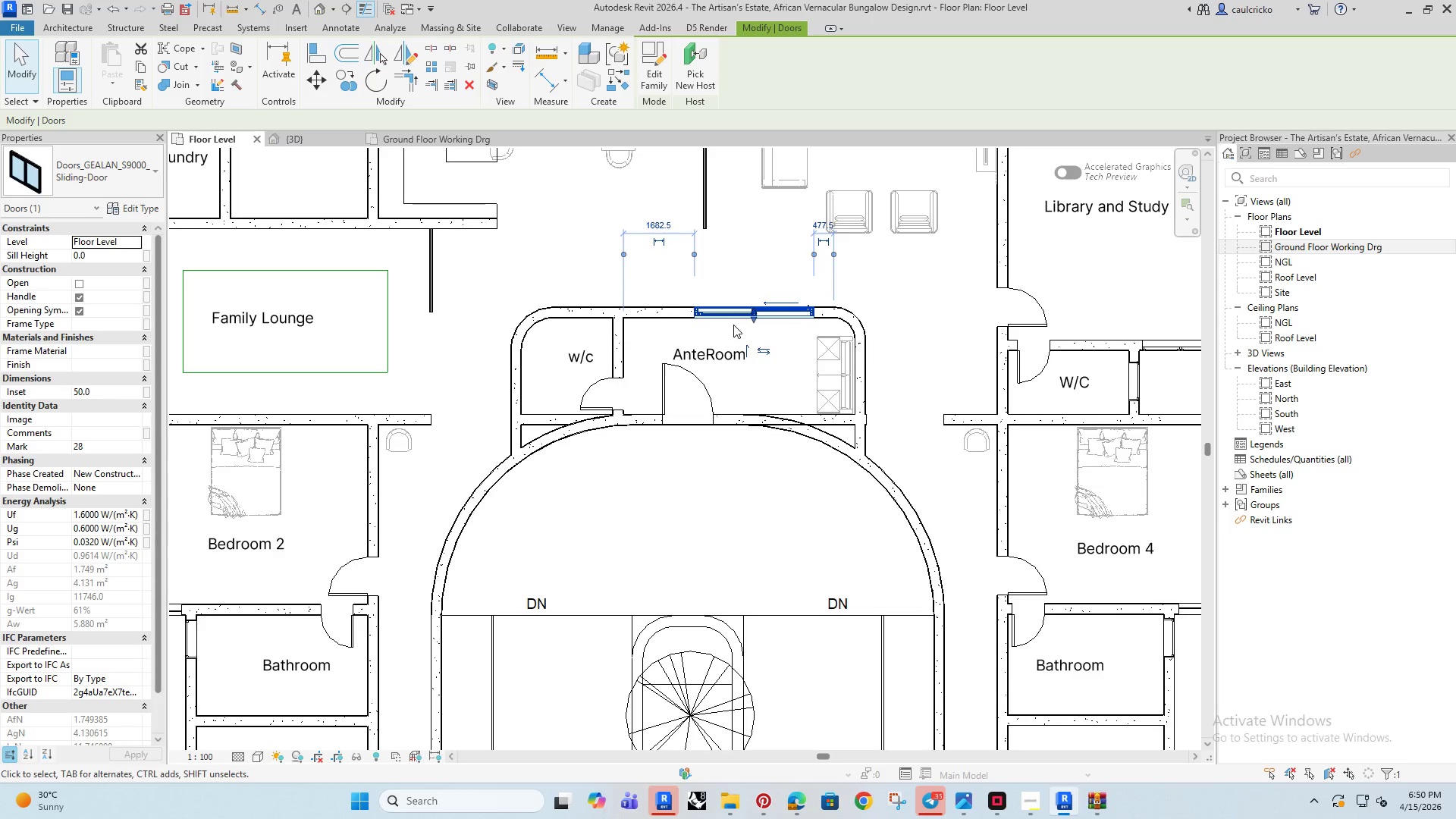 
key(ArrowRight)
 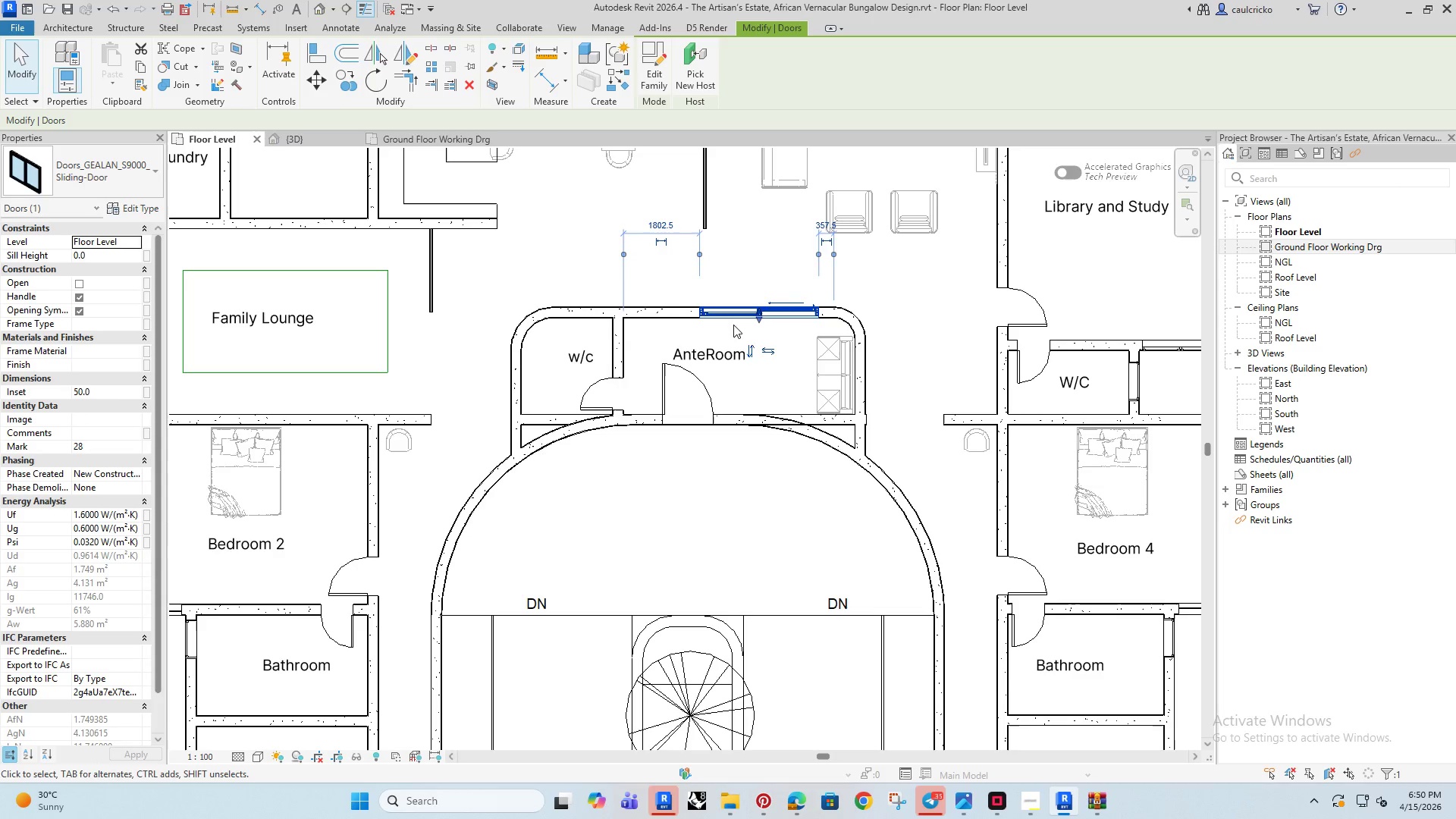 
key(ArrowRight)
 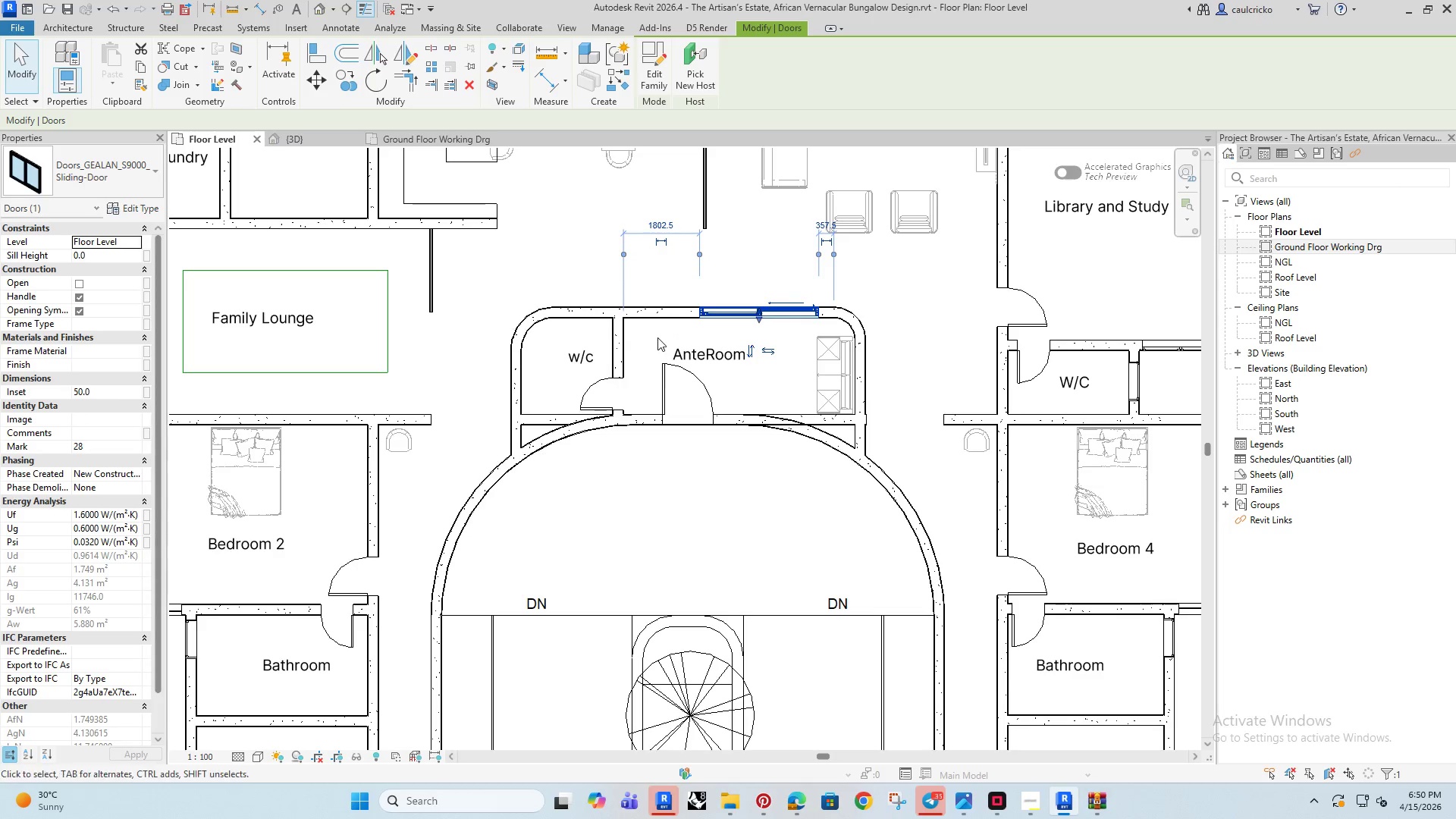 
wait(6.34)
 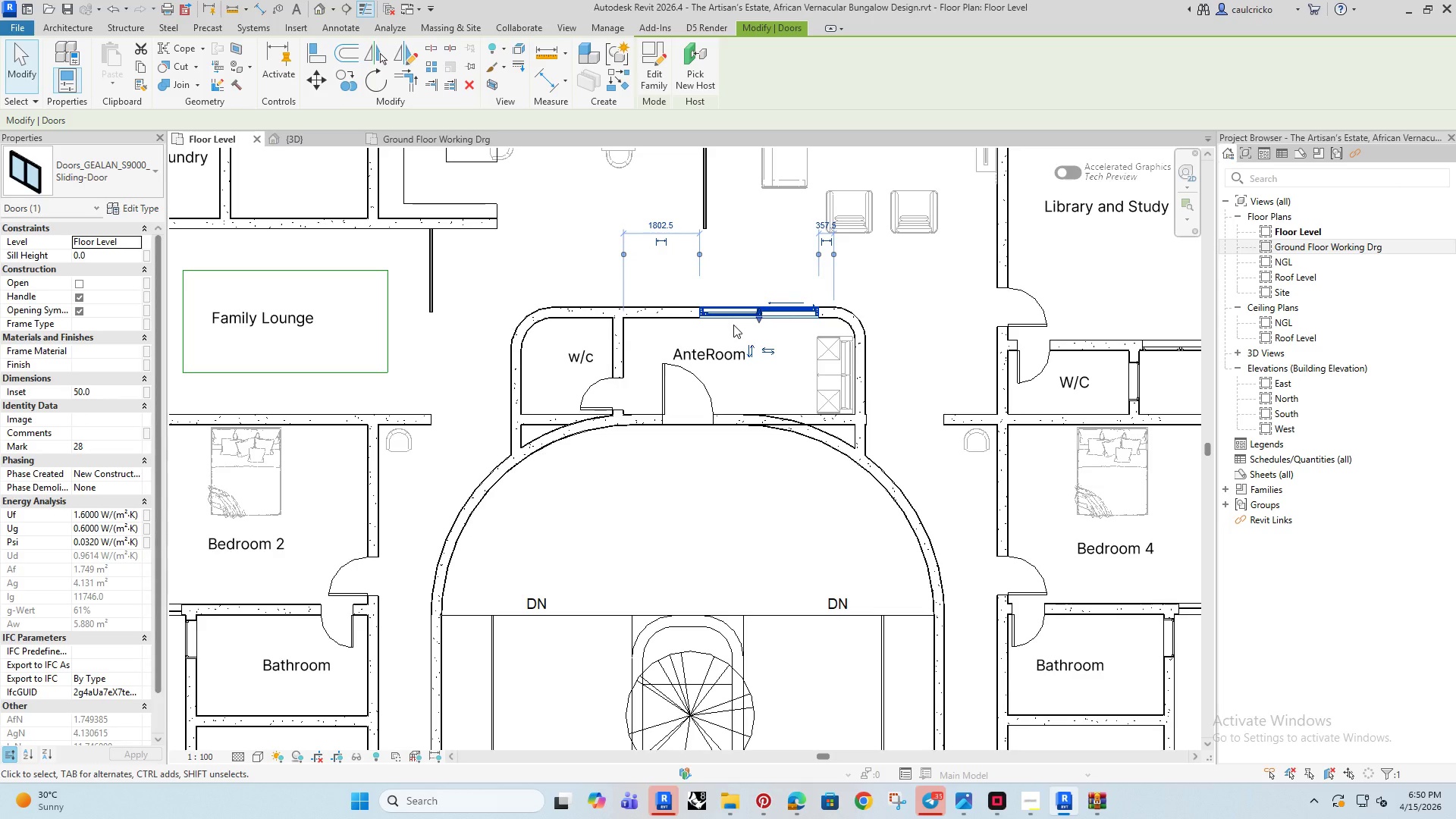 
scroll: coordinate [686, 328], scroll_direction: down, amount: 3.0
 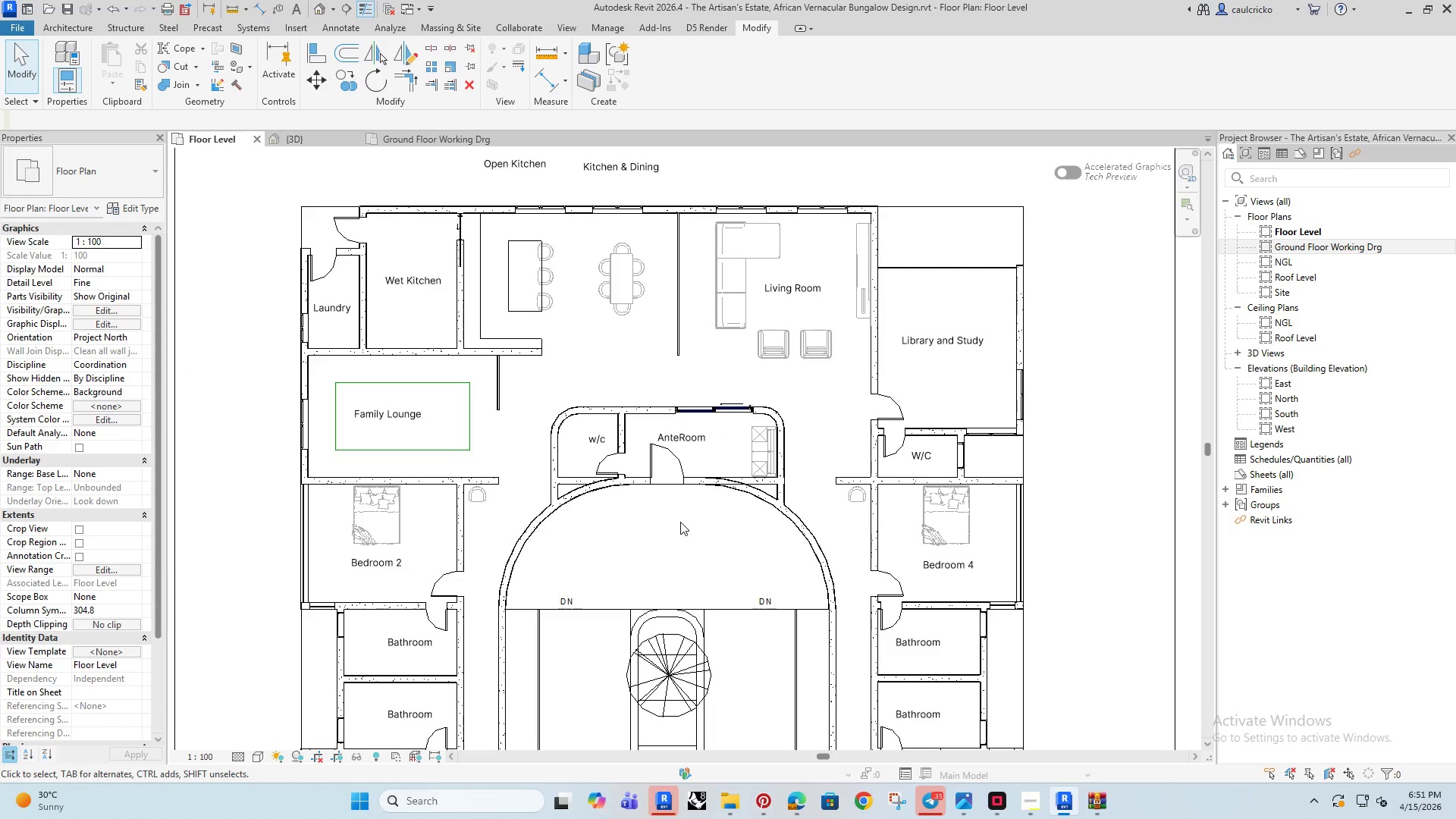 
wait(60.4)
 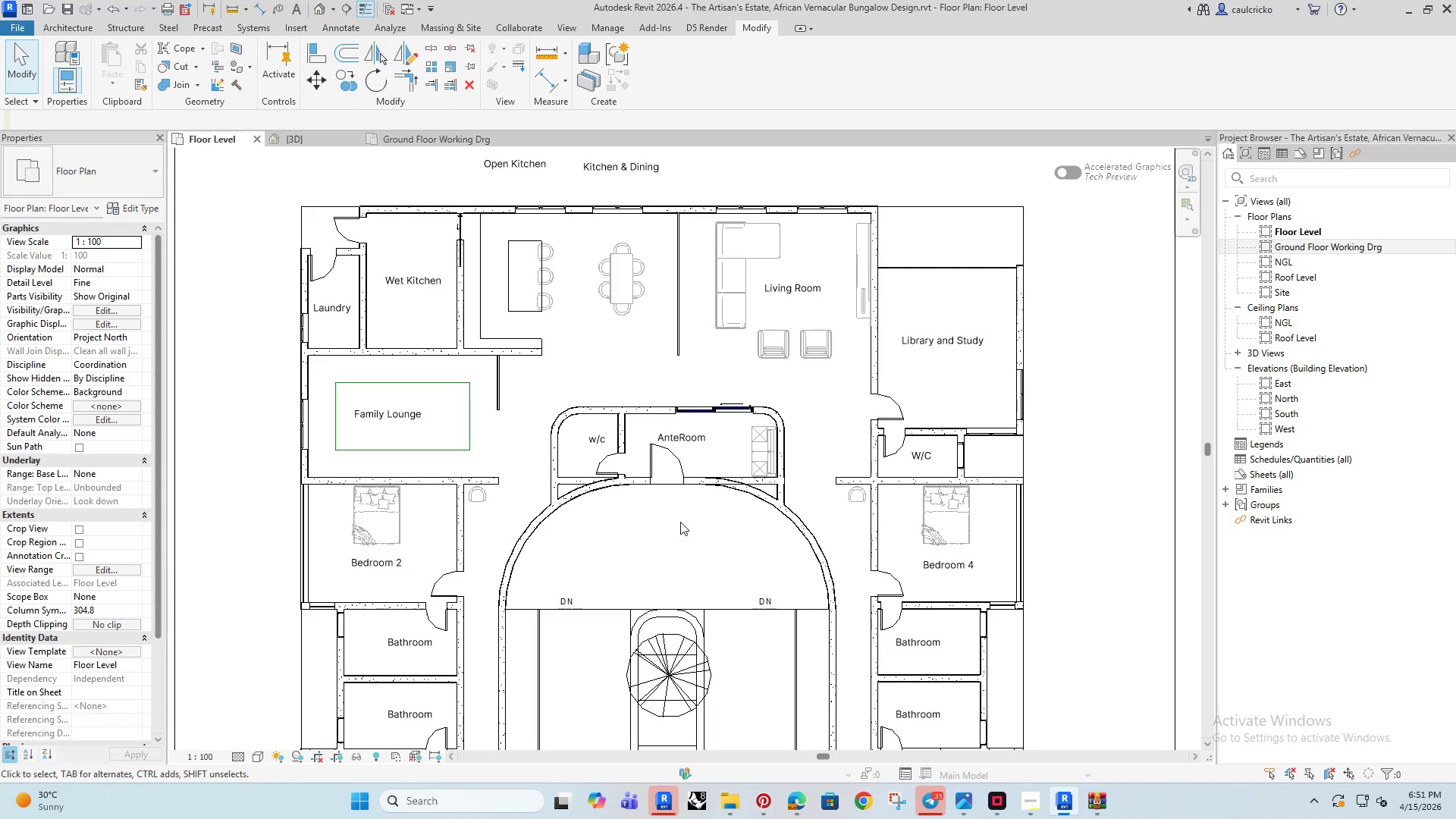 
scroll: coordinate [566, 435], scroll_direction: up, amount: 3.0
 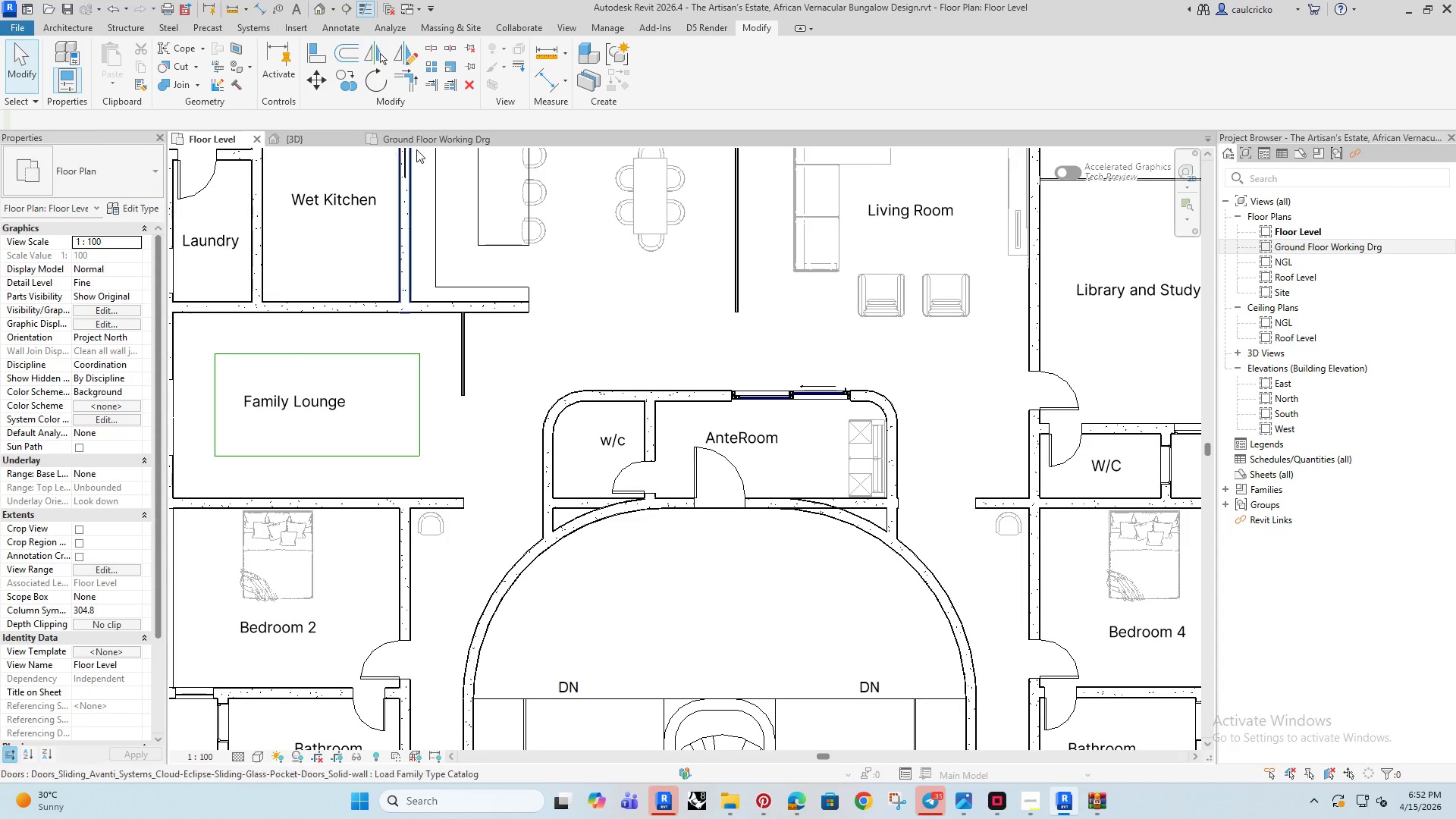 
left_click([457, 142])
 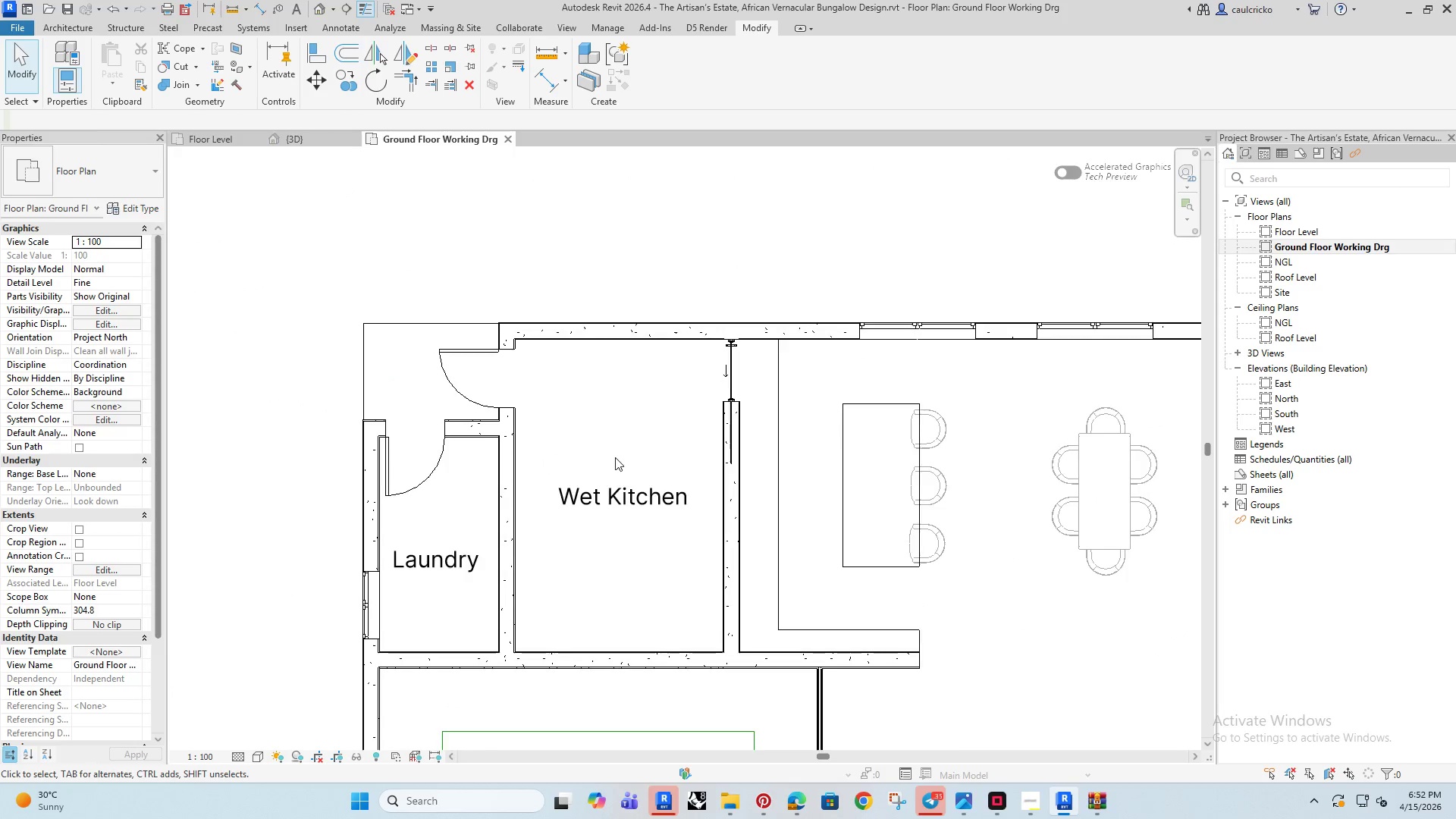 
scroll: coordinate [604, 462], scroll_direction: down, amount: 8.0
 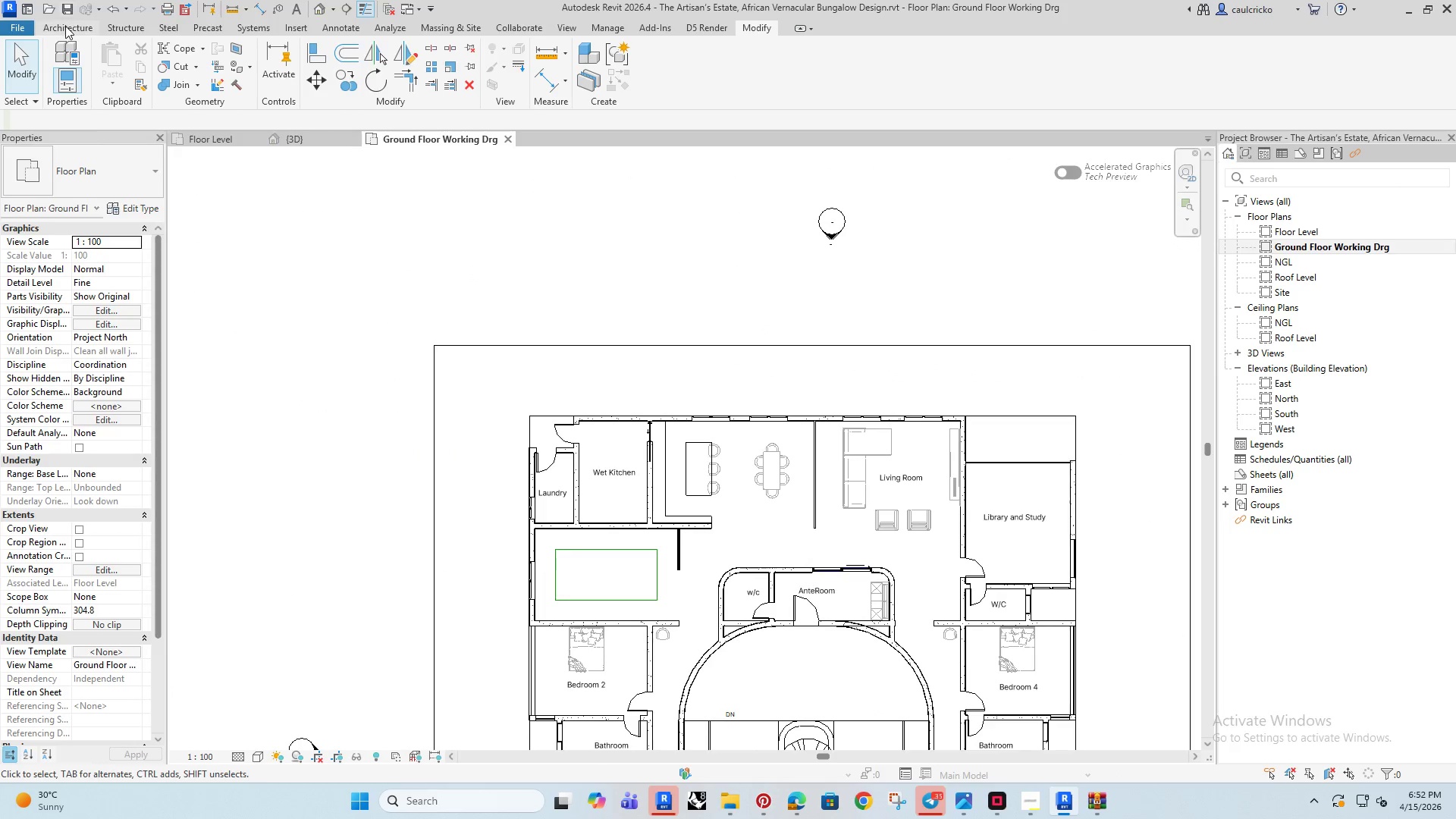 
left_click([65, 26])
 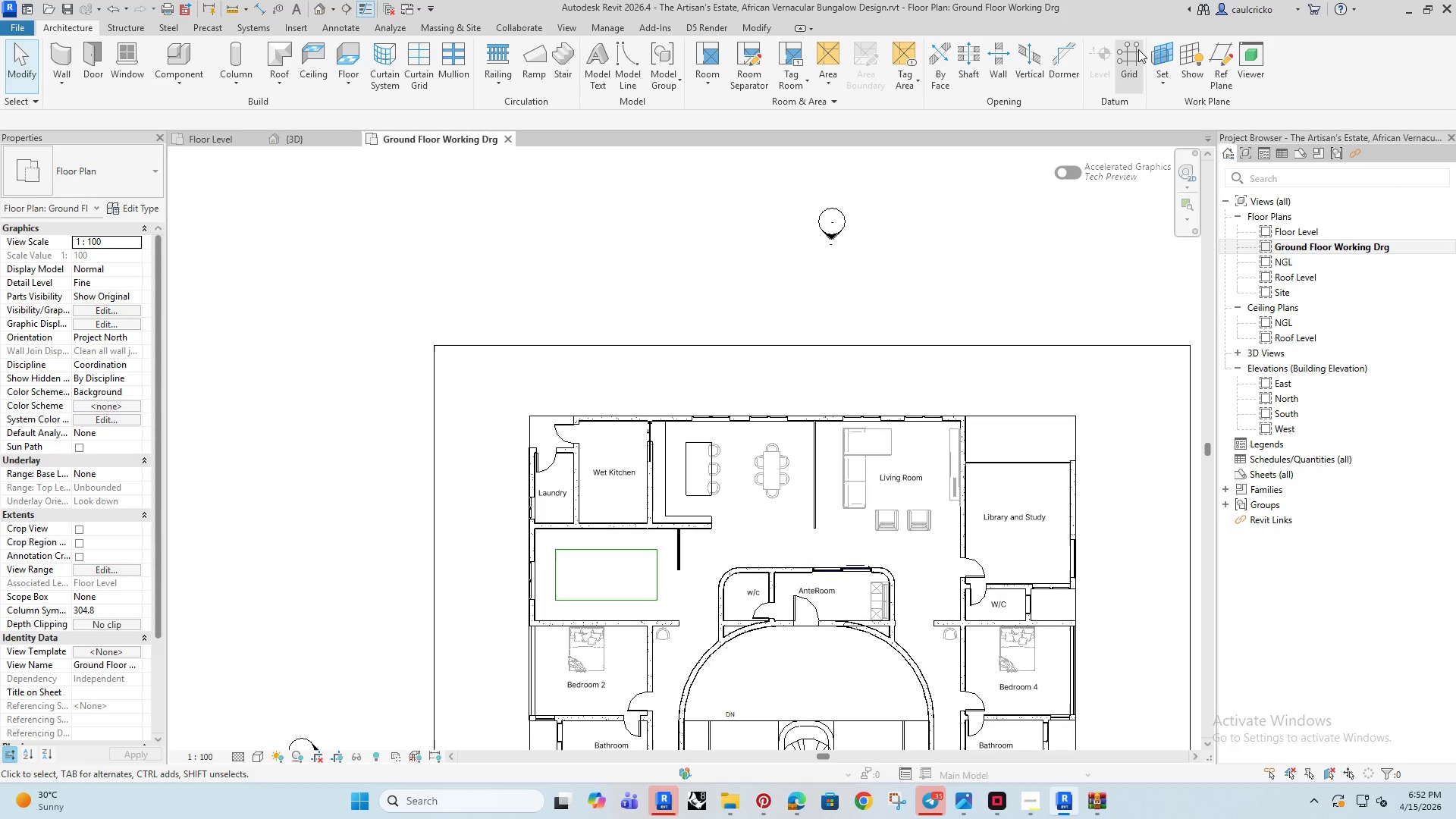 
left_click([1138, 49])
 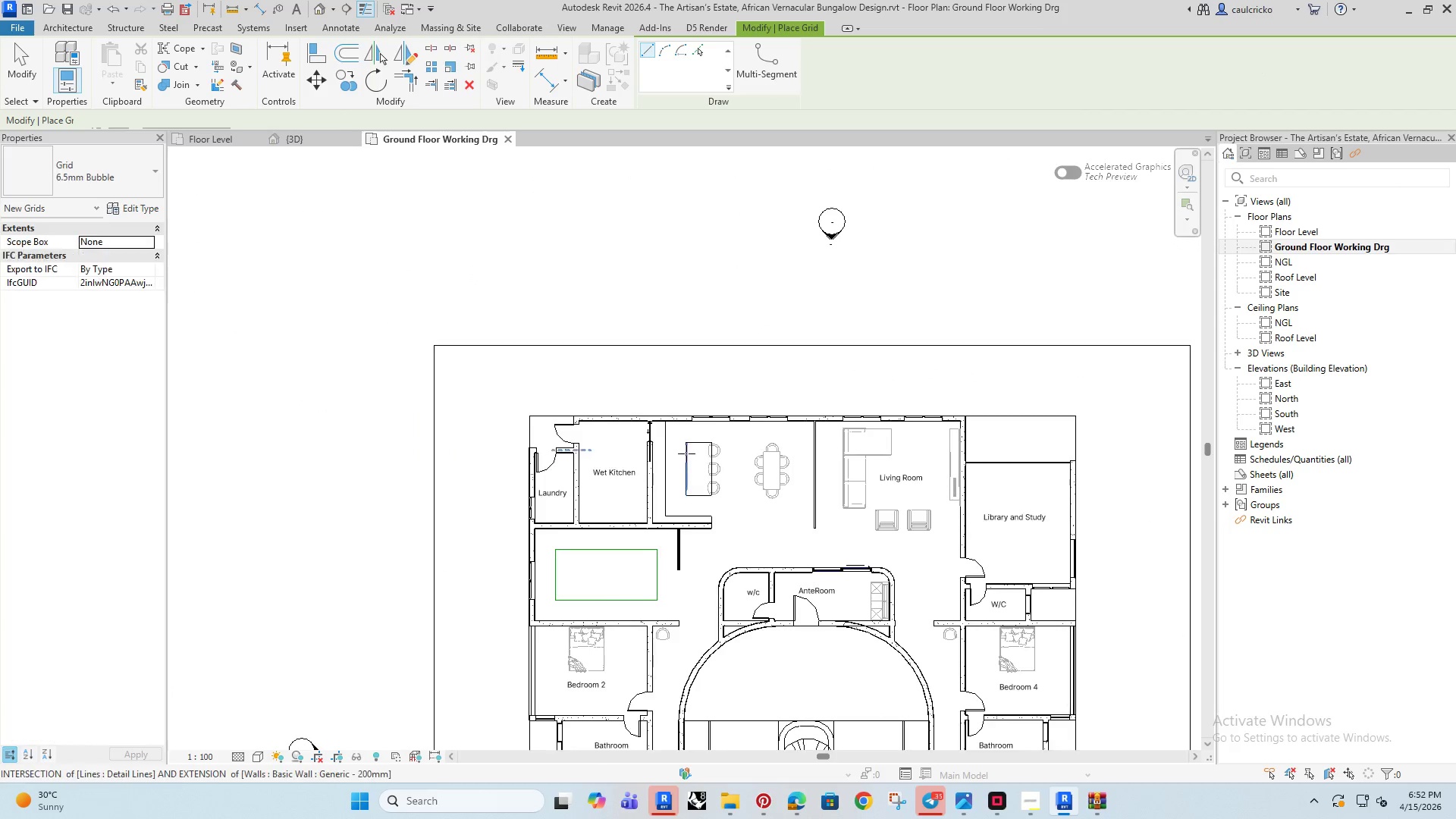 
scroll: coordinate [686, 453], scroll_direction: down, amount: 4.0
 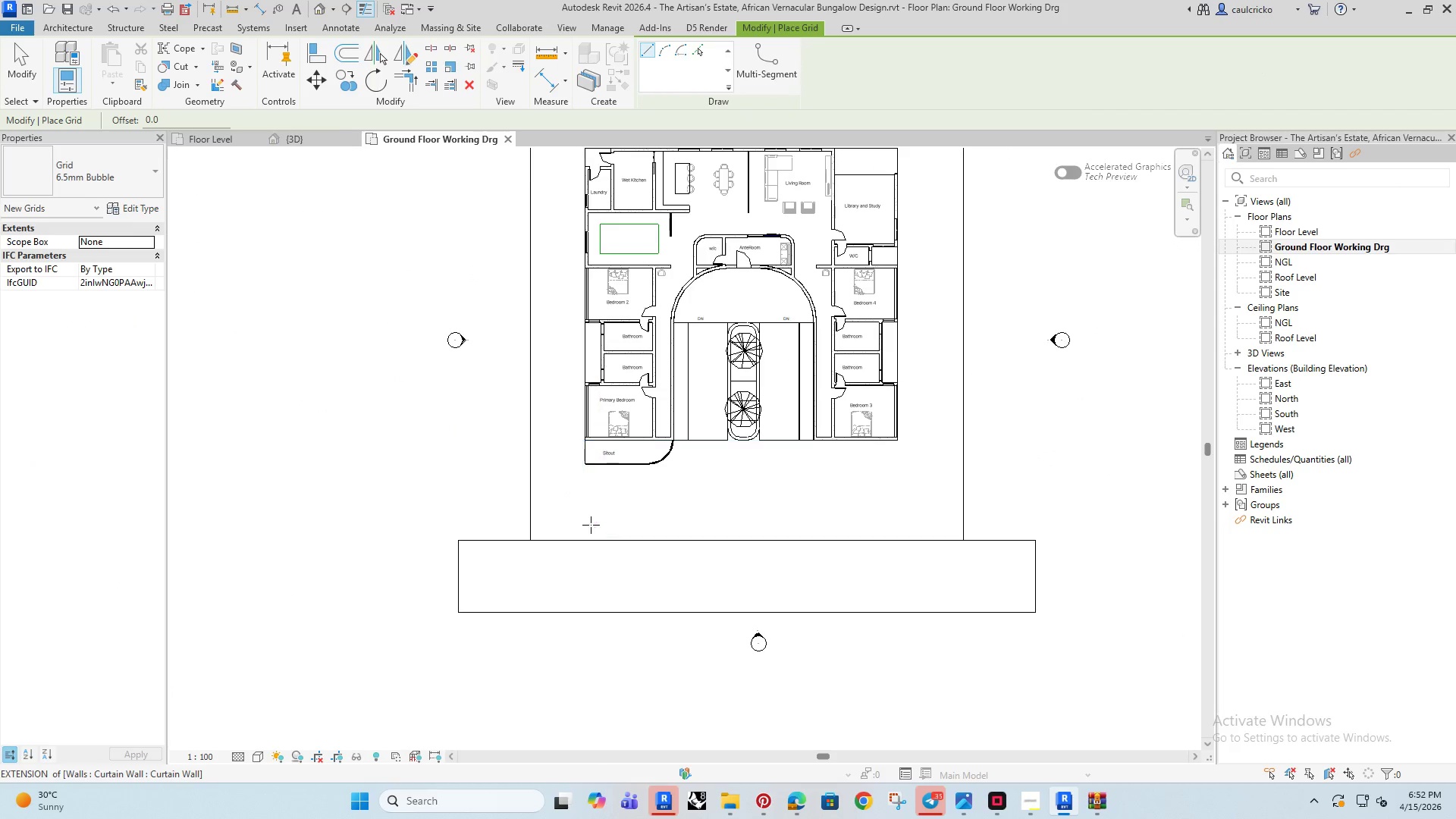 
scroll: coordinate [580, 503], scroll_direction: up, amount: 2.0
 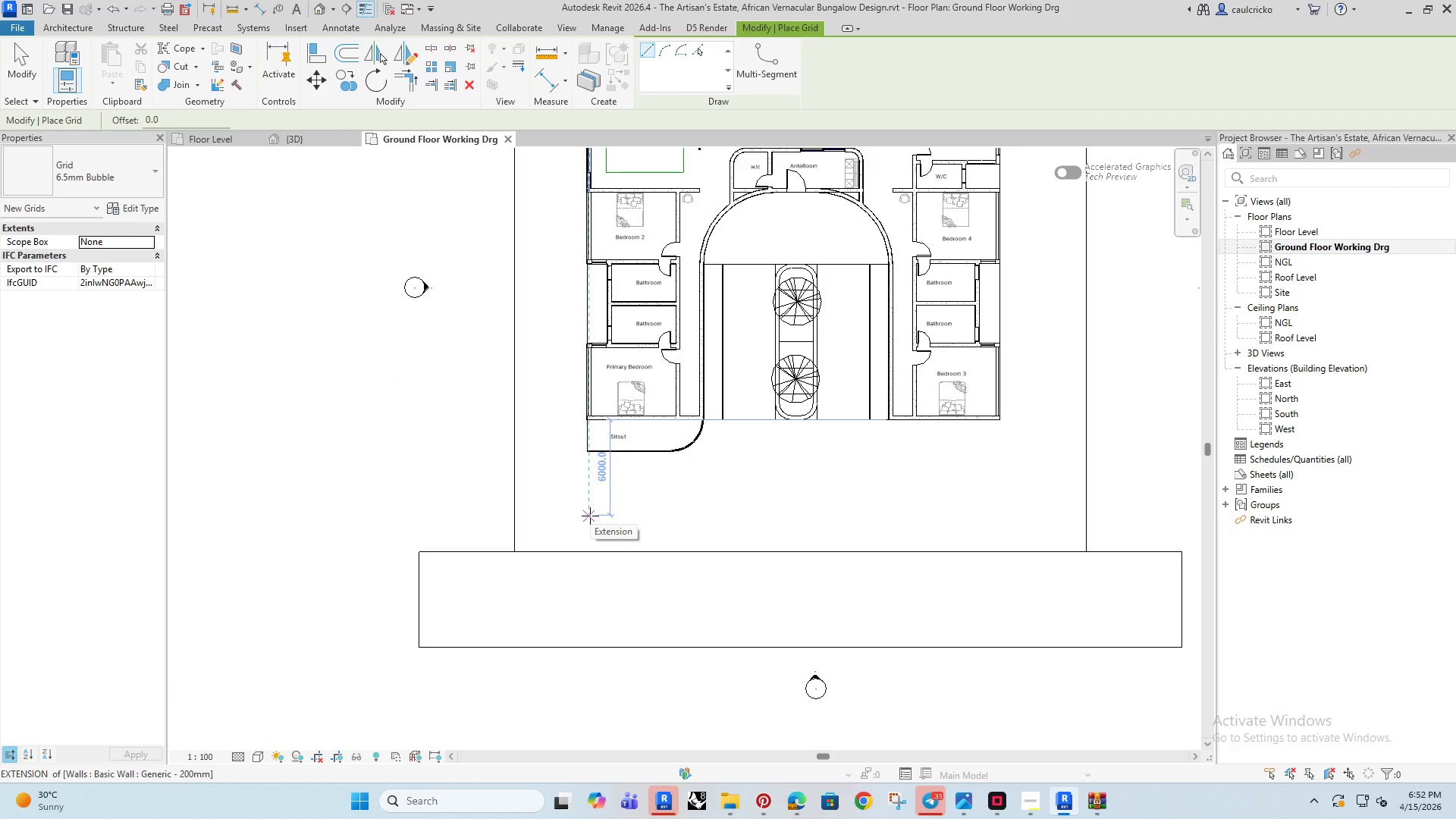 
left_click([590, 516])
 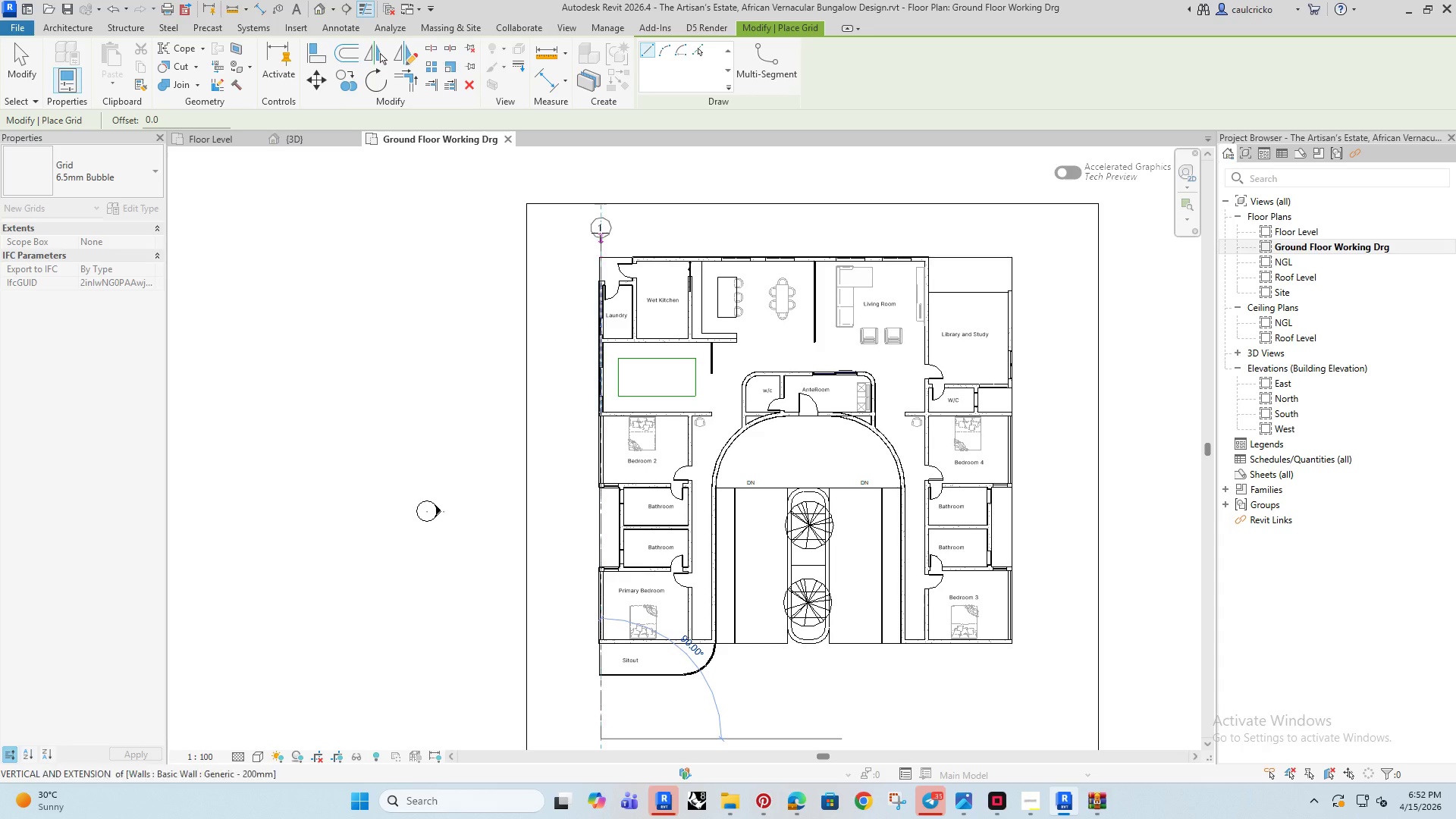 
left_click([600, 224])
 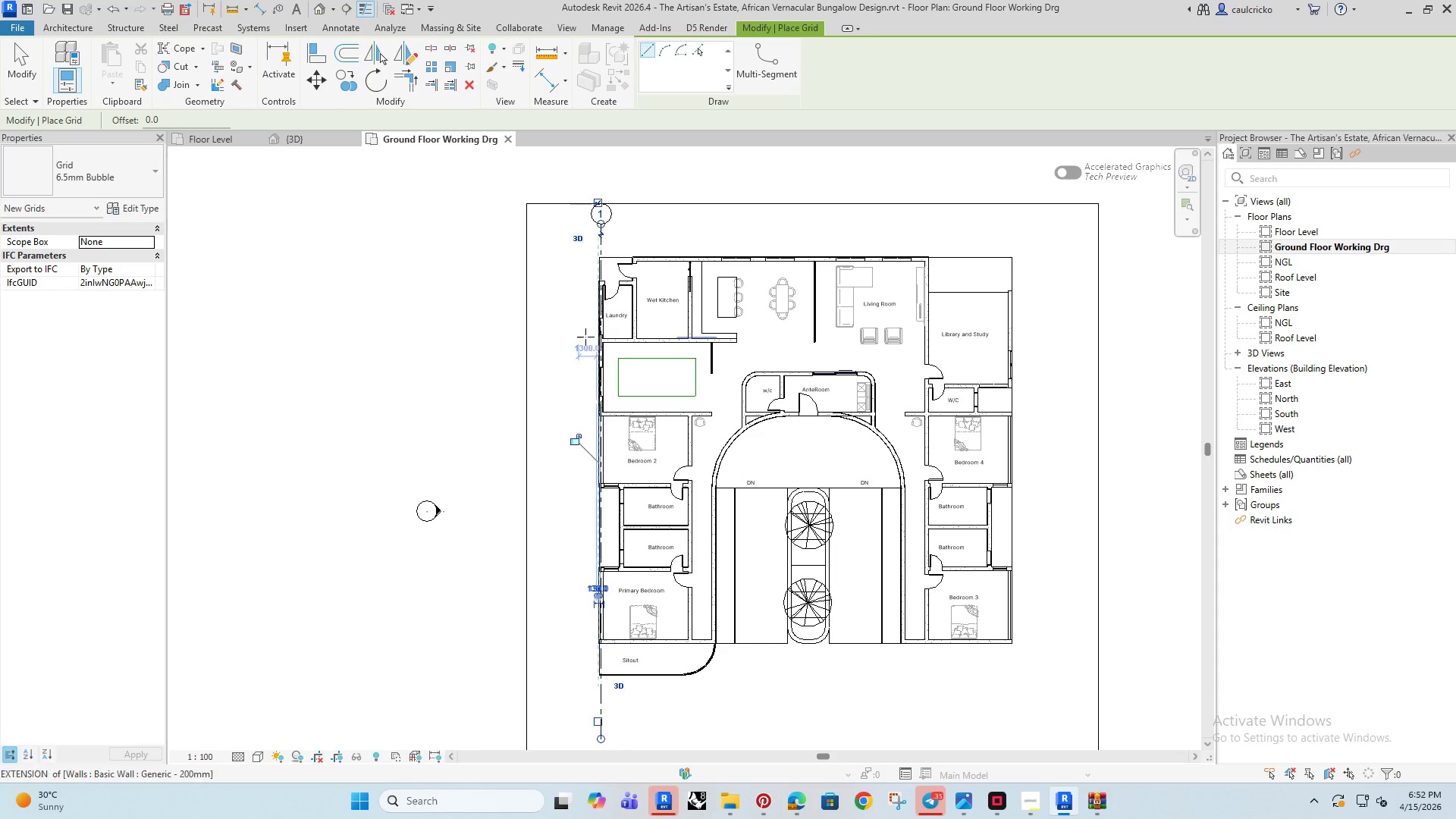 
key(Escape)
 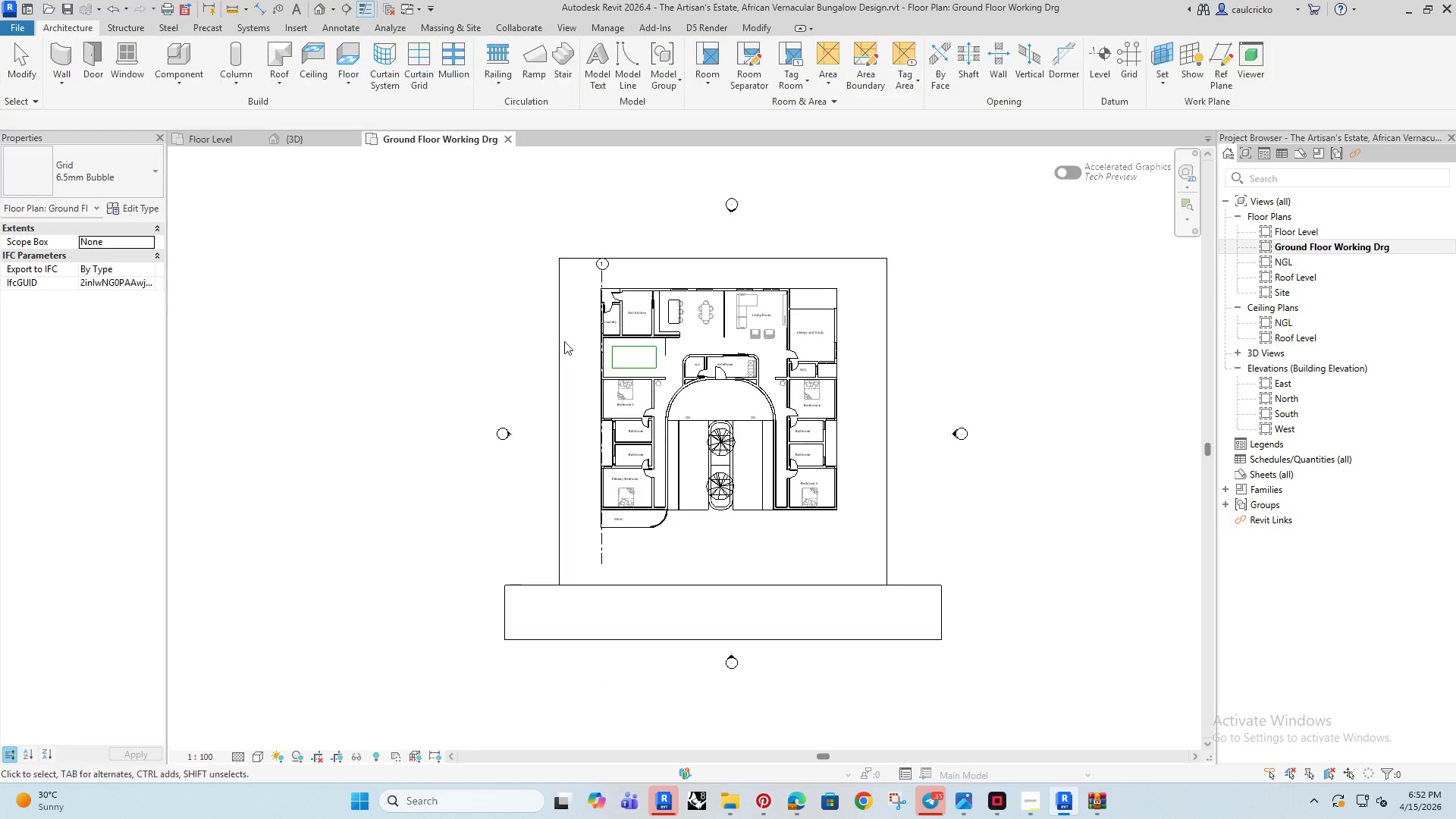 
scroll: coordinate [585, 337], scroll_direction: down, amount: 4.0
 